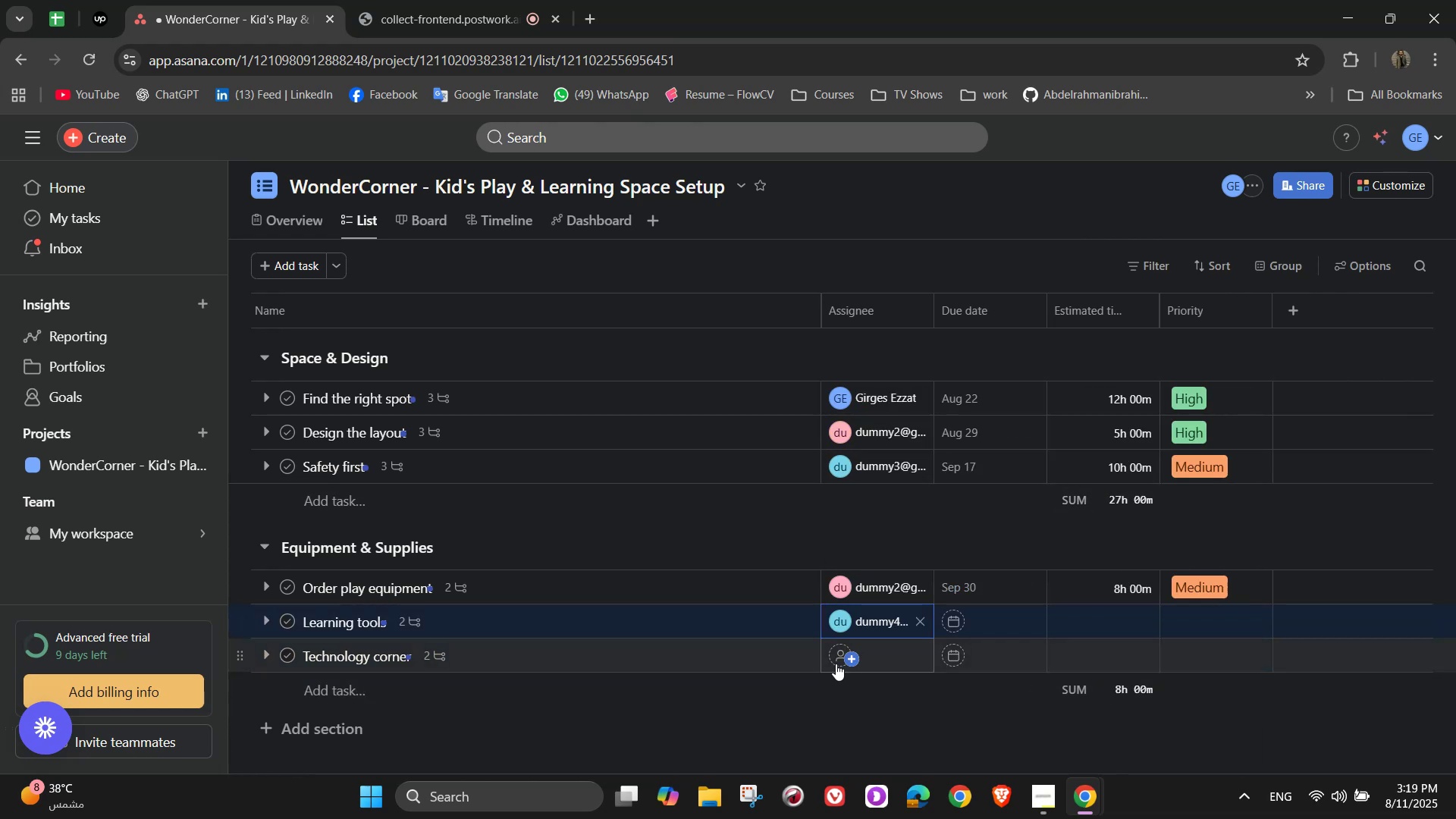 
left_click([836, 664])
 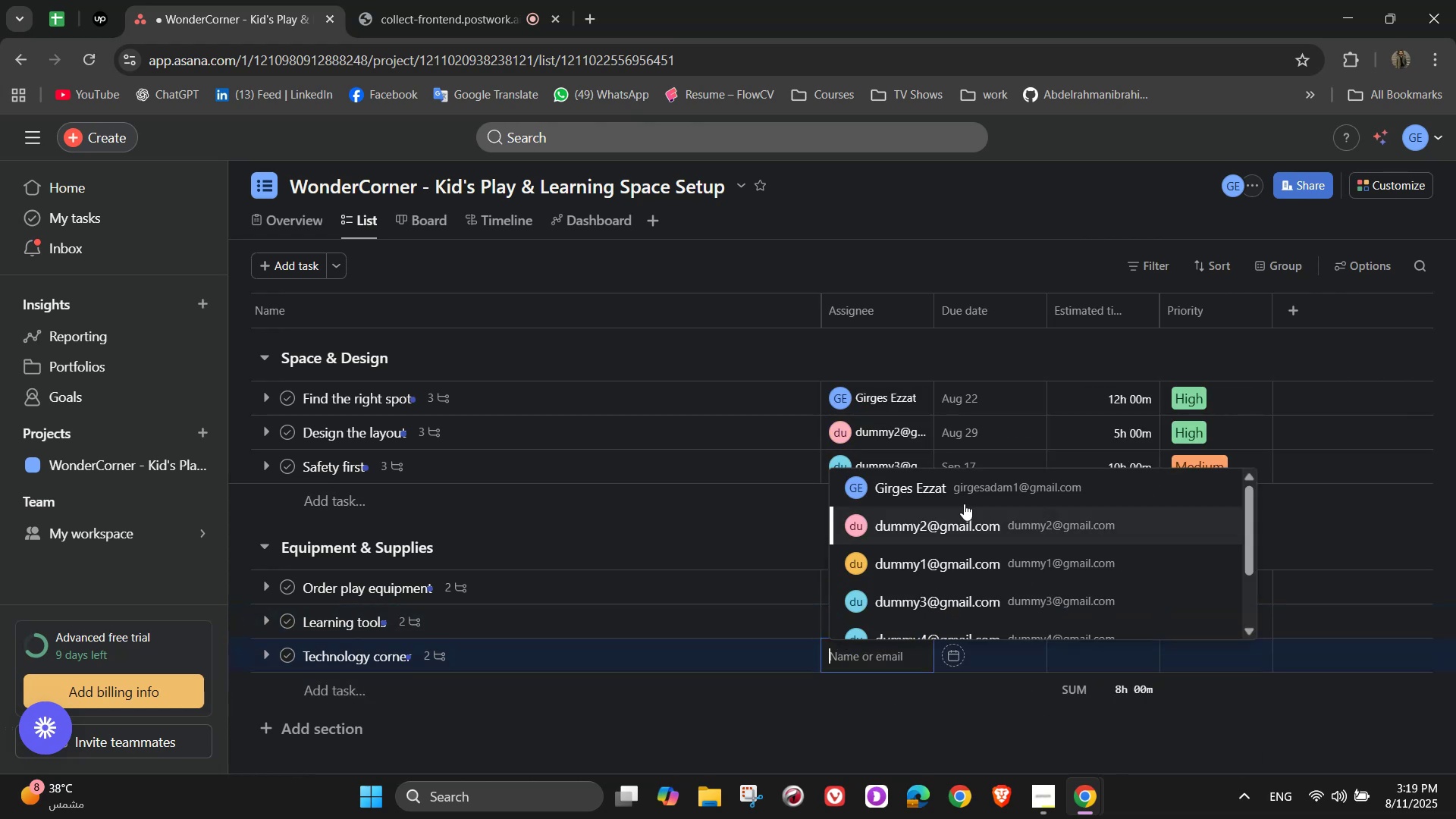 
scroll: coordinate [978, 493], scroll_direction: down, amount: 2.0
 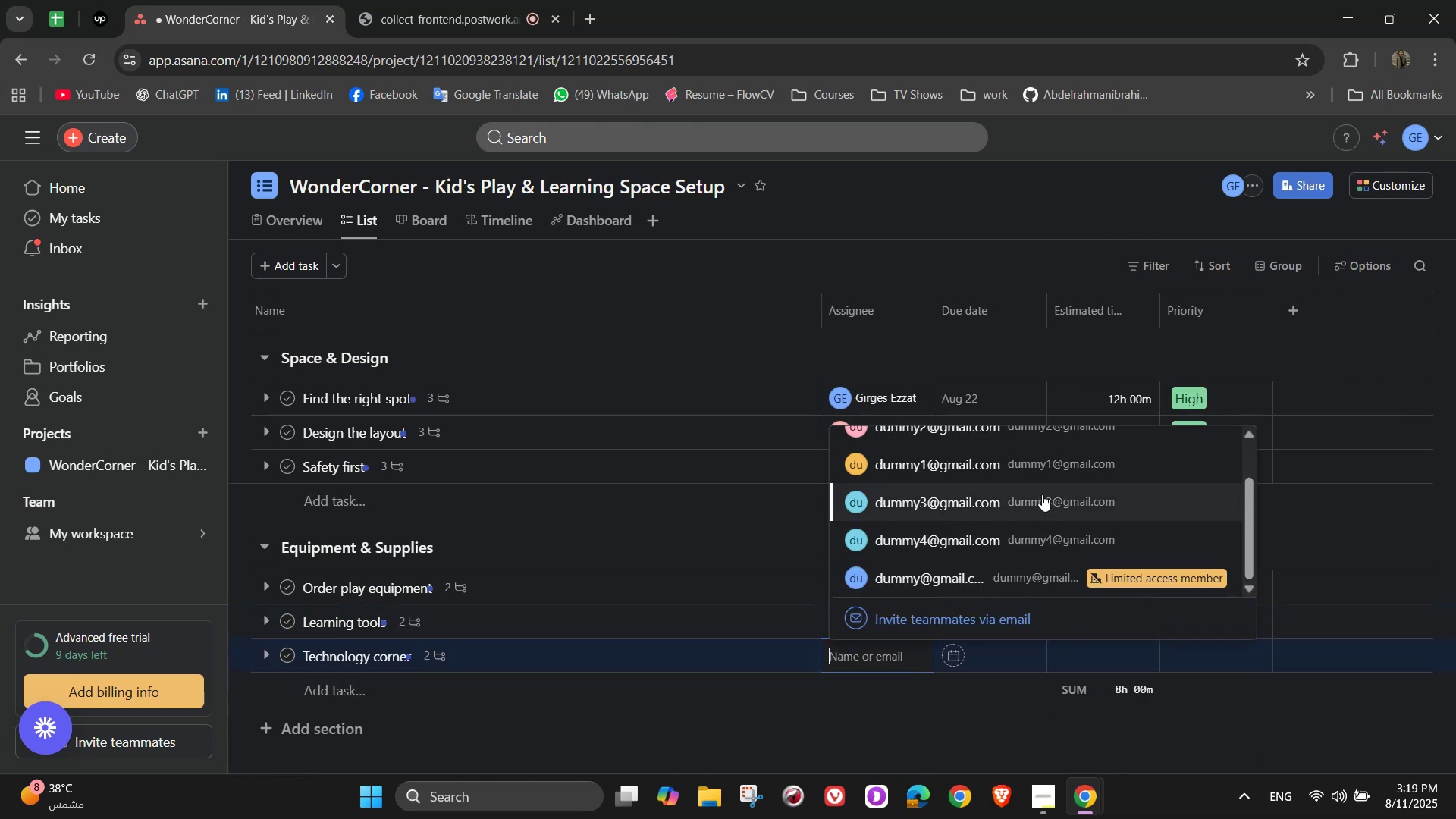 
left_click([1042, 494])
 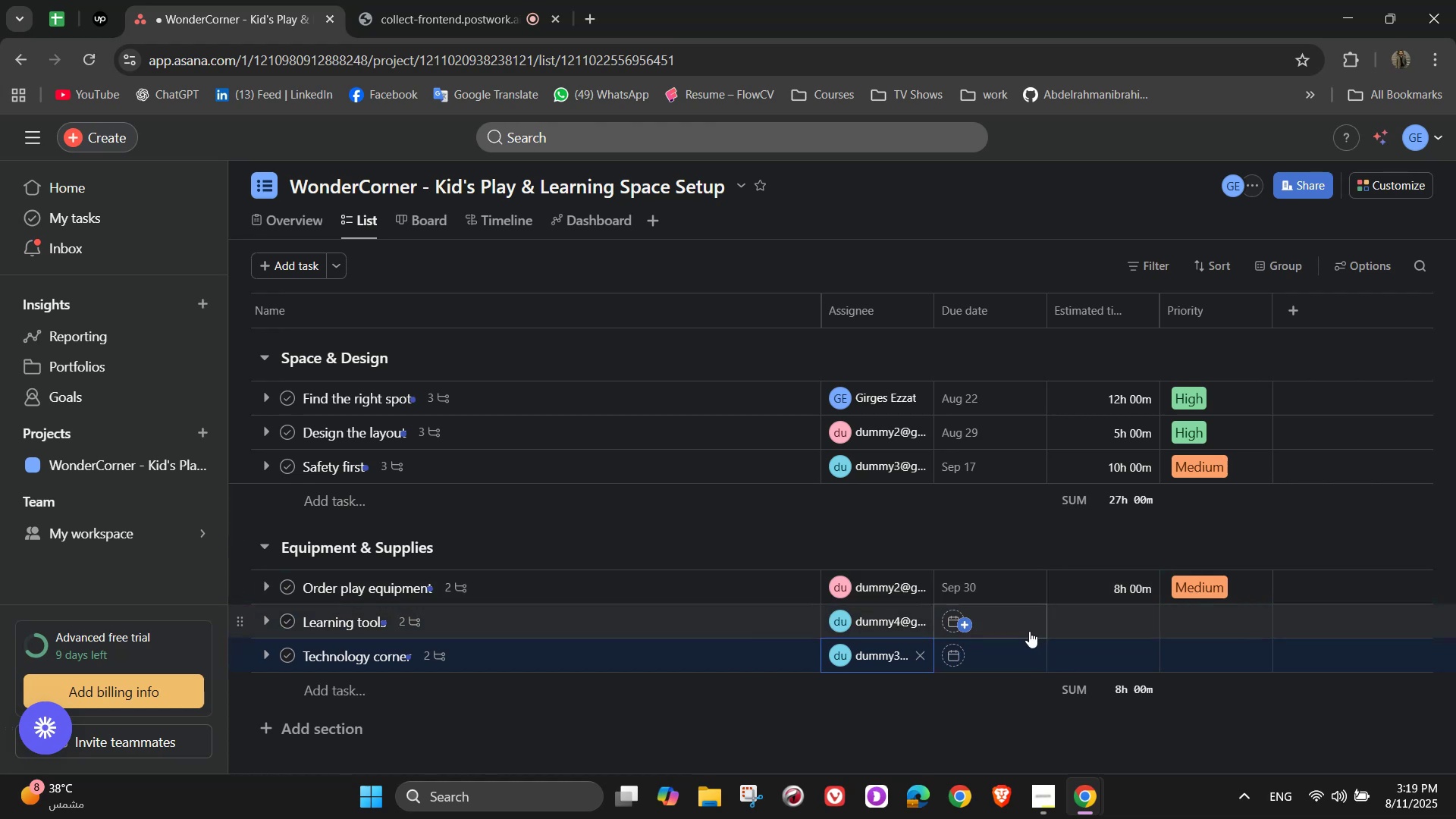 
left_click([1029, 631])
 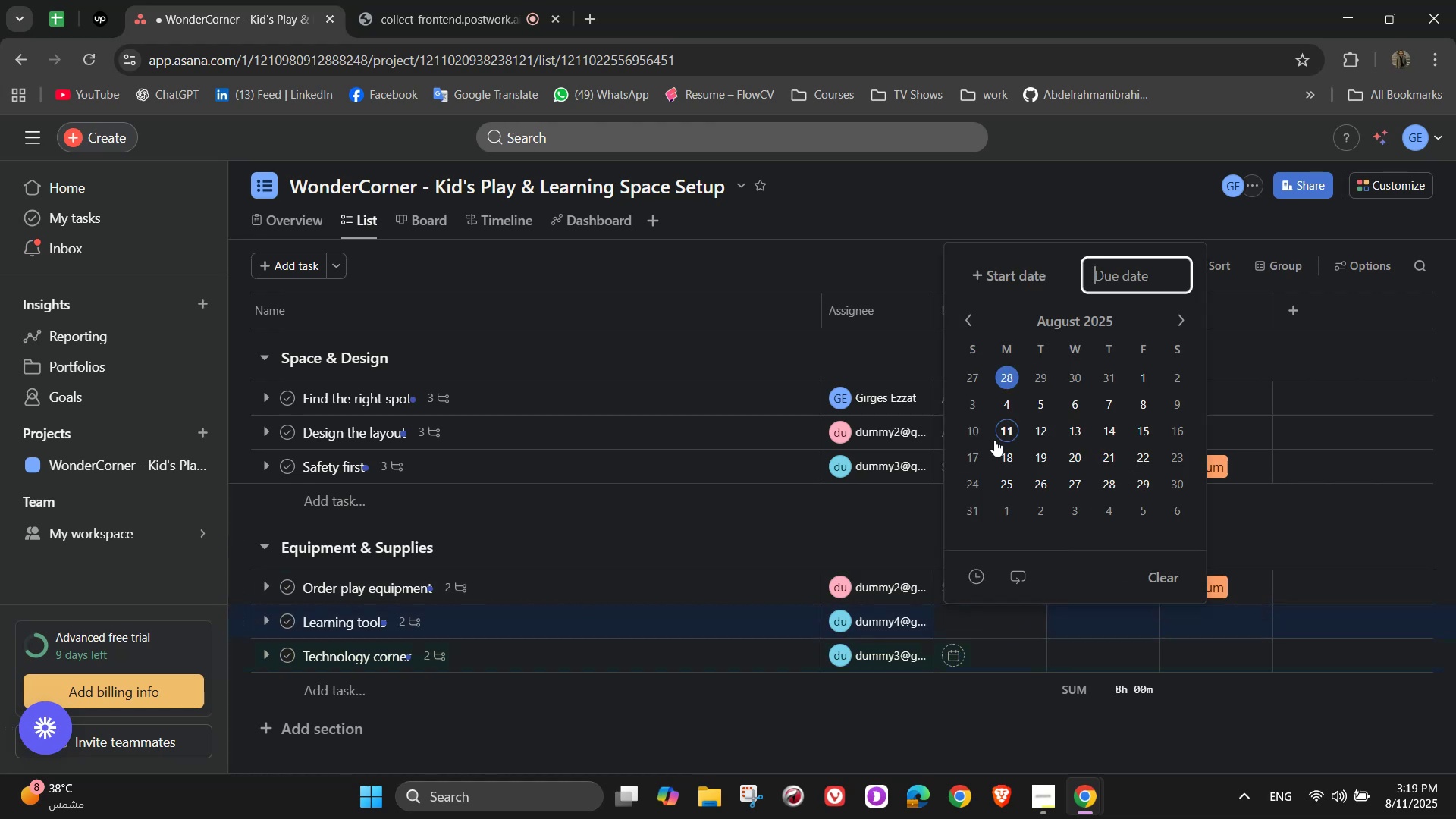 
left_click([909, 545])
 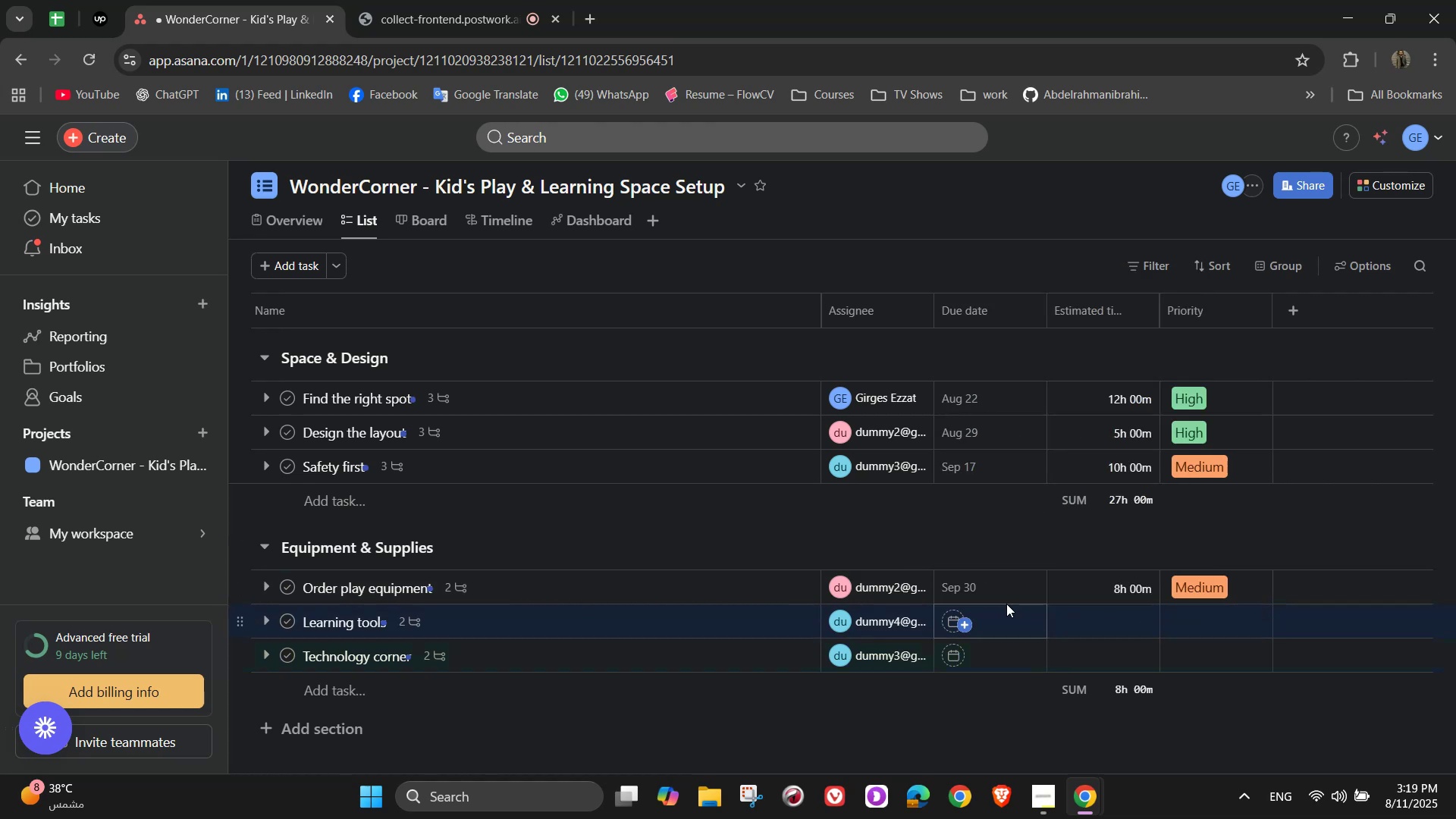 
left_click([975, 611])
 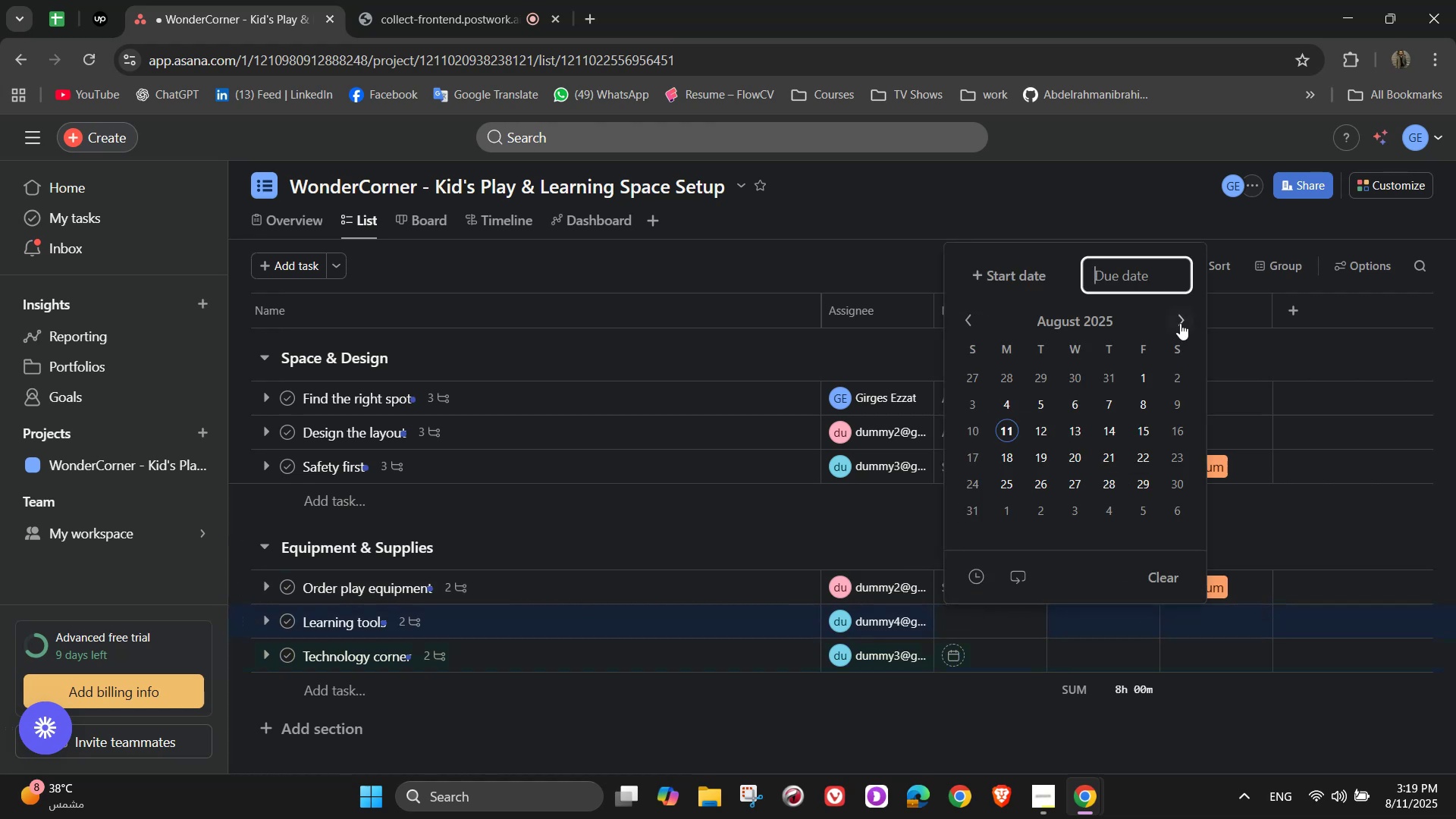 
double_click([1178, 319])
 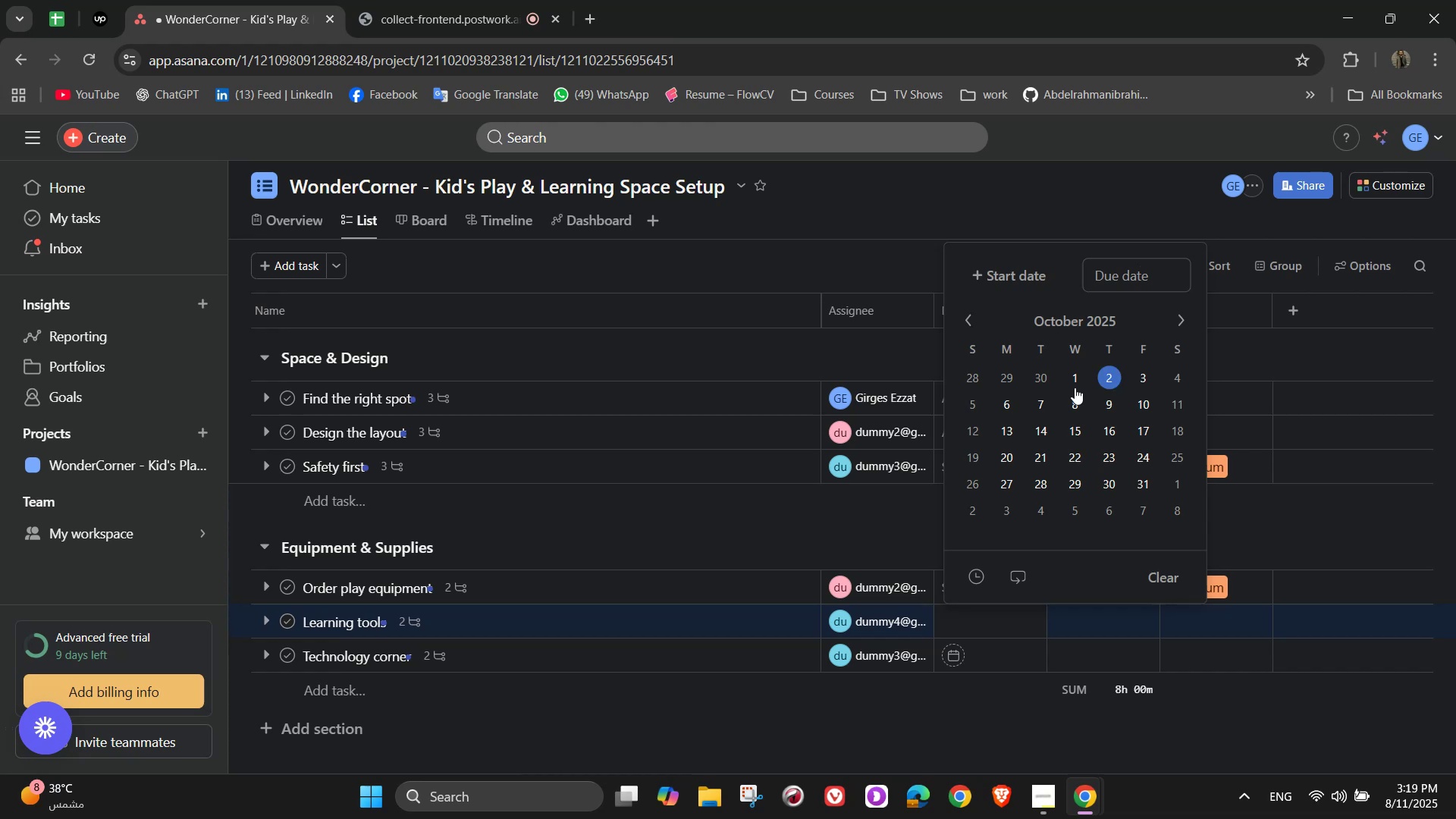 
left_click([1099, 384])
 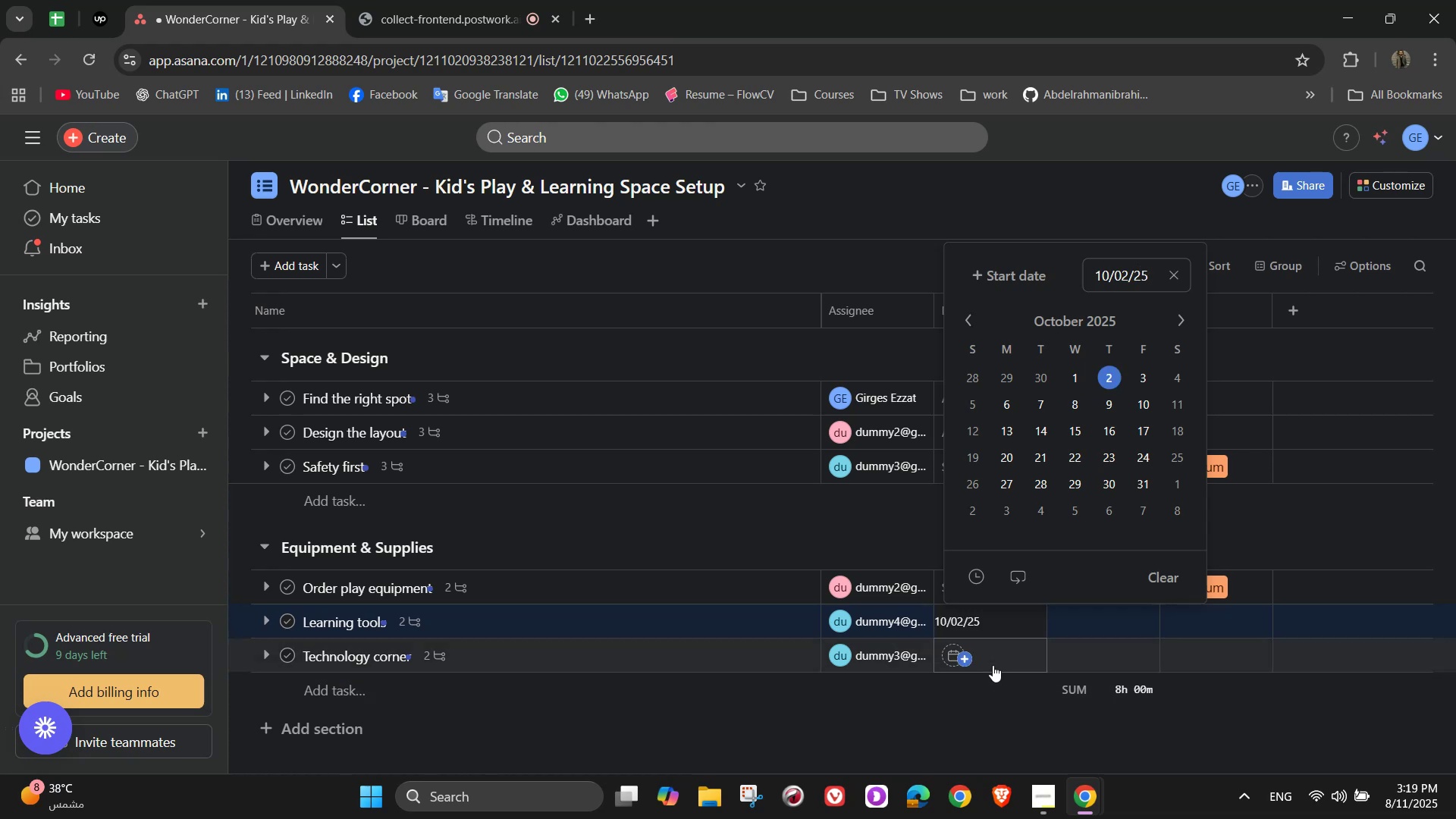 
left_click([993, 657])
 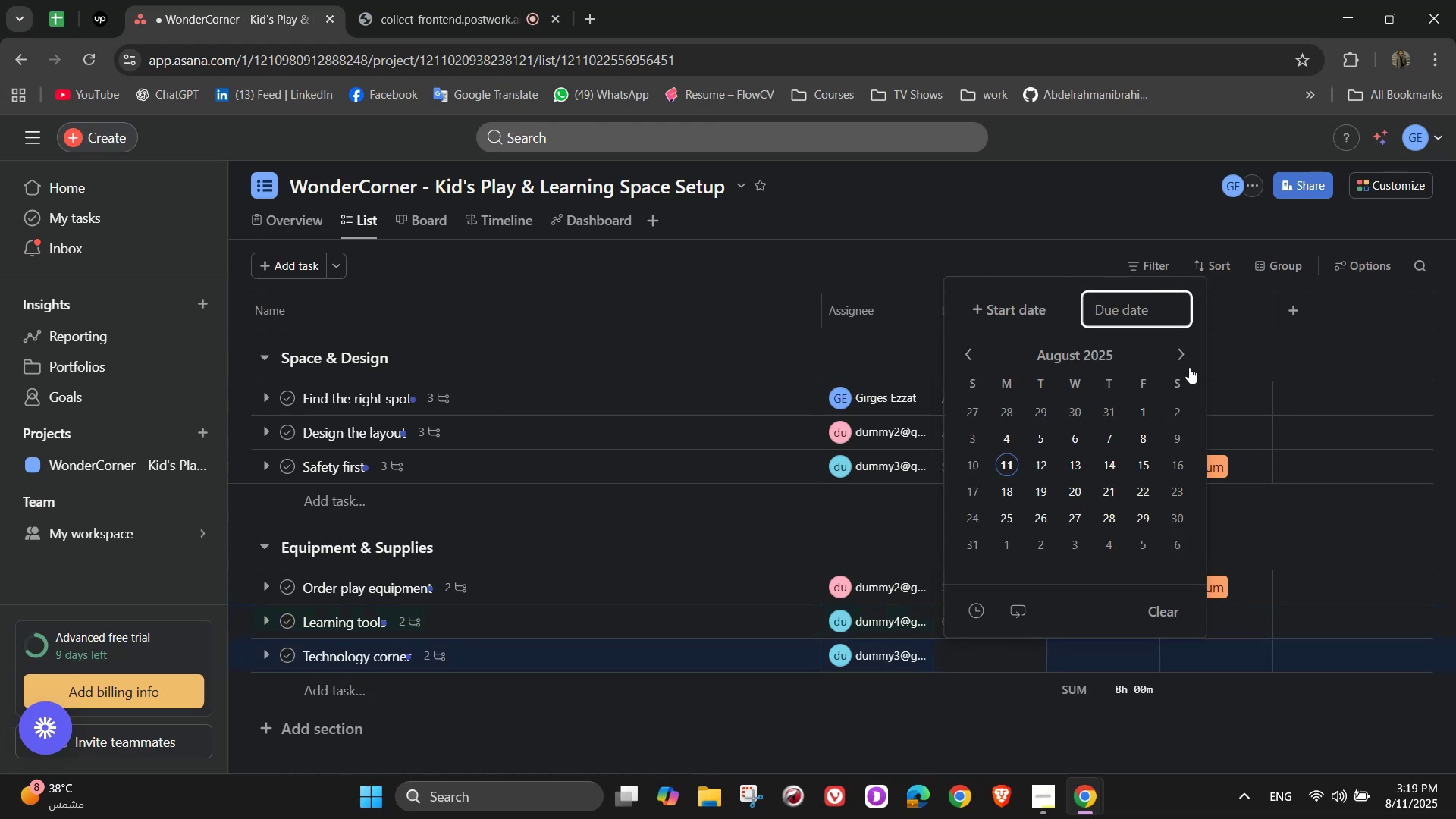 
left_click([1189, 367])
 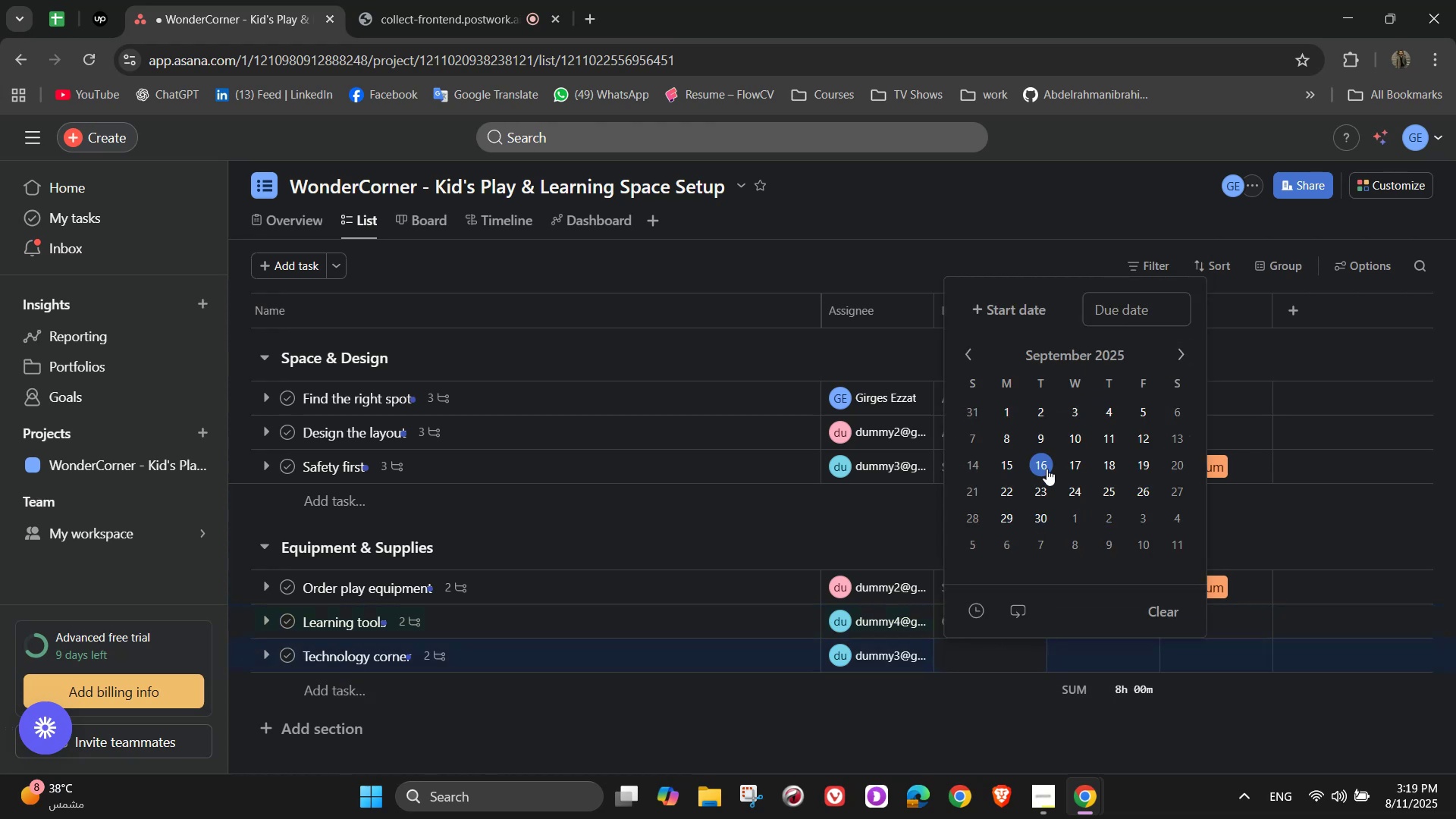 
left_click([714, 546])
 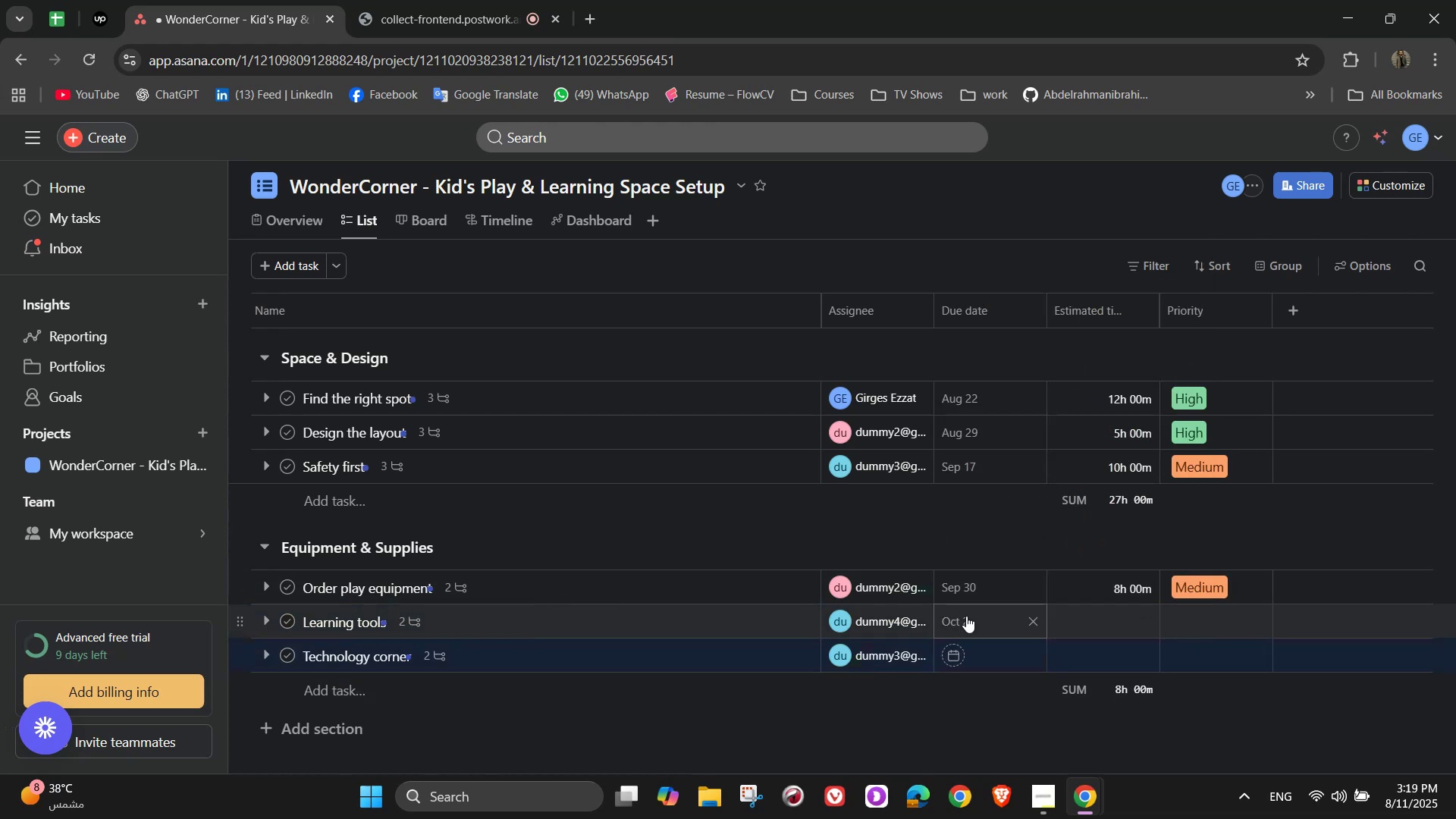 
left_click([966, 617])
 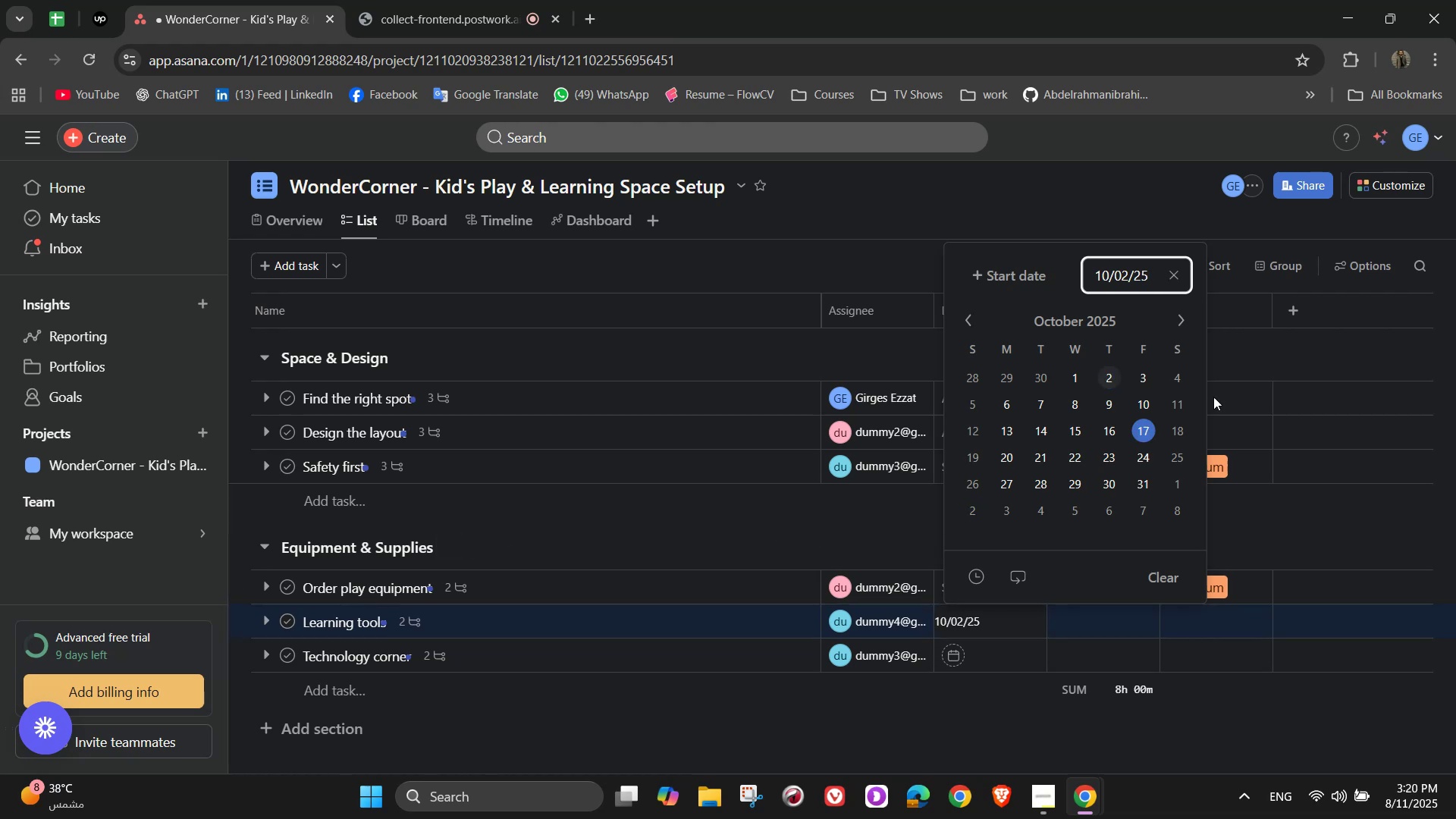 
left_click([1169, 330])
 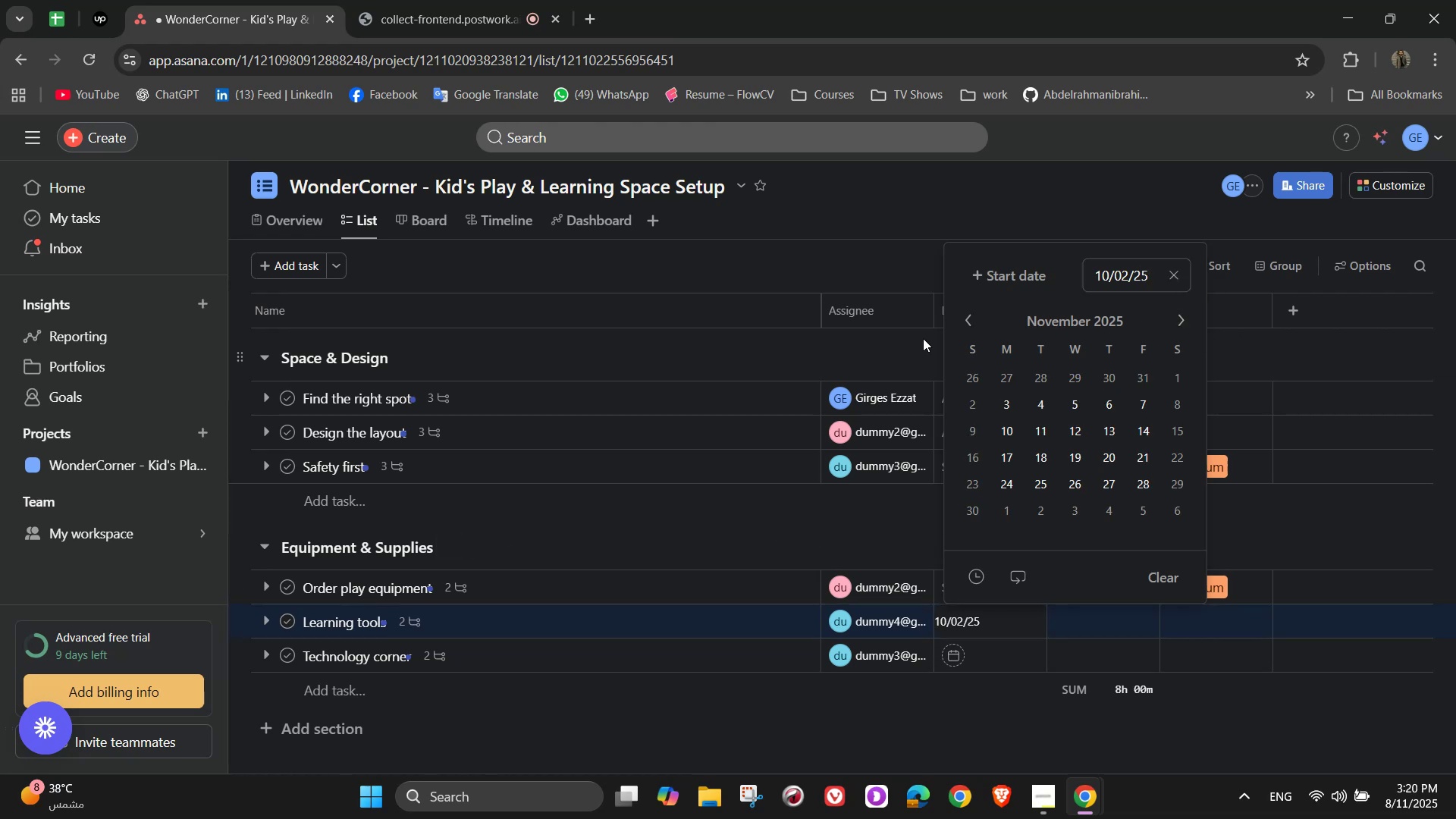 
left_click([965, 329])
 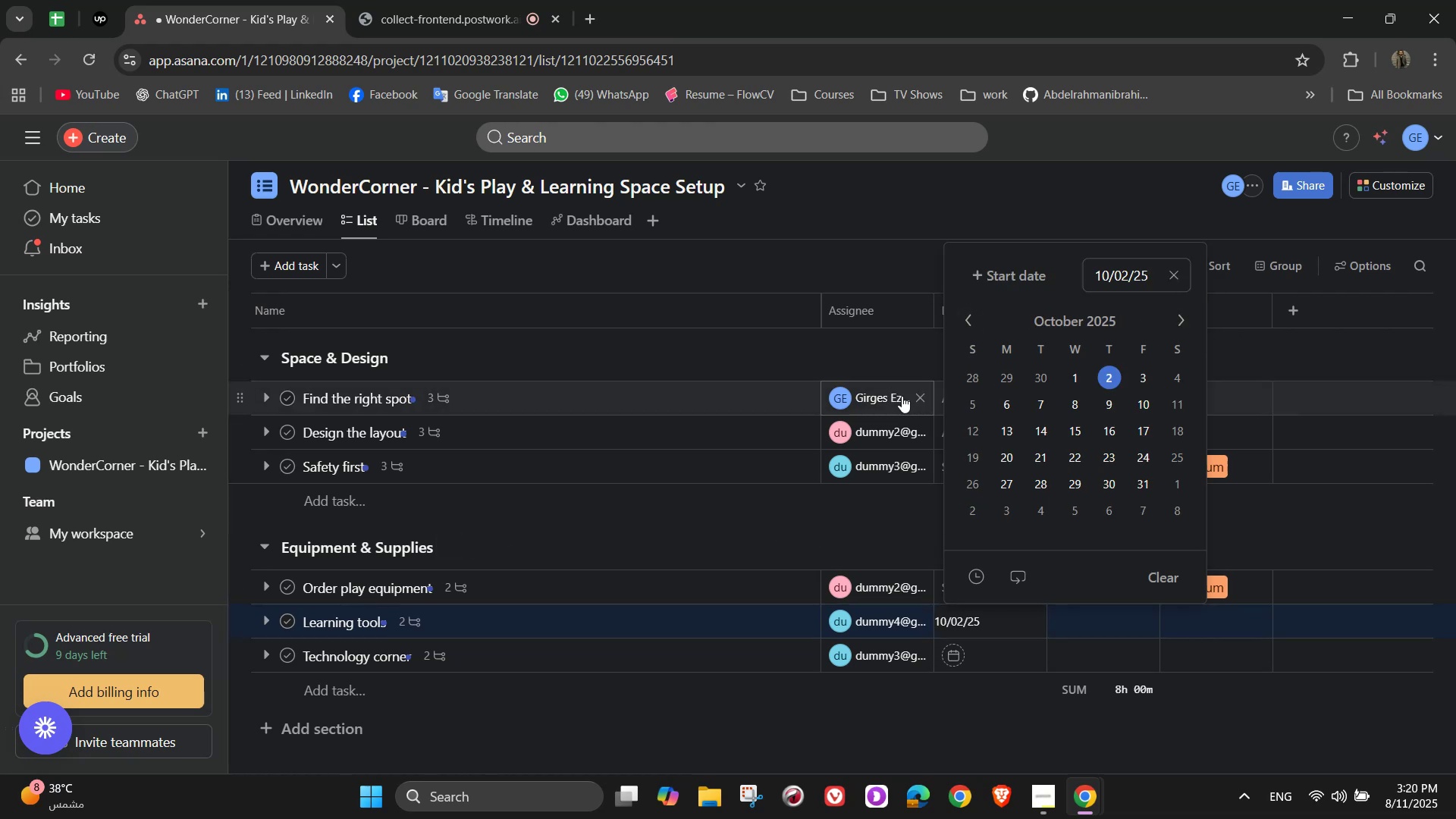 
left_click([971, 404])
 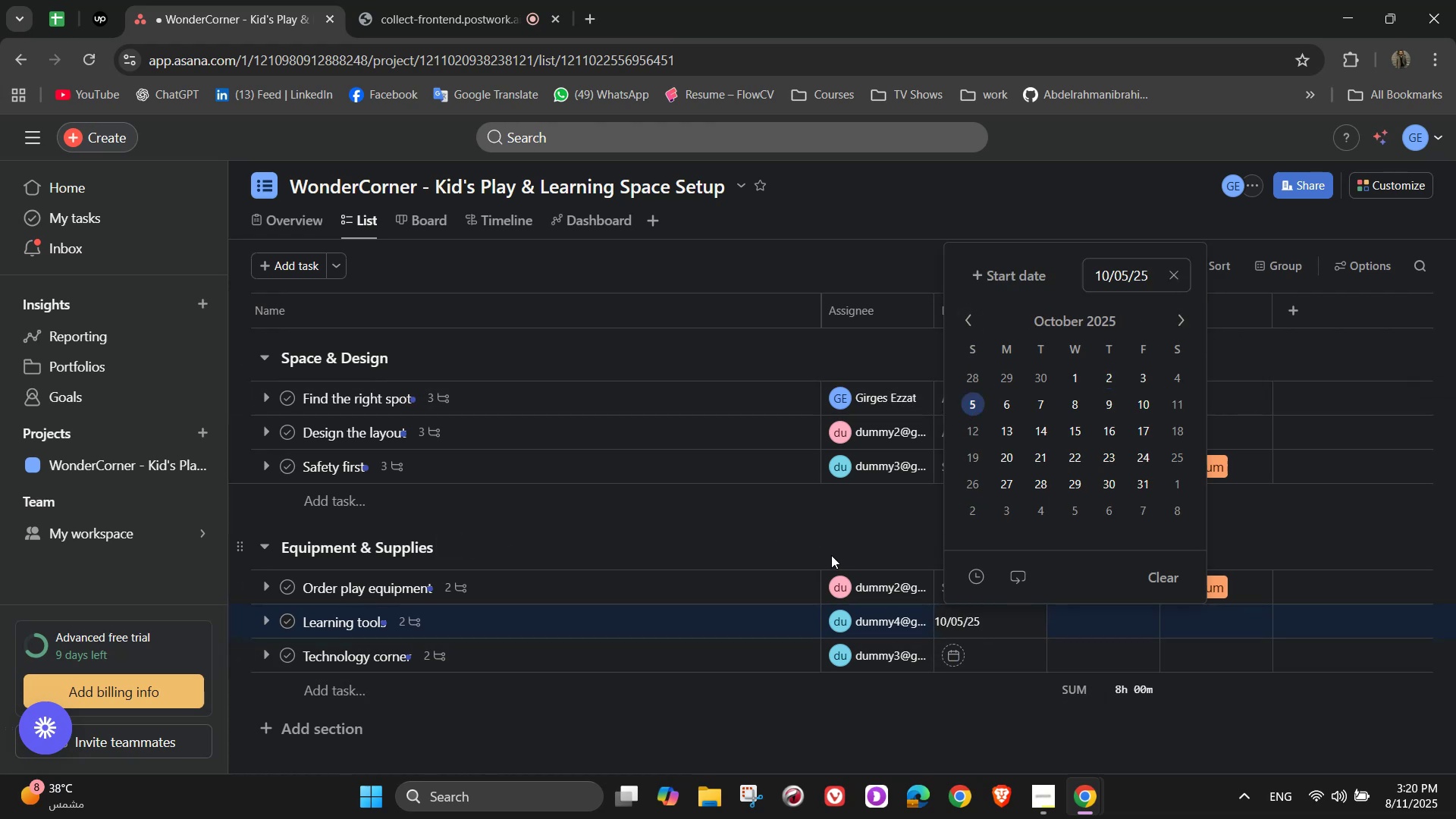 
left_click([831, 555])
 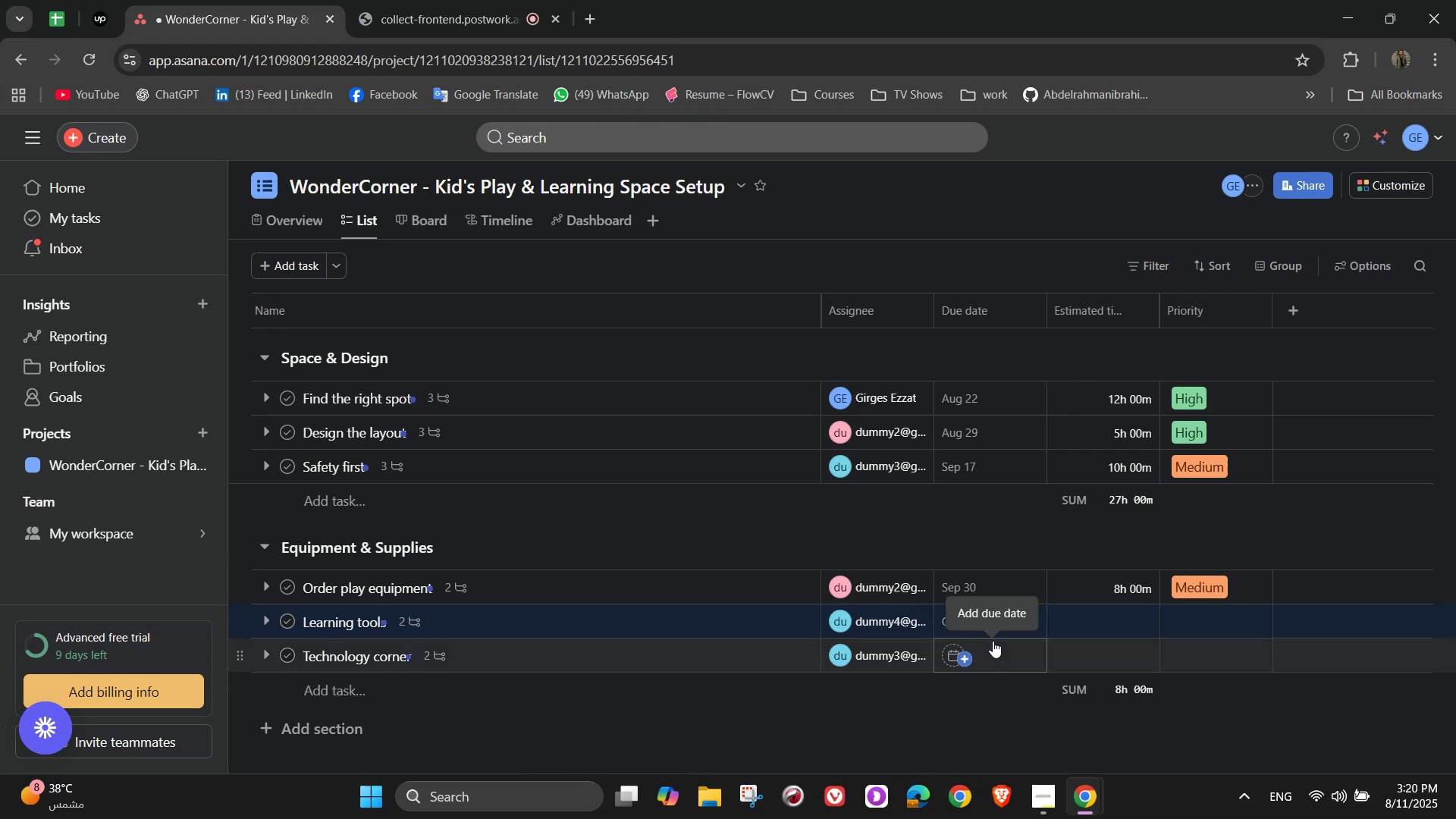 
left_click([993, 641])
 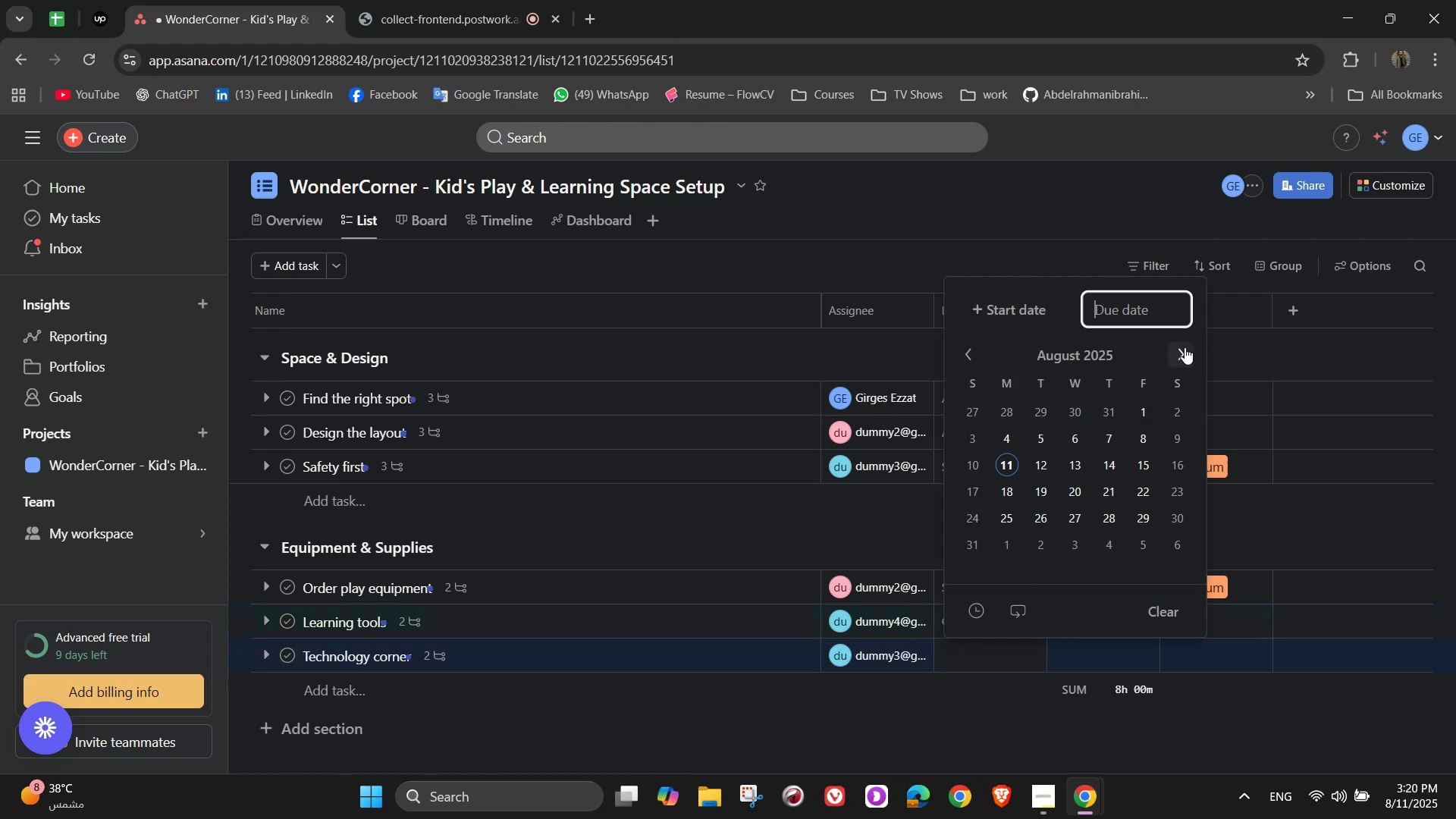 
double_click([1185, 347])
 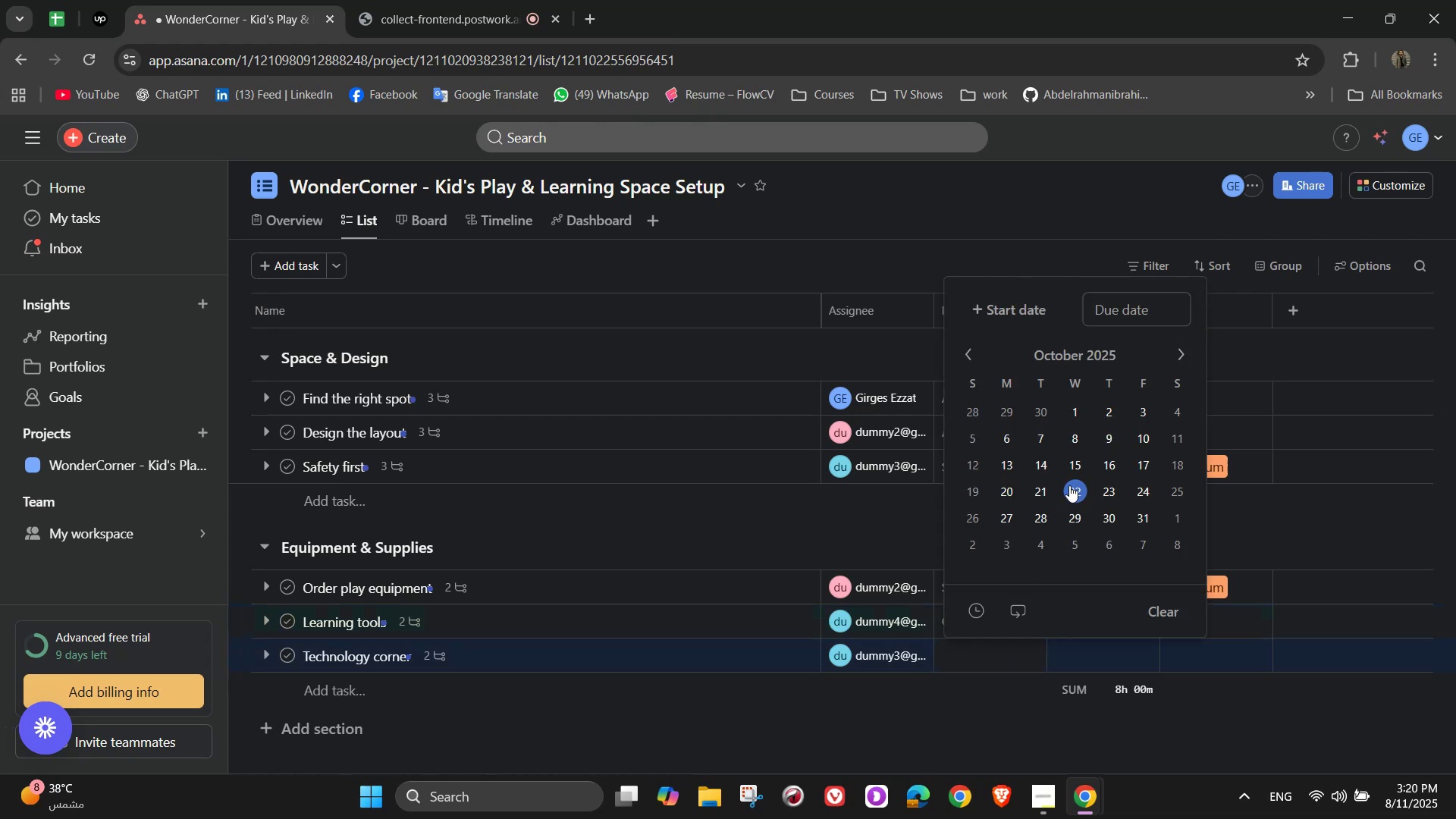 
left_click([1066, 466])
 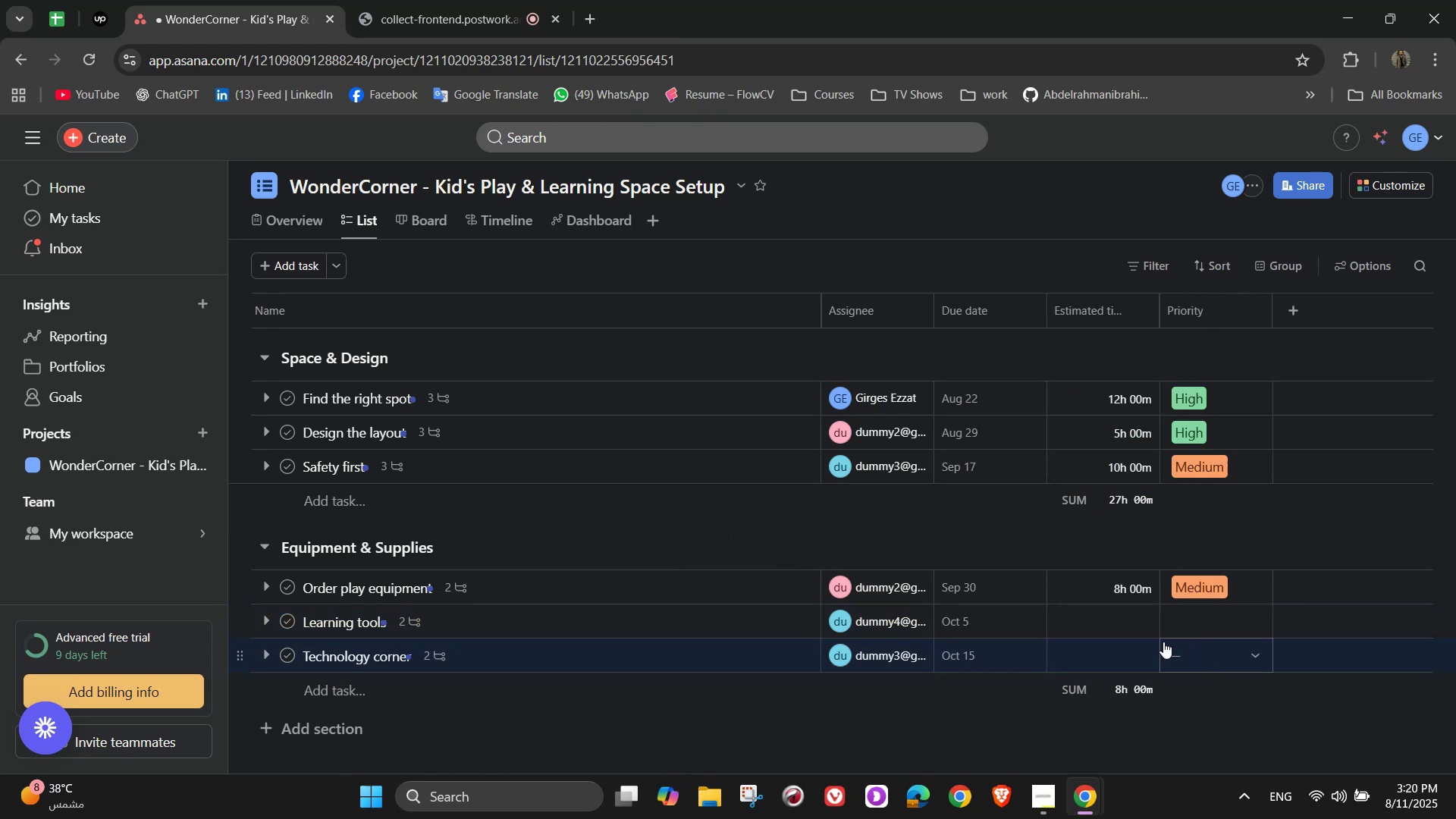 
left_click([1090, 618])
 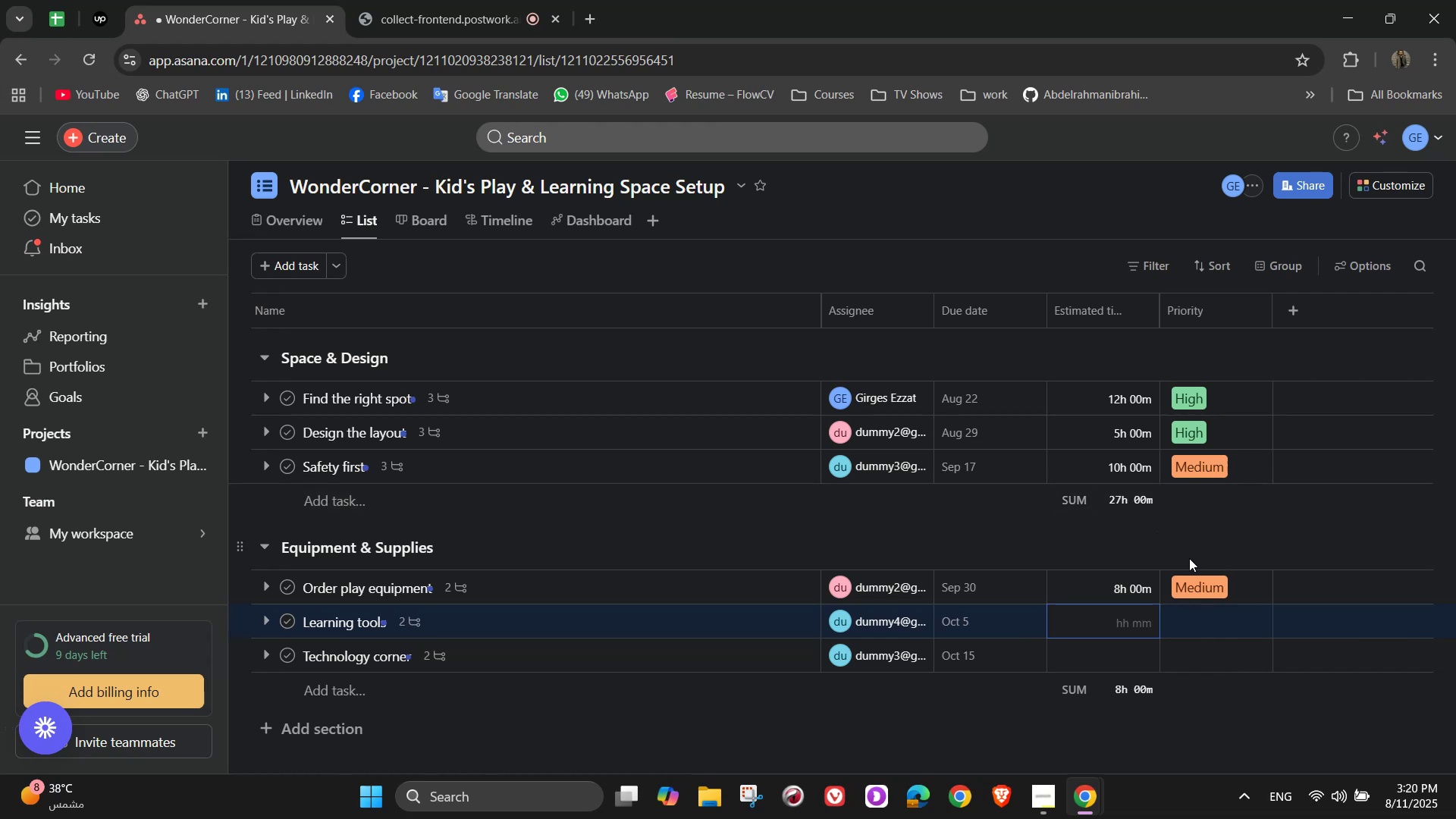 
key(Numpad6)
 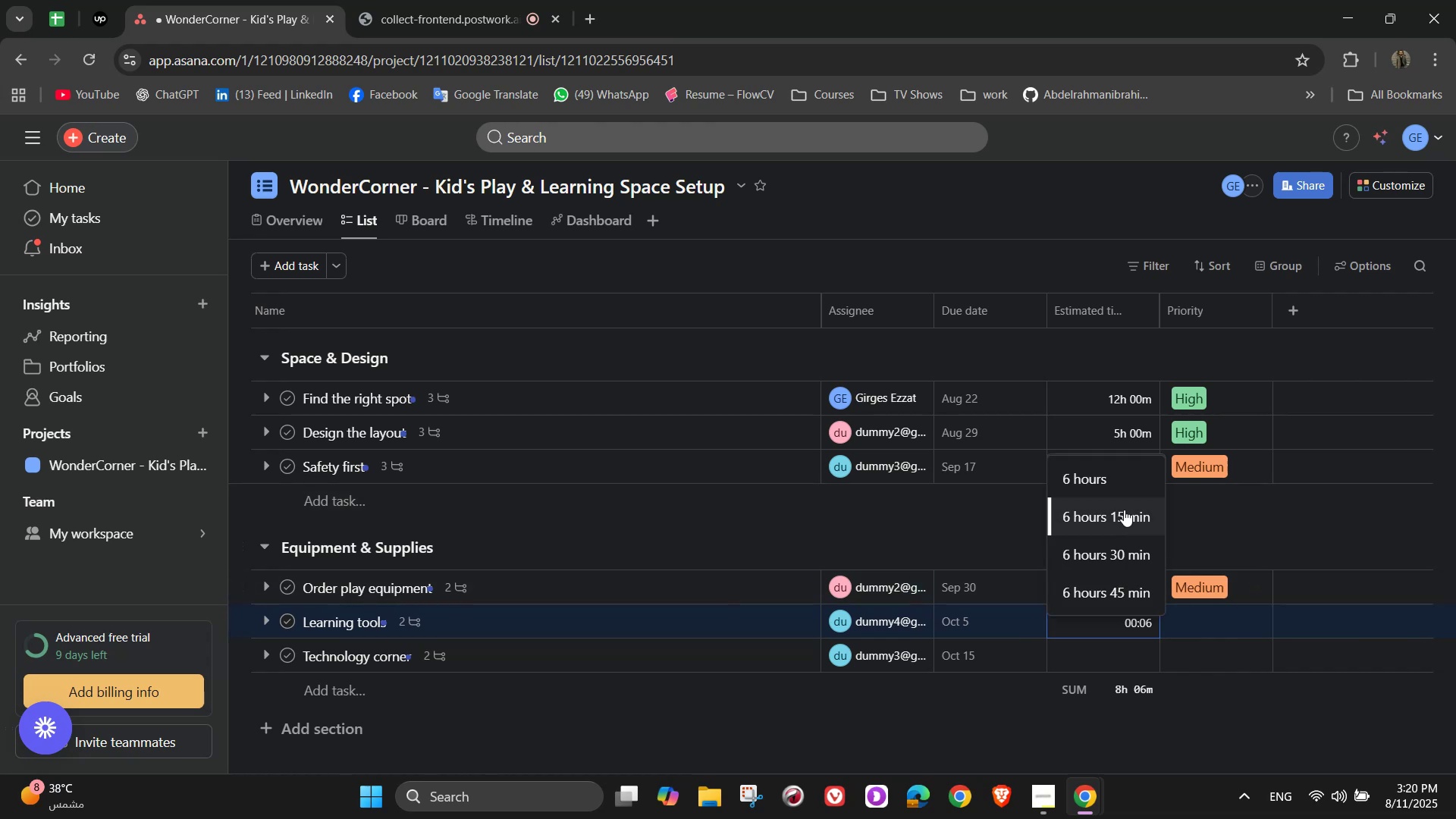 
left_click([1122, 482])
 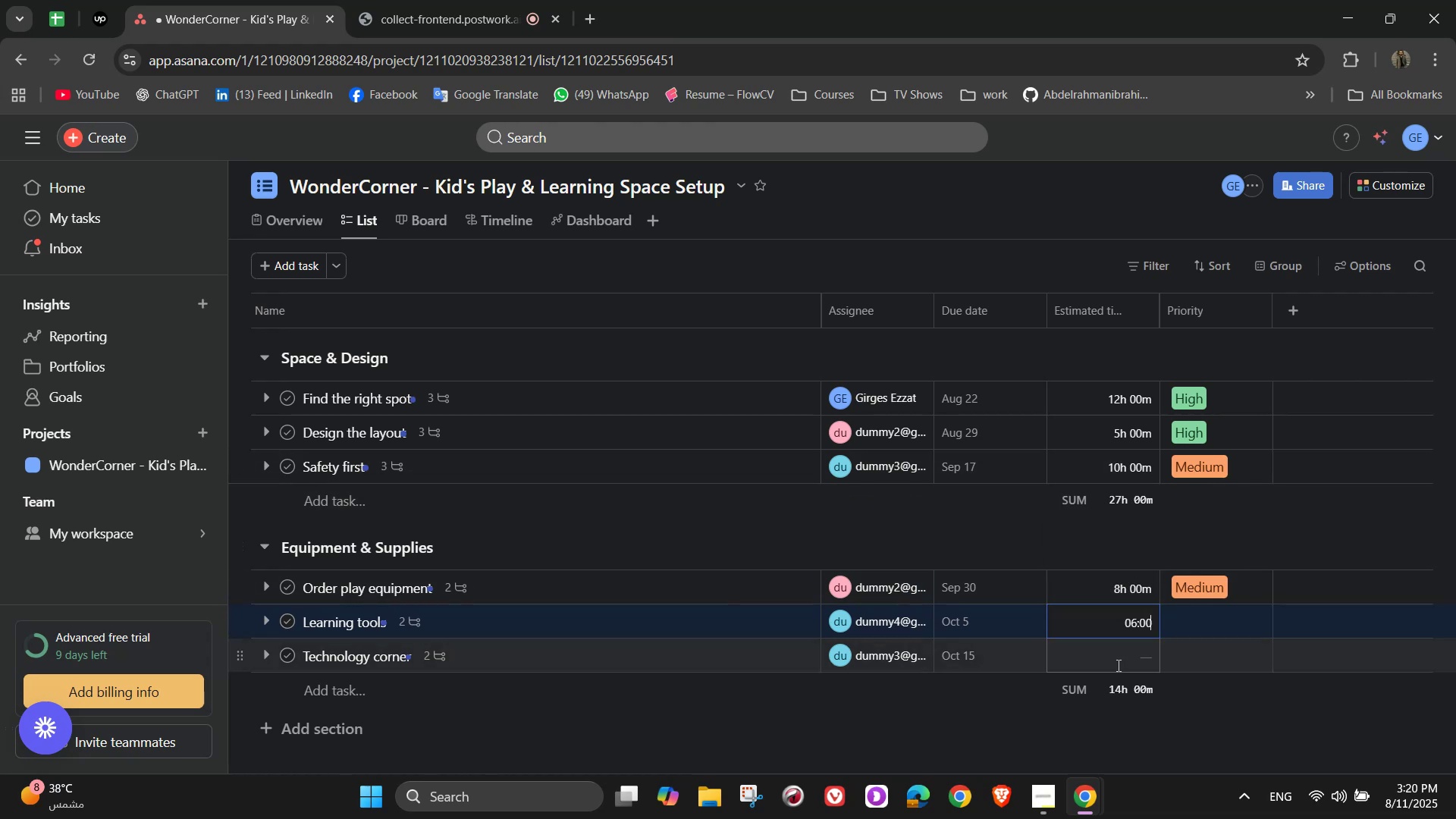 
left_click([1117, 665])
 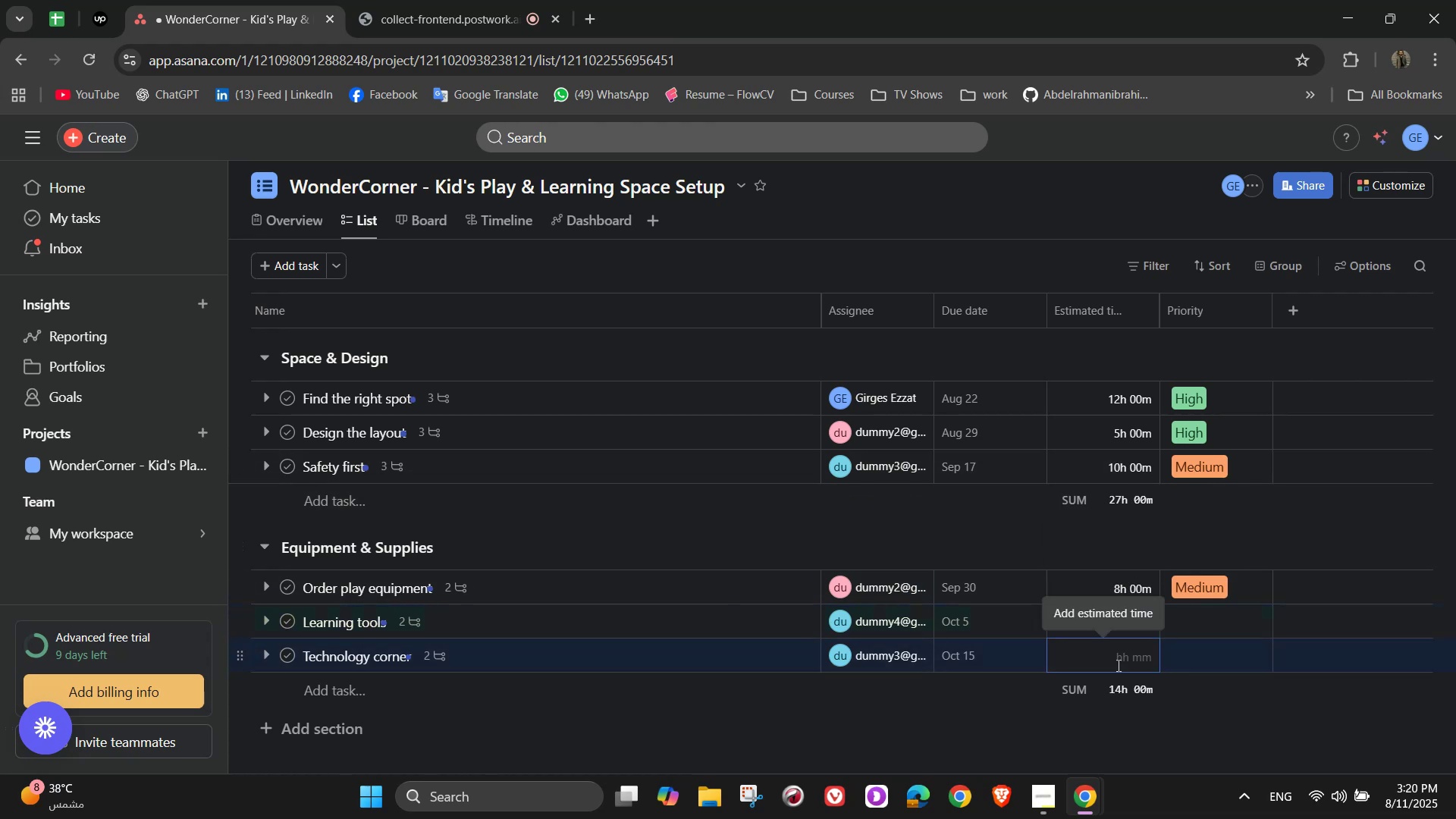 
key(Numpad4)
 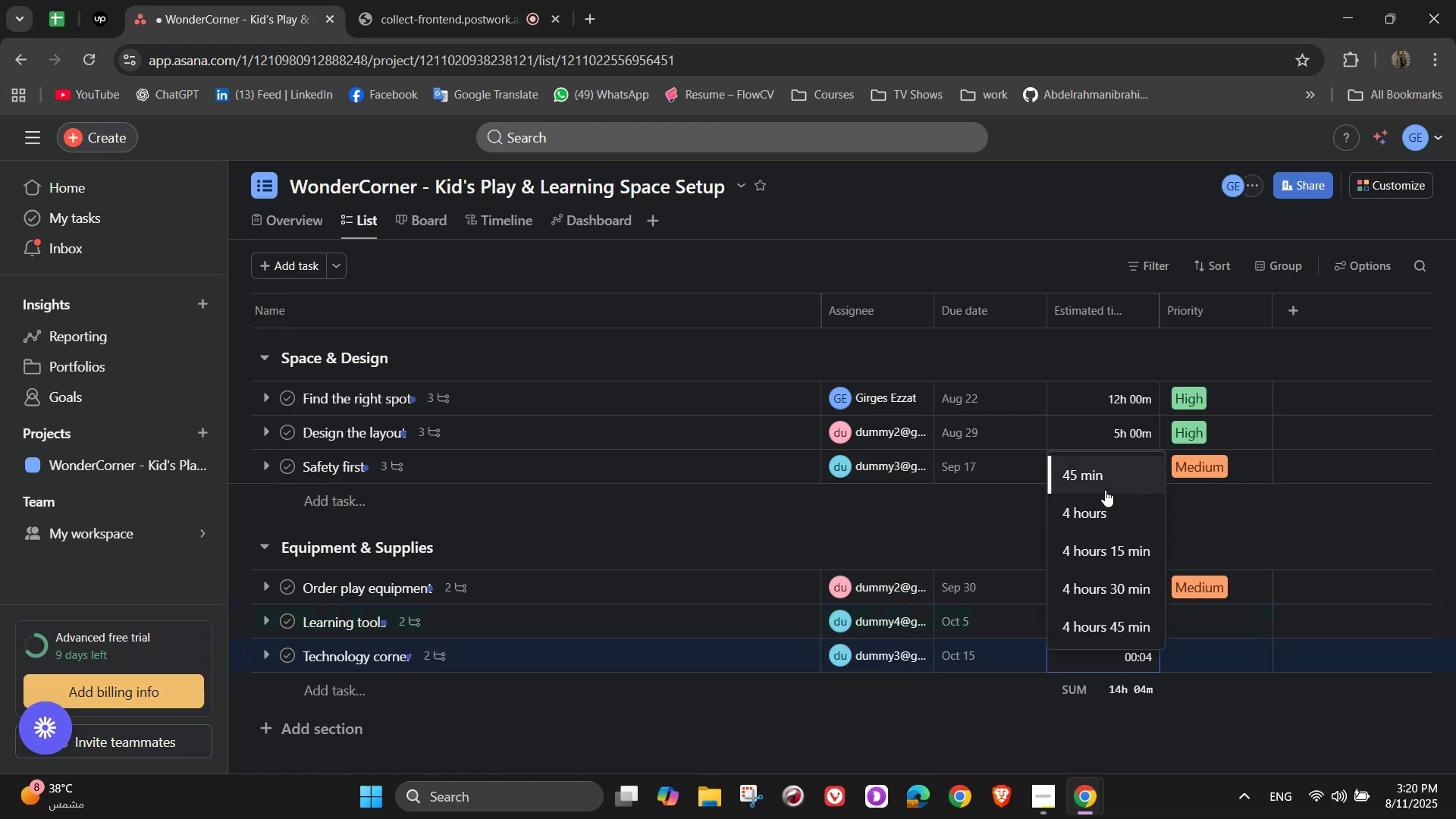 
left_click([1105, 513])
 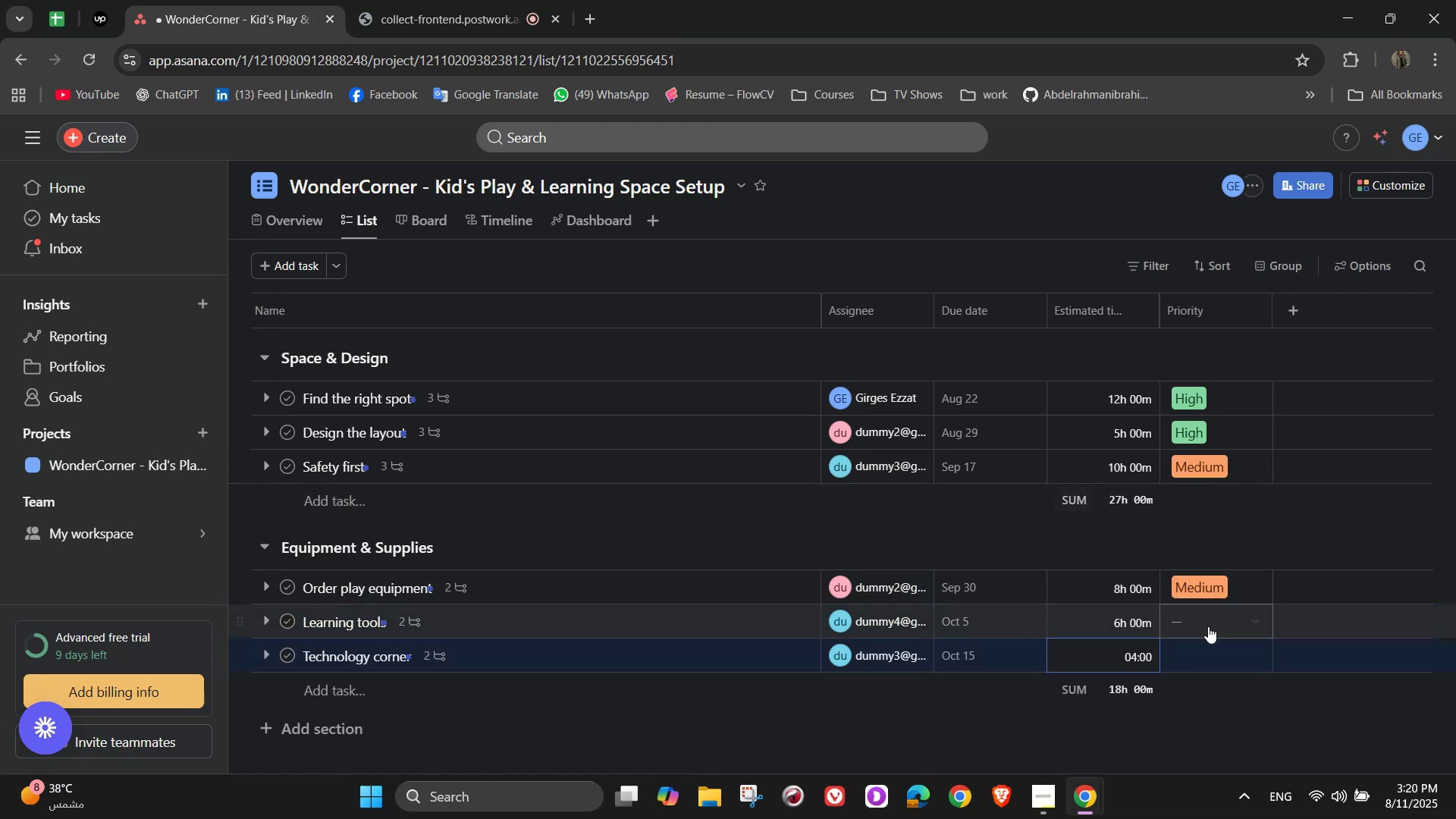 
left_click([1210, 627])
 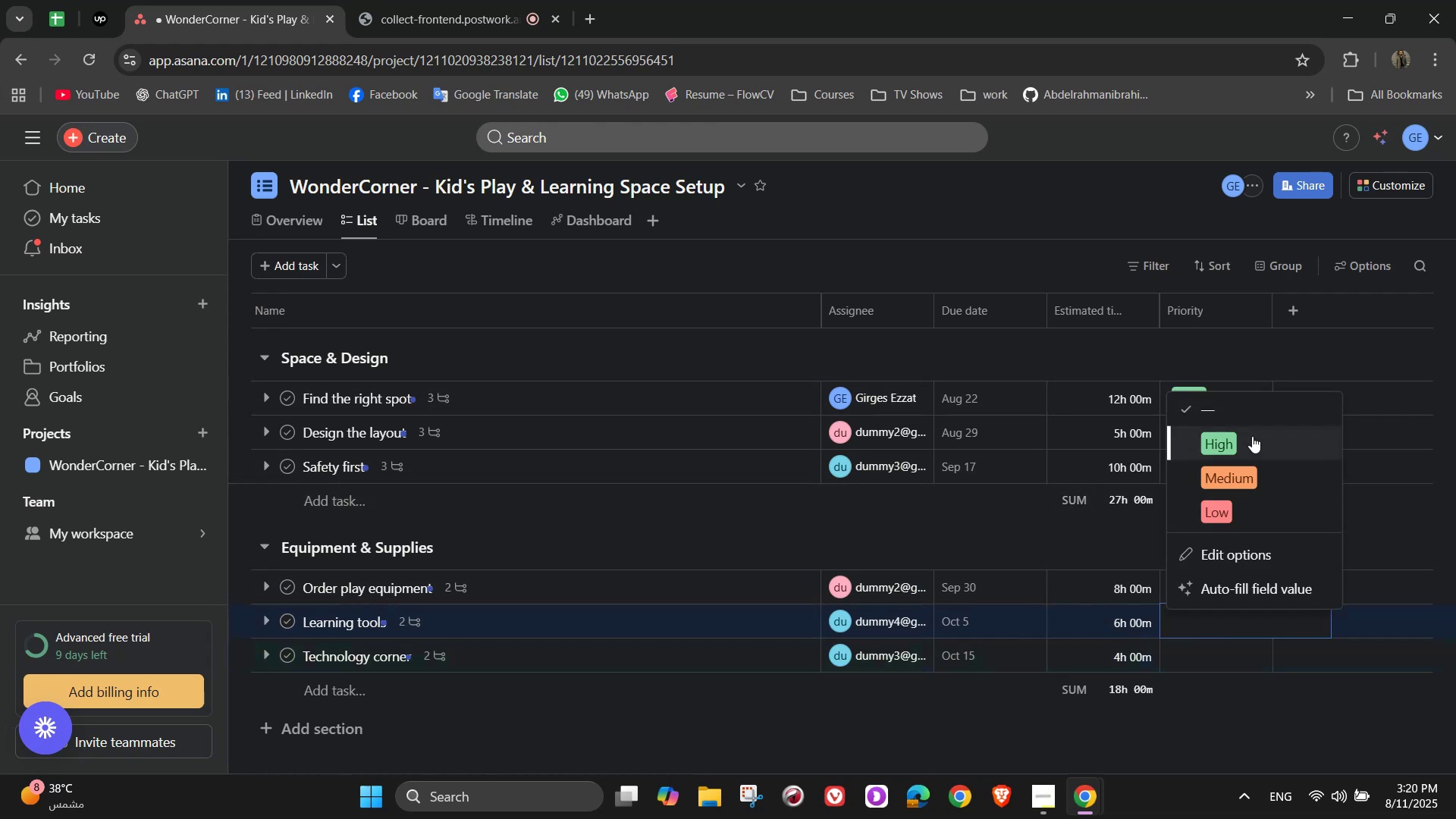 
left_click([1244, 482])
 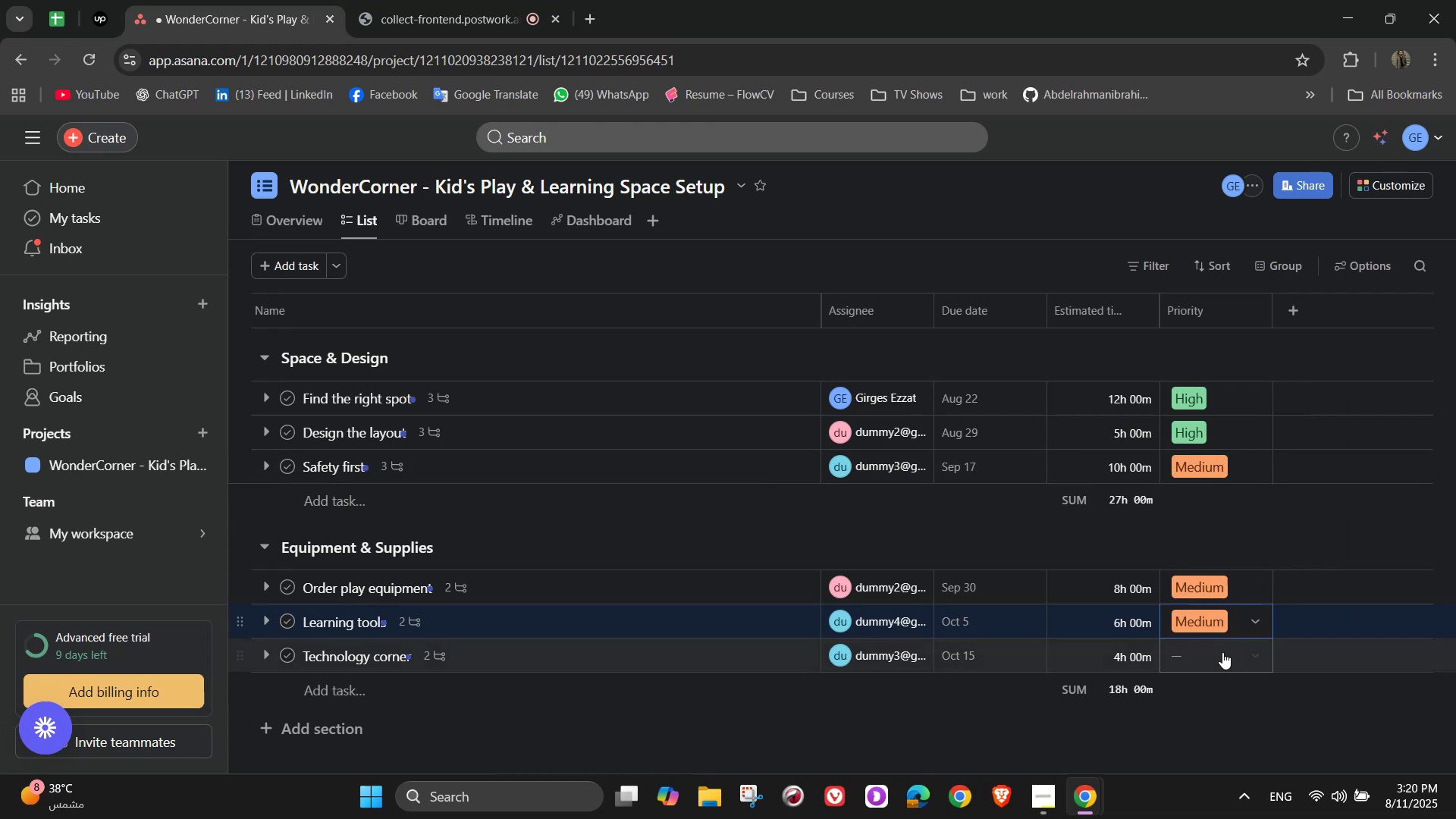 
left_click([1222, 653])
 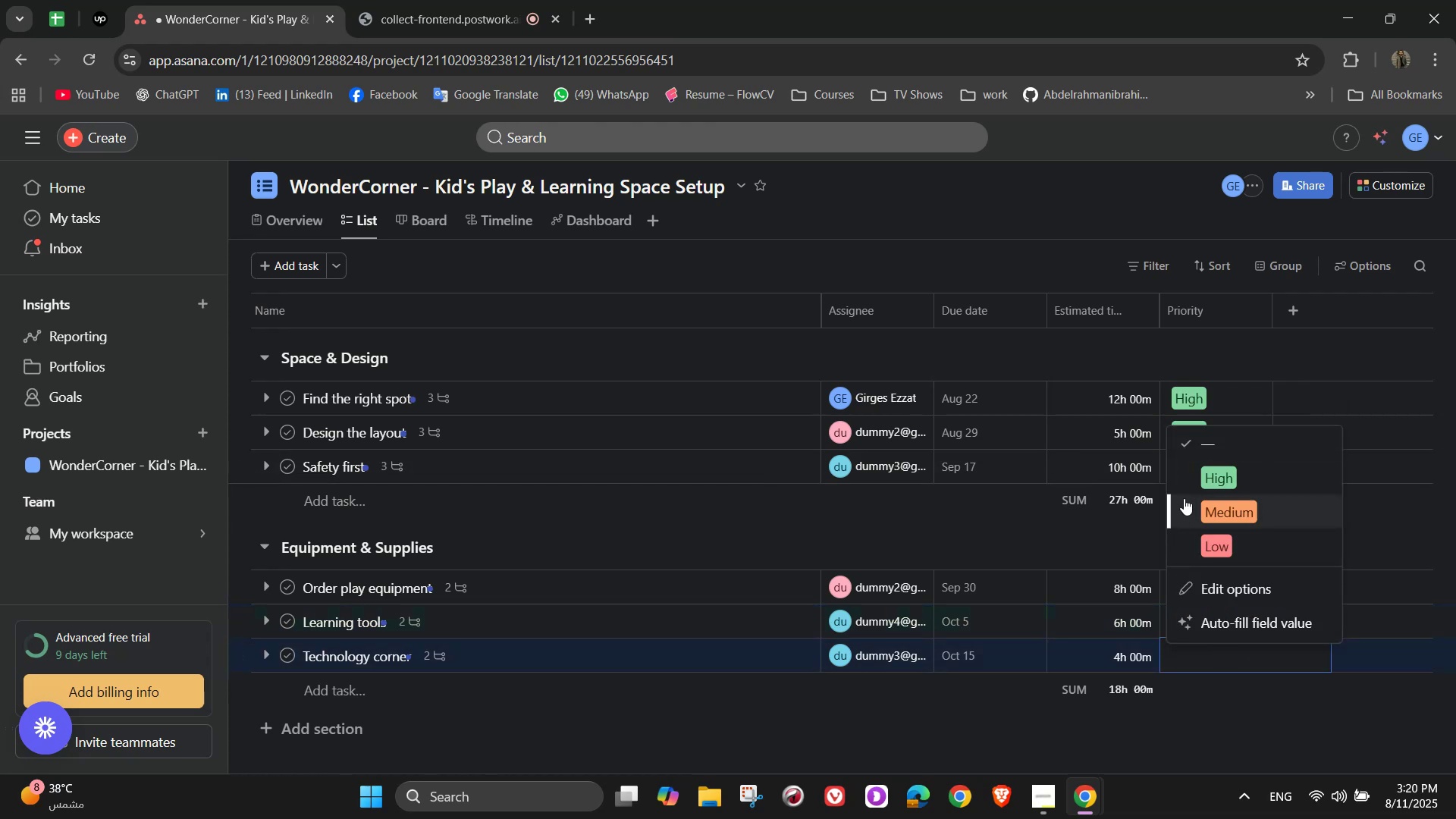 
left_click([1185, 498])
 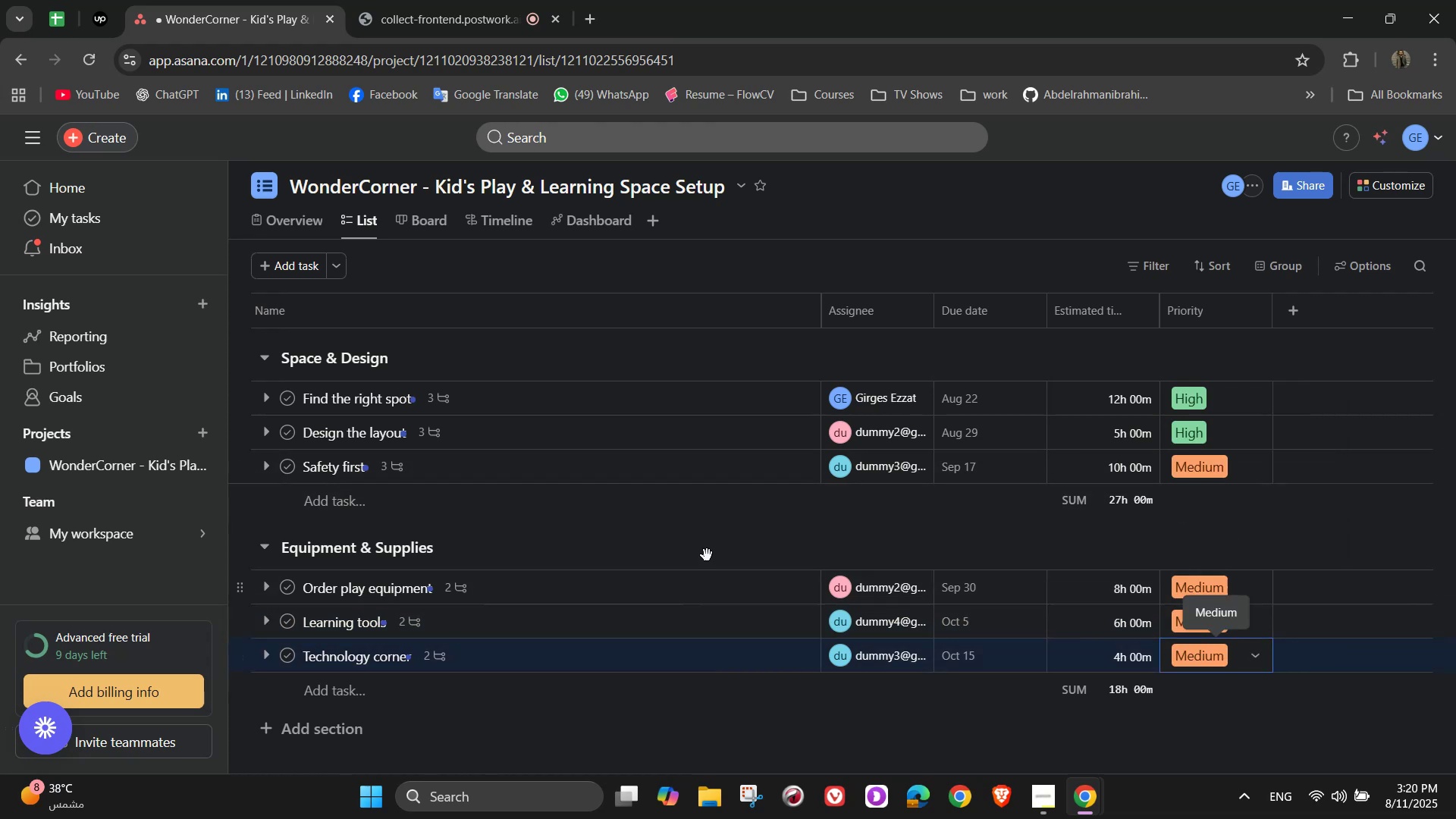 
left_click([696, 541])
 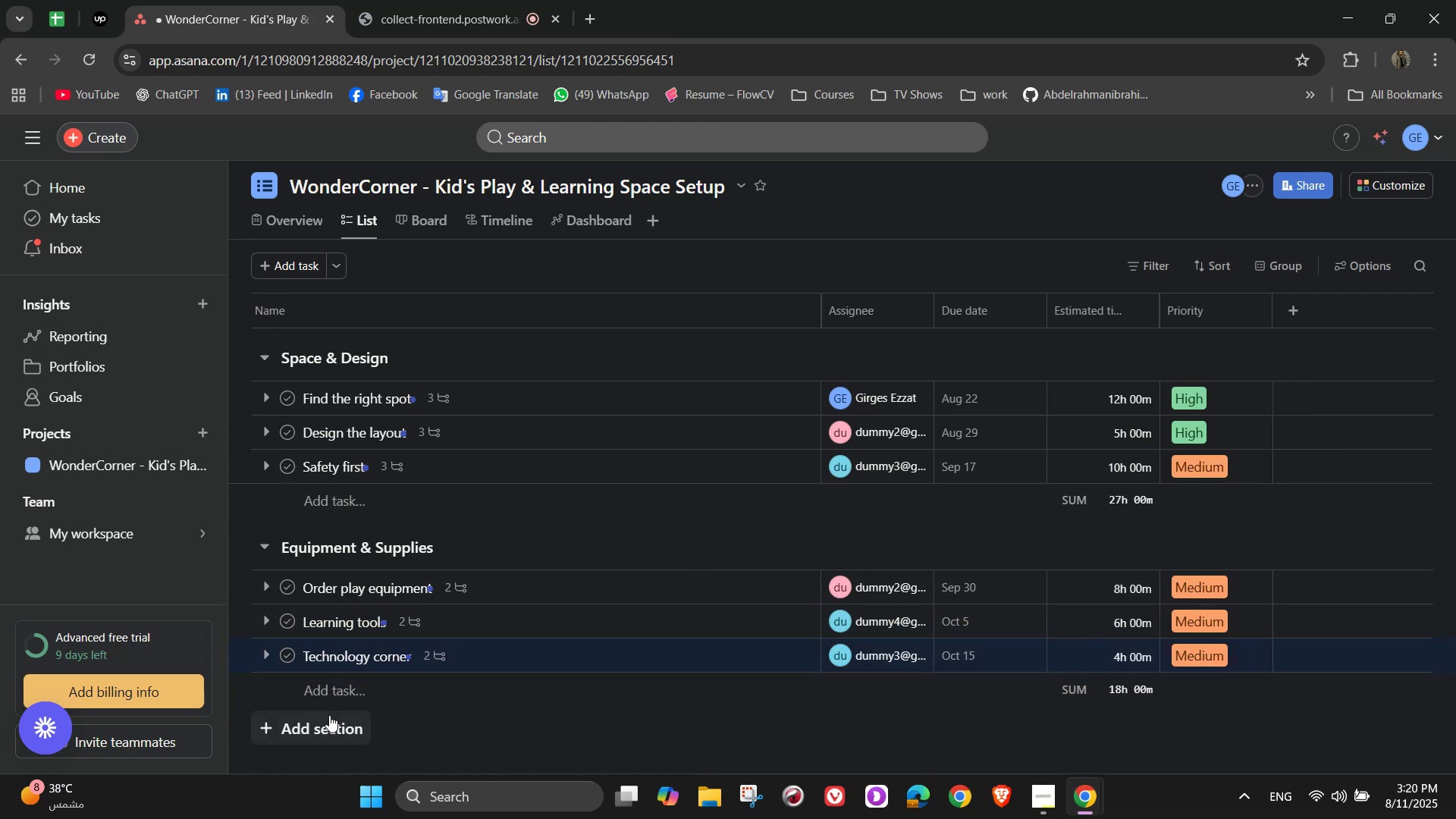 
left_click([307, 728])
 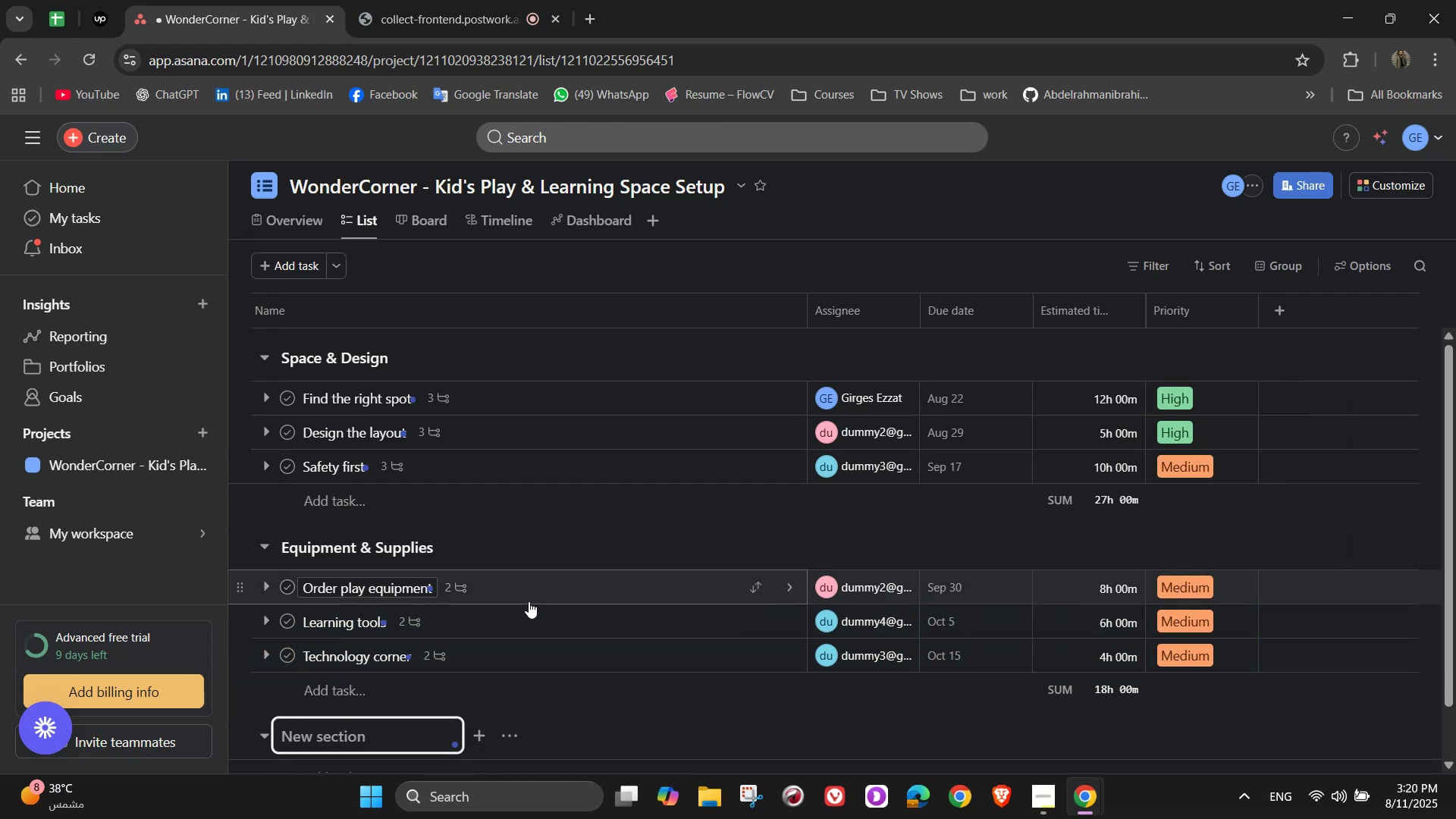 
type(Staffing & Operations)
 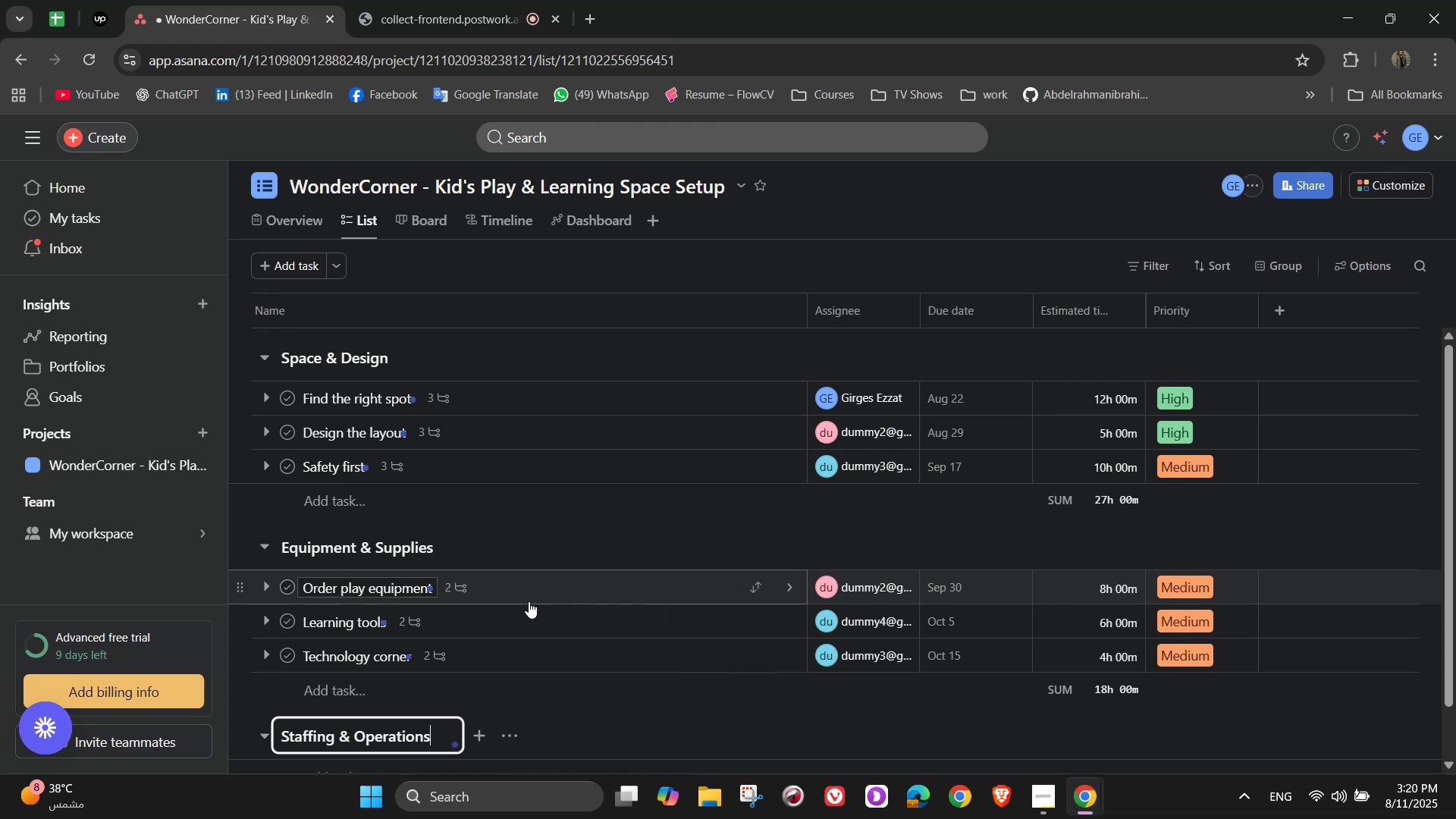 
scroll: coordinate [485, 764], scroll_direction: down, amount: 4.0
 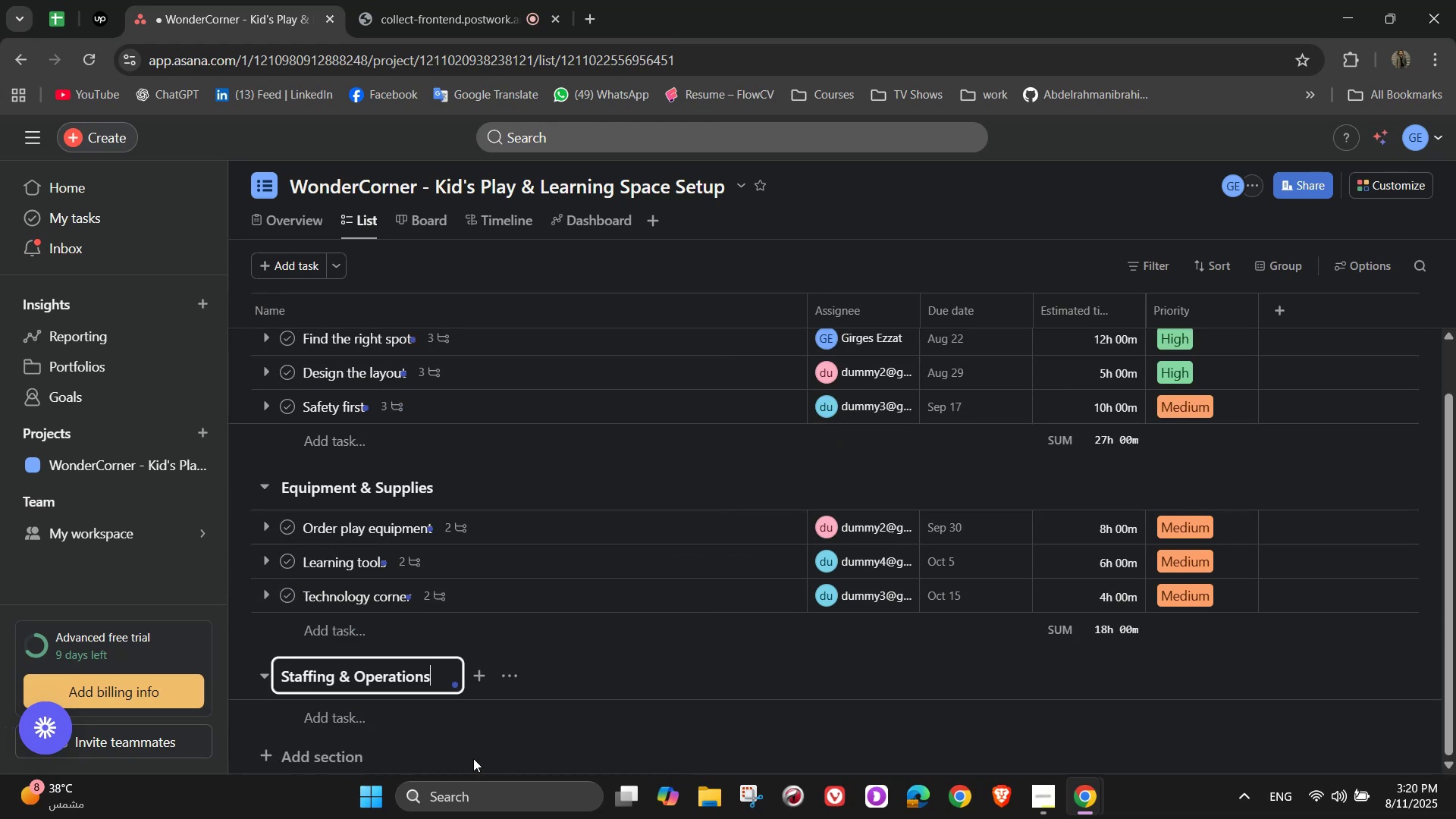 
left_click([316, 698])
 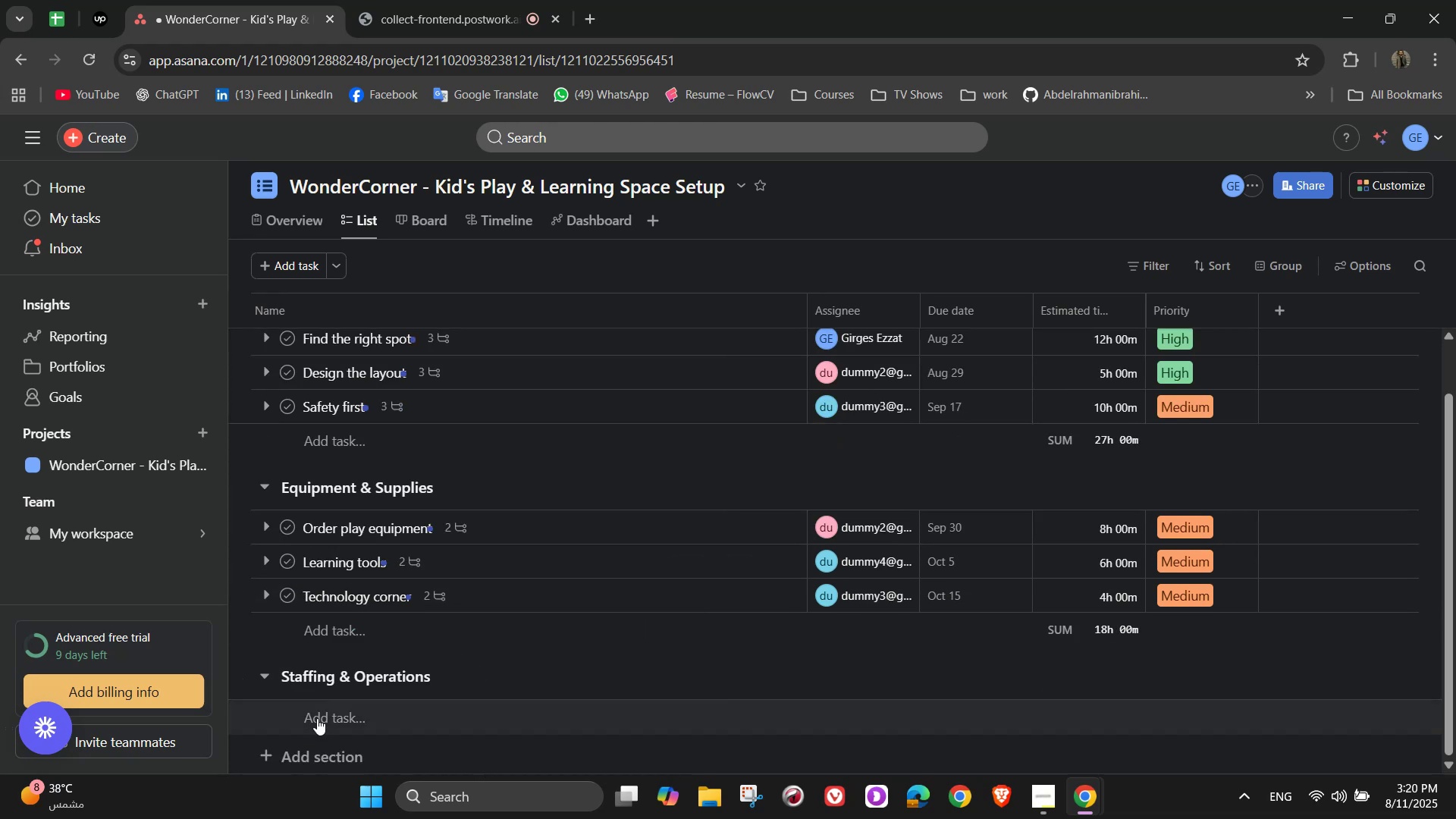 
left_click([318, 718])
 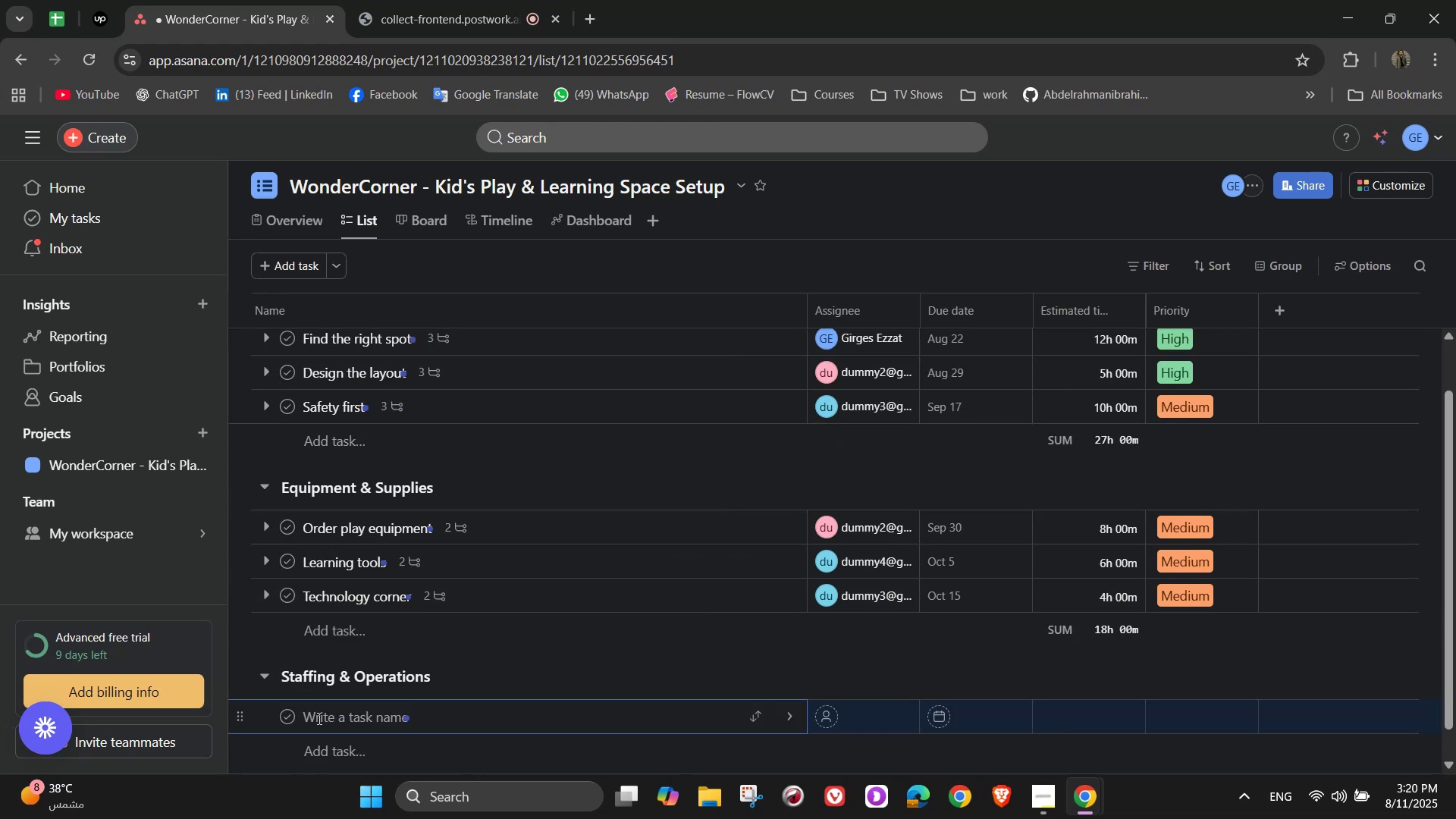 
scroll: coordinate [369, 605], scroll_direction: down, amount: 2.0
 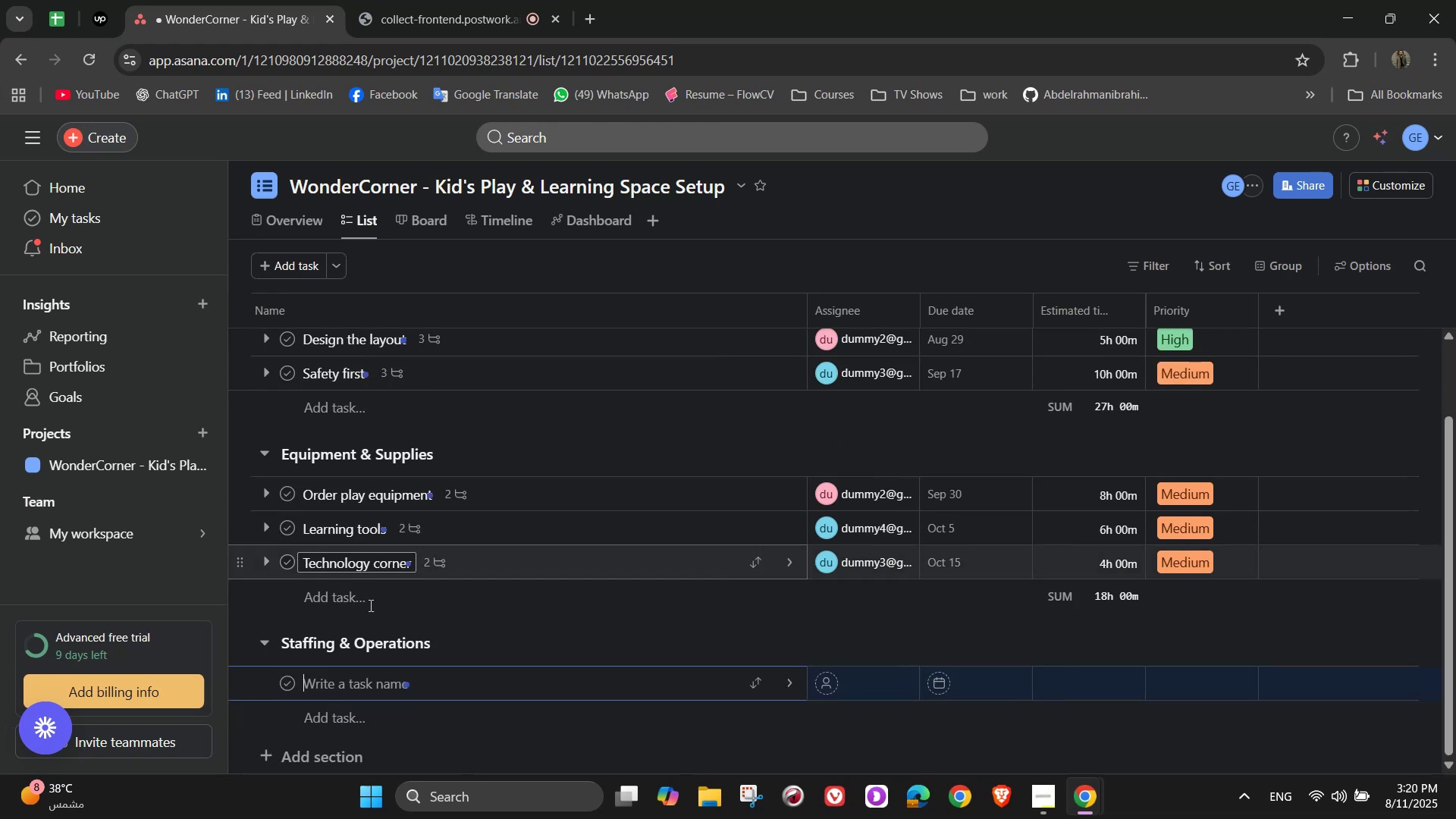 
type(Hire the team)
 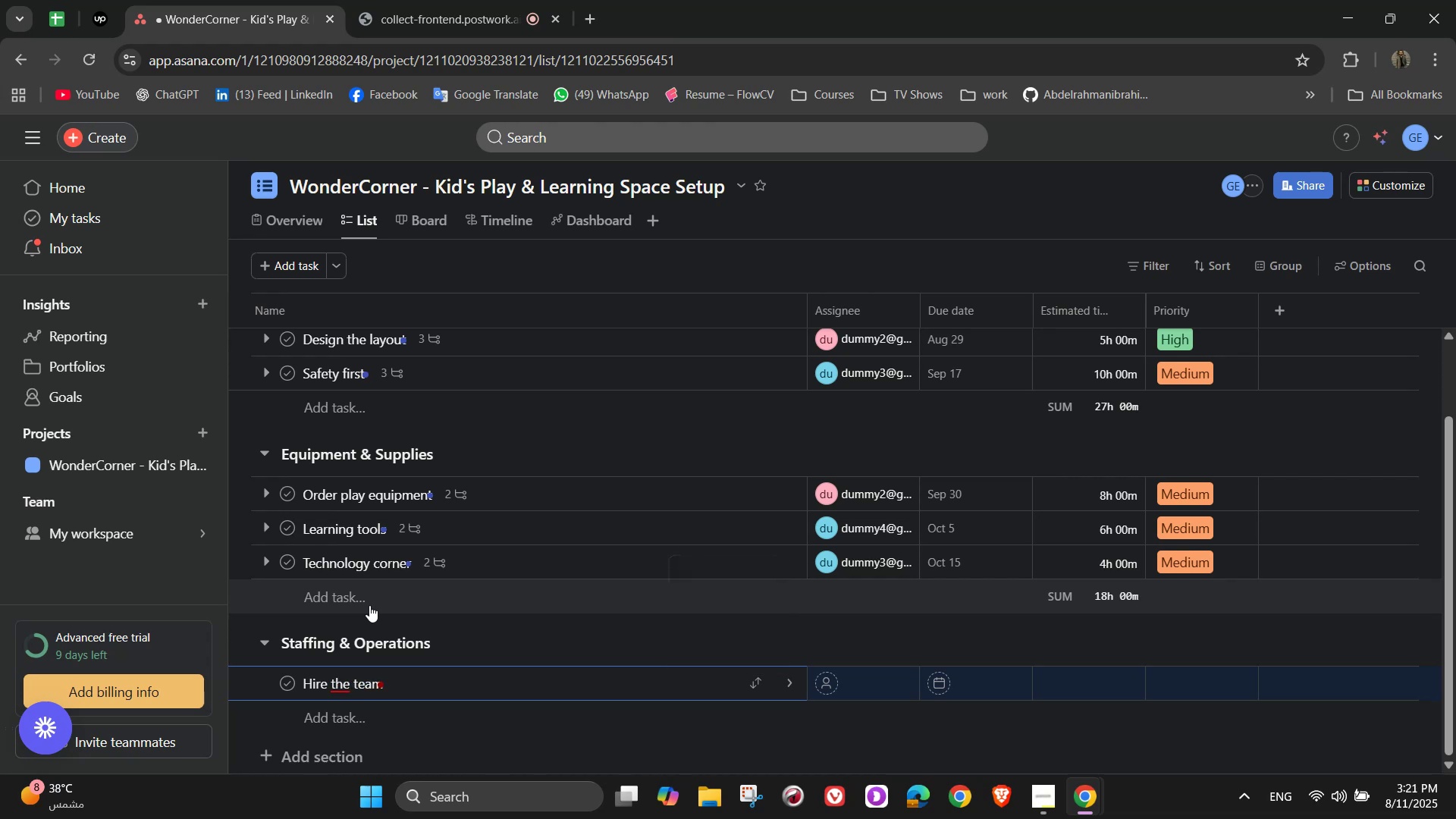 
key(Enter)
 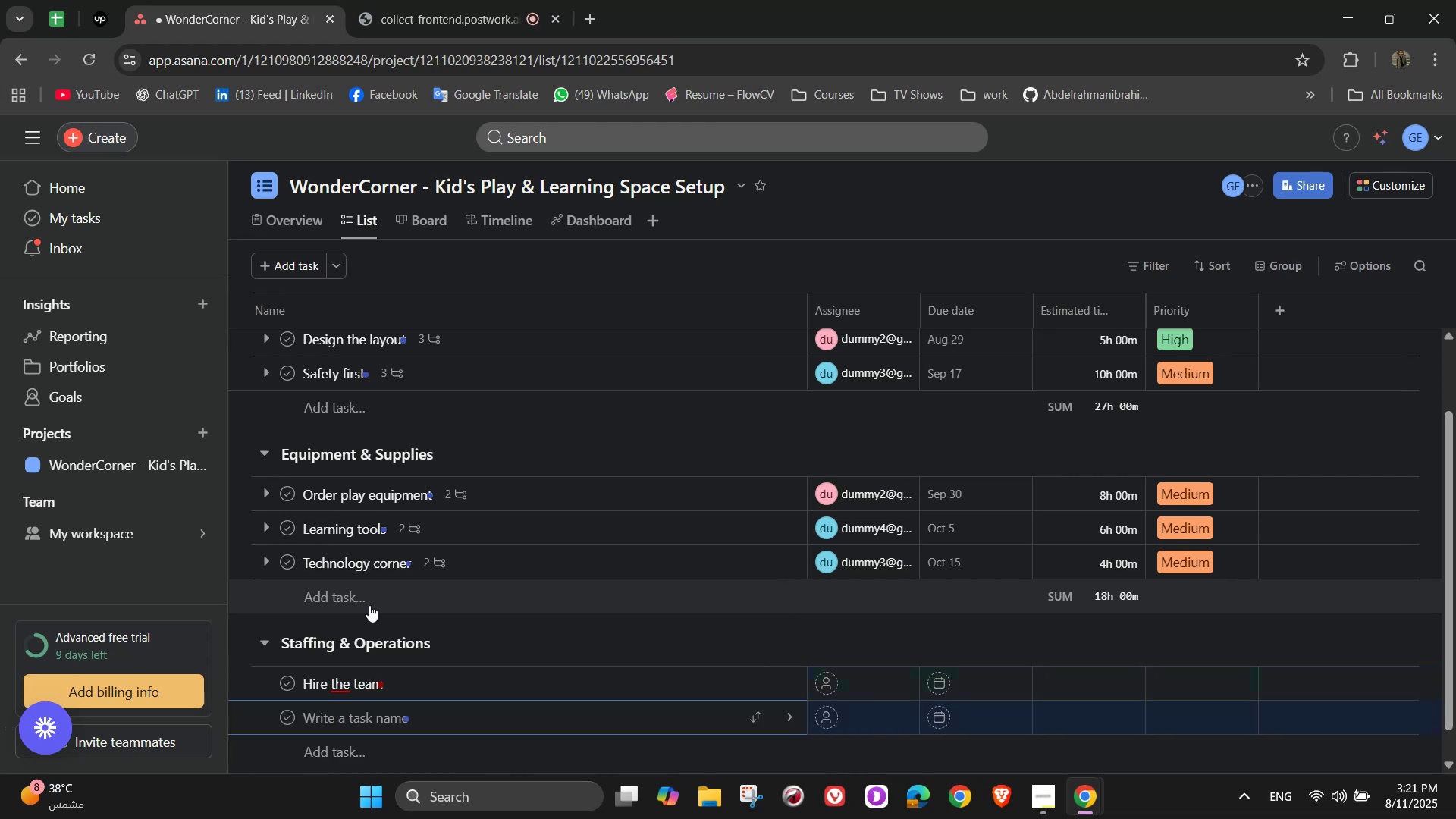 
type(Train staff)
 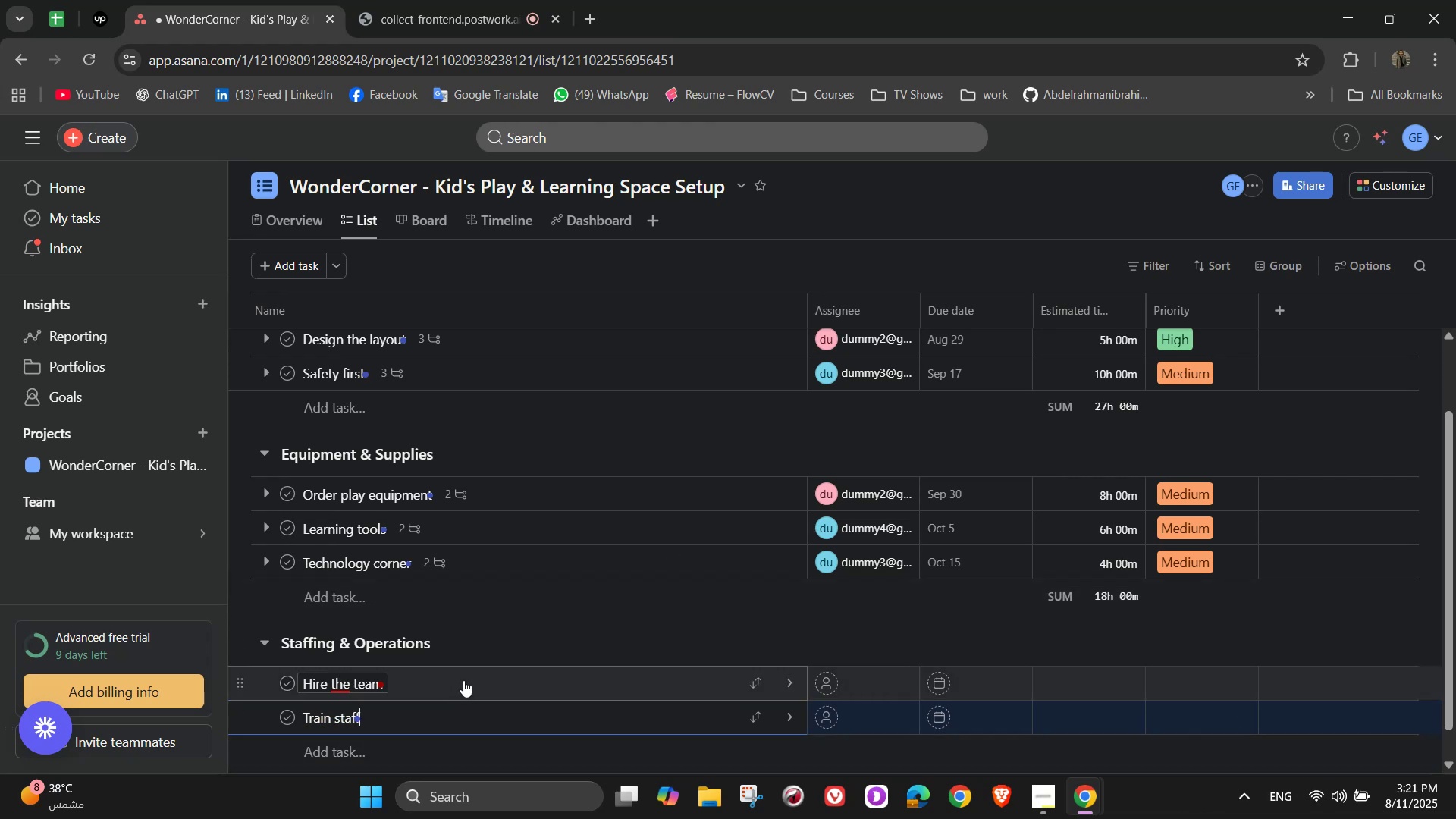 
left_click([463, 679])
 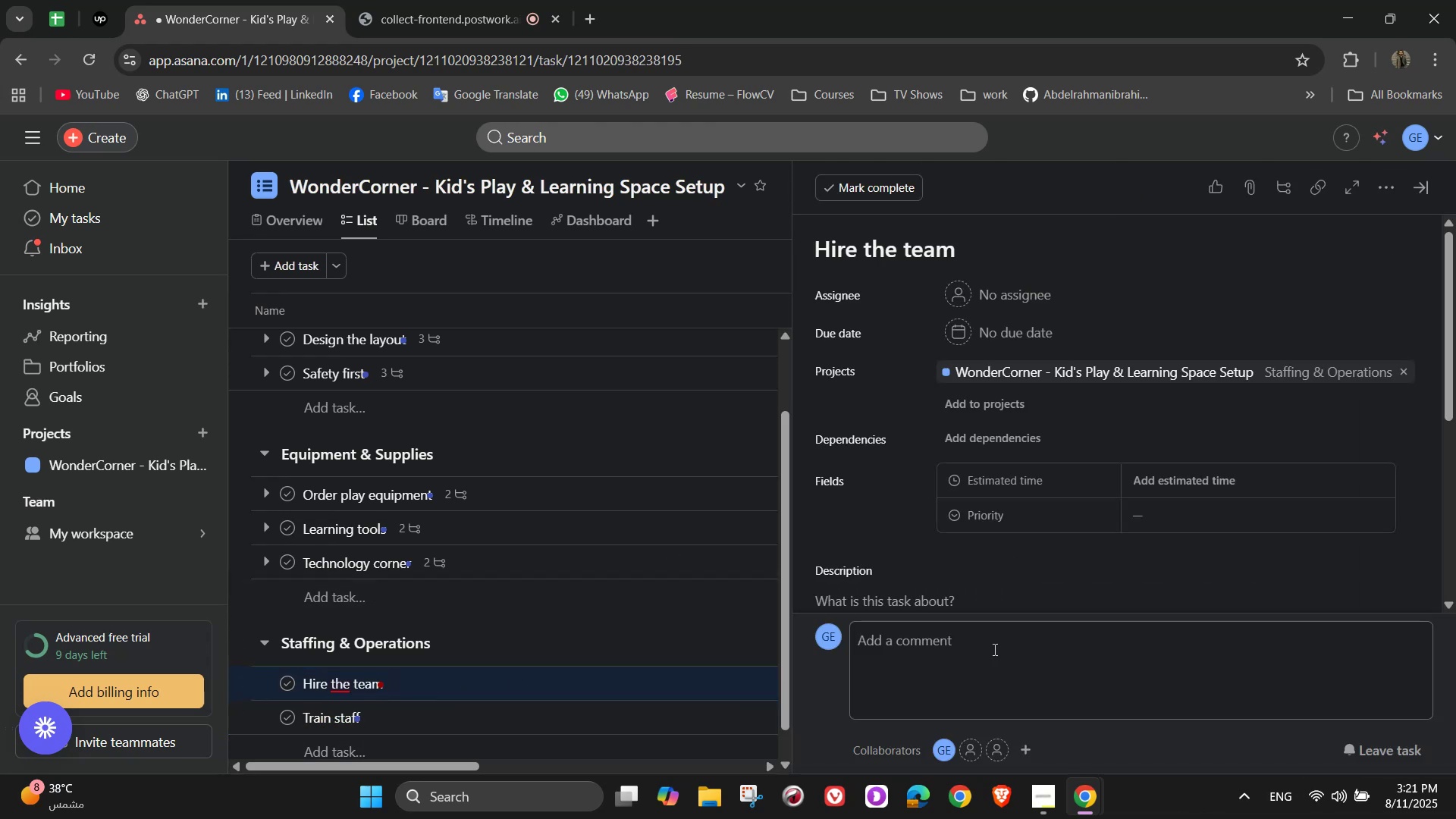 
scroll: coordinate [1022, 413], scroll_direction: down, amount: 4.0
 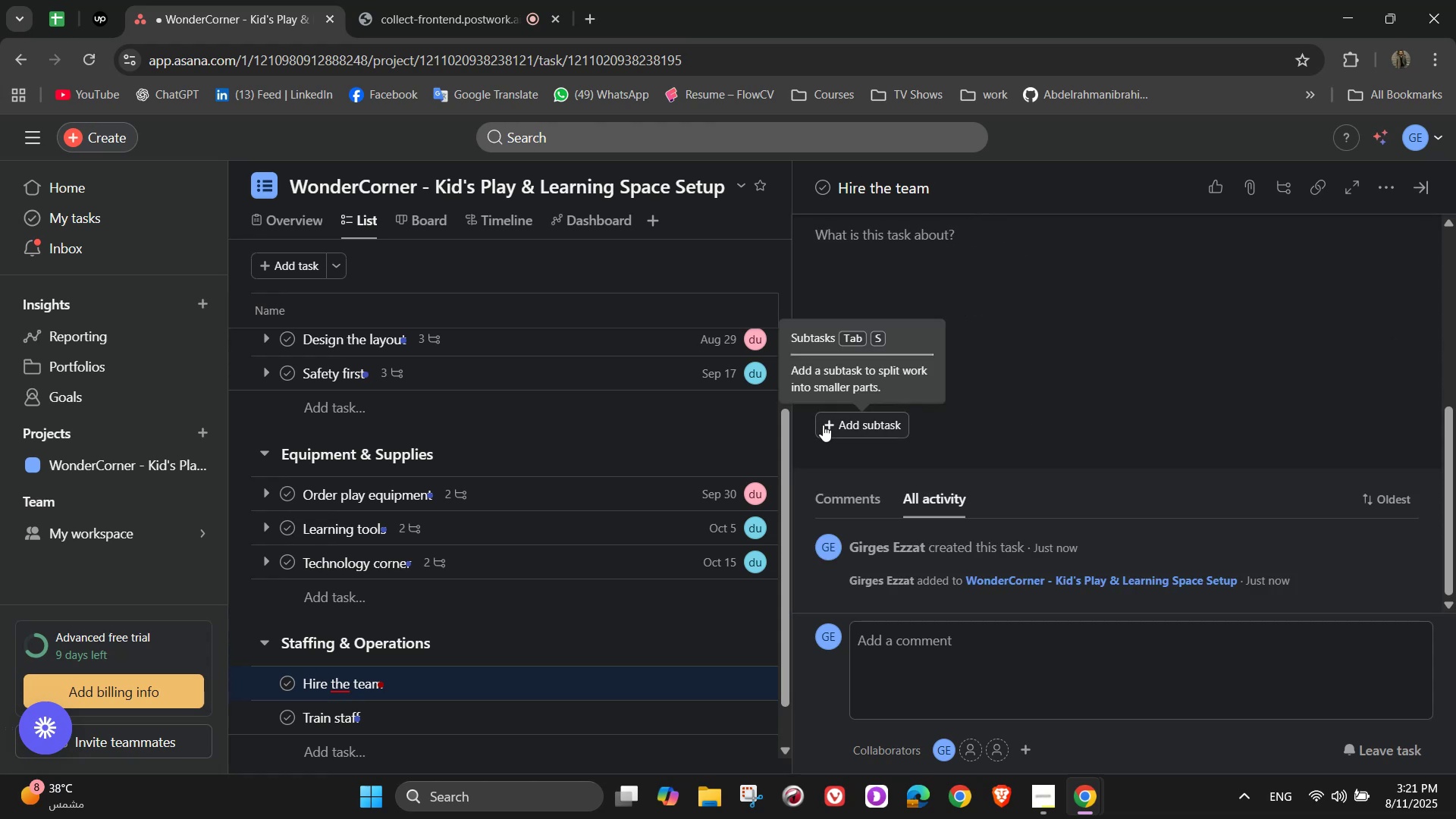 
left_click([823, 425])
 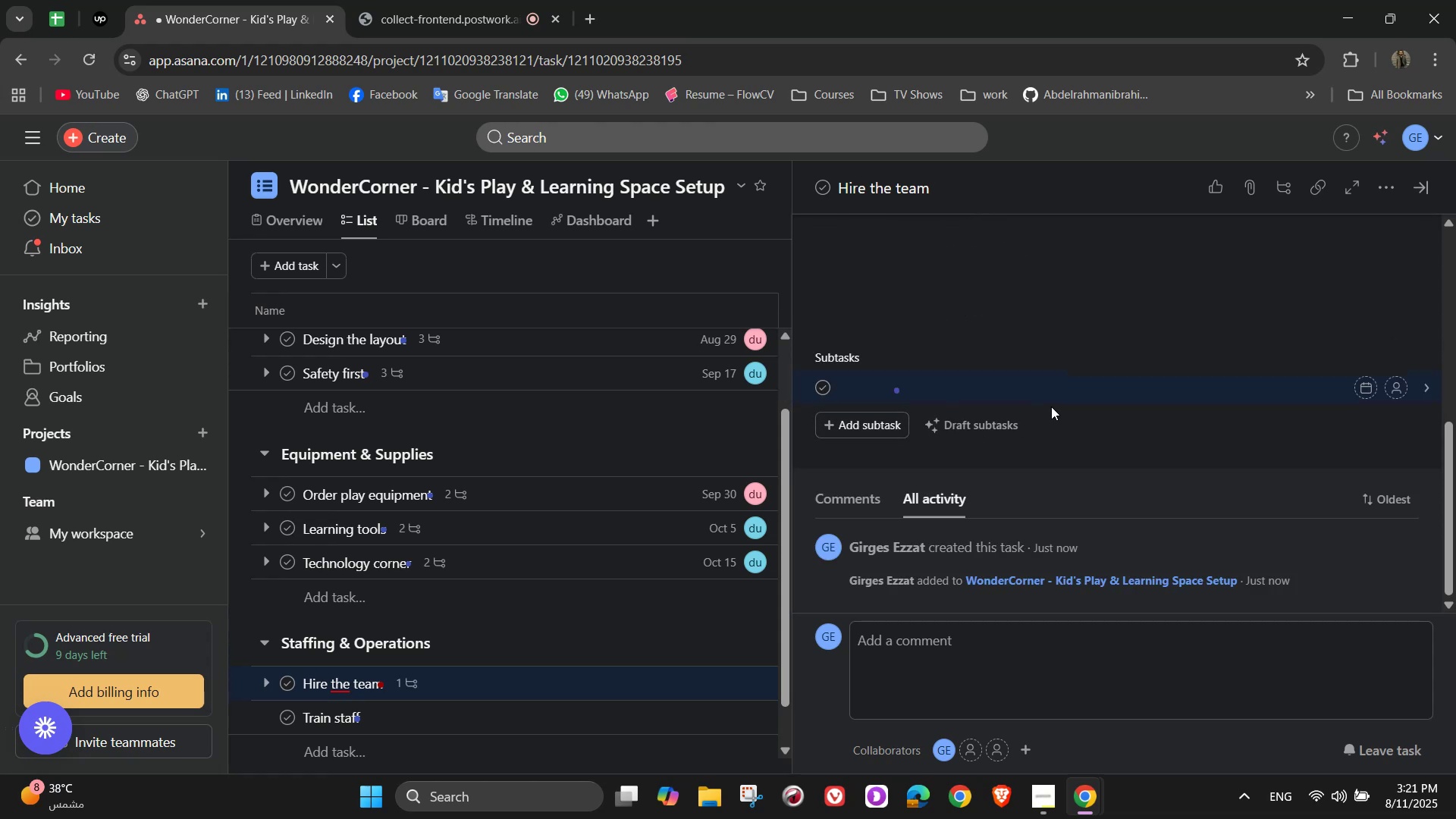 
wait(5.53)
 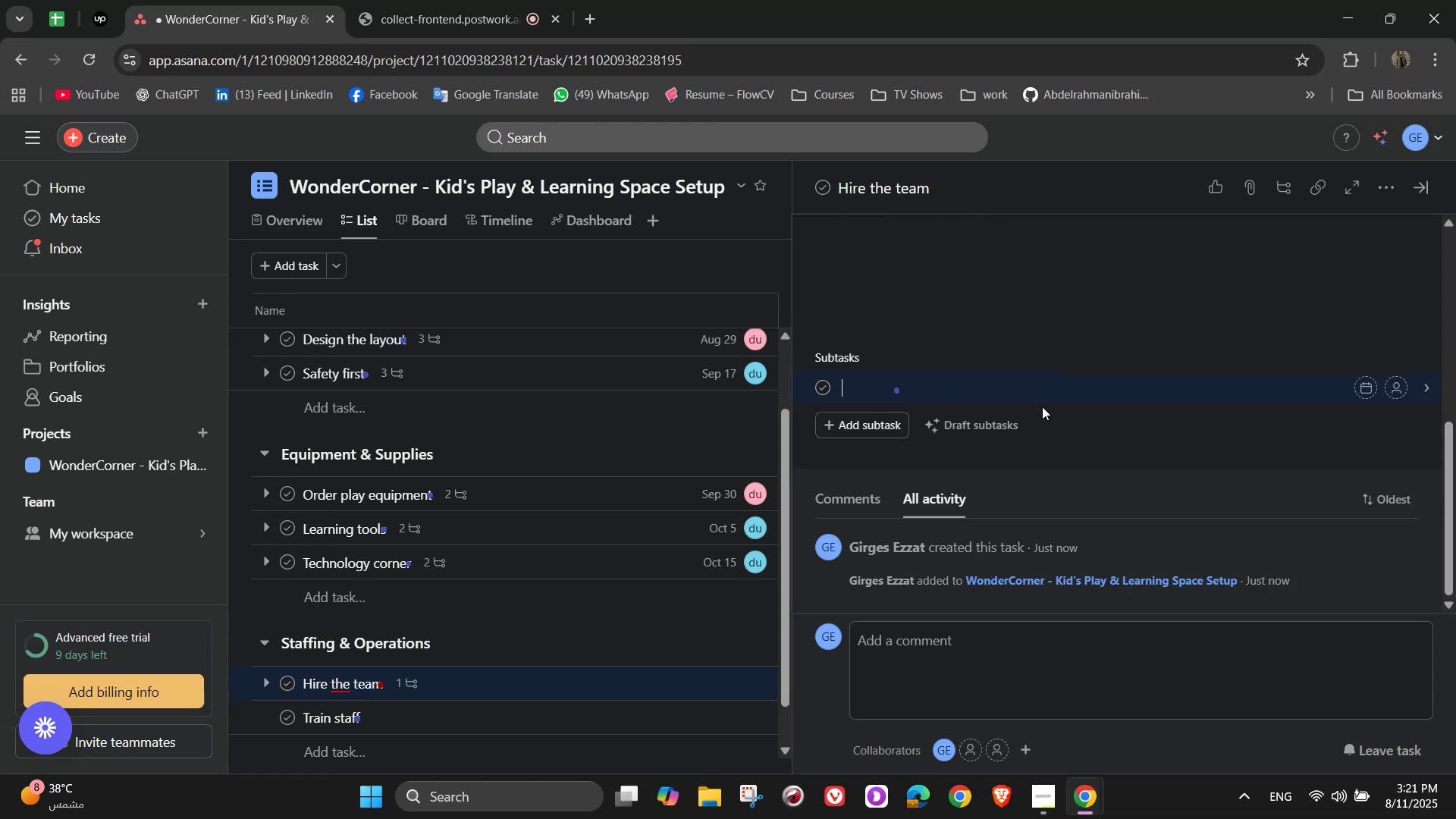 
type(Play supervisors )
key(Backspace)
type(, early learning )
key(Backspace)
type( facilitators, cleaners)
 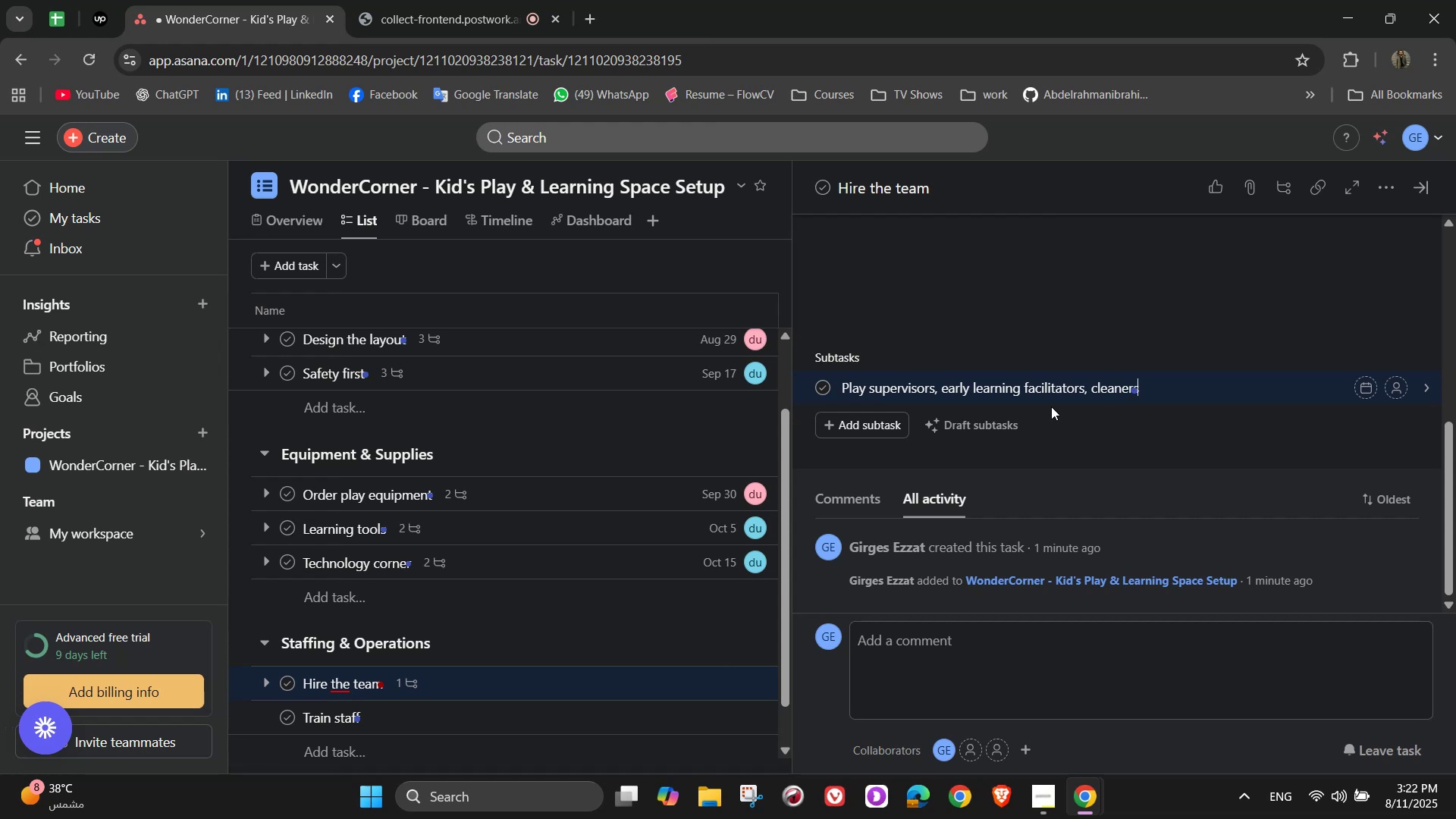 
wait(6.06)
 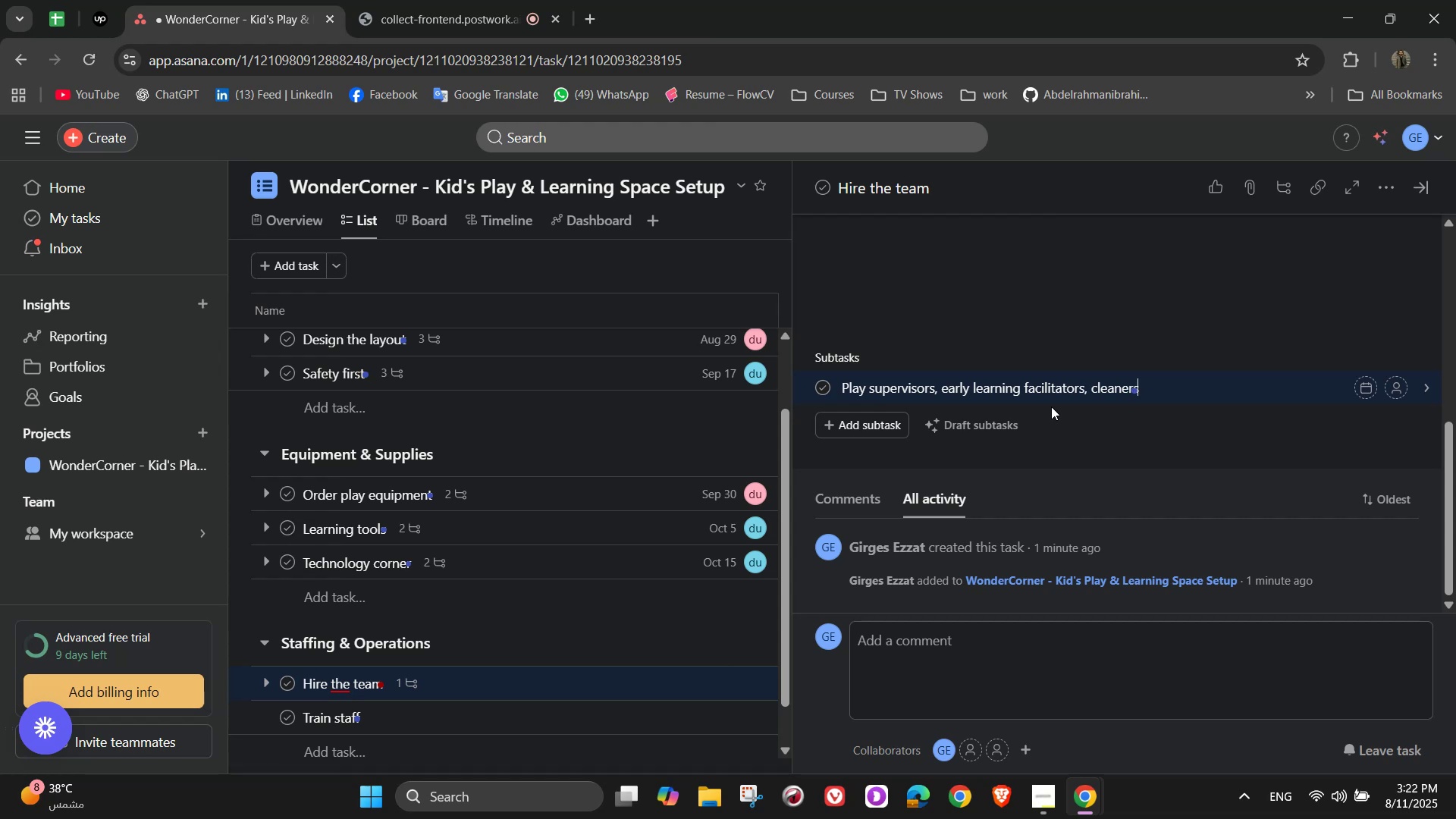 
scroll: coordinate [633, 686], scroll_direction: down, amount: 2.0
 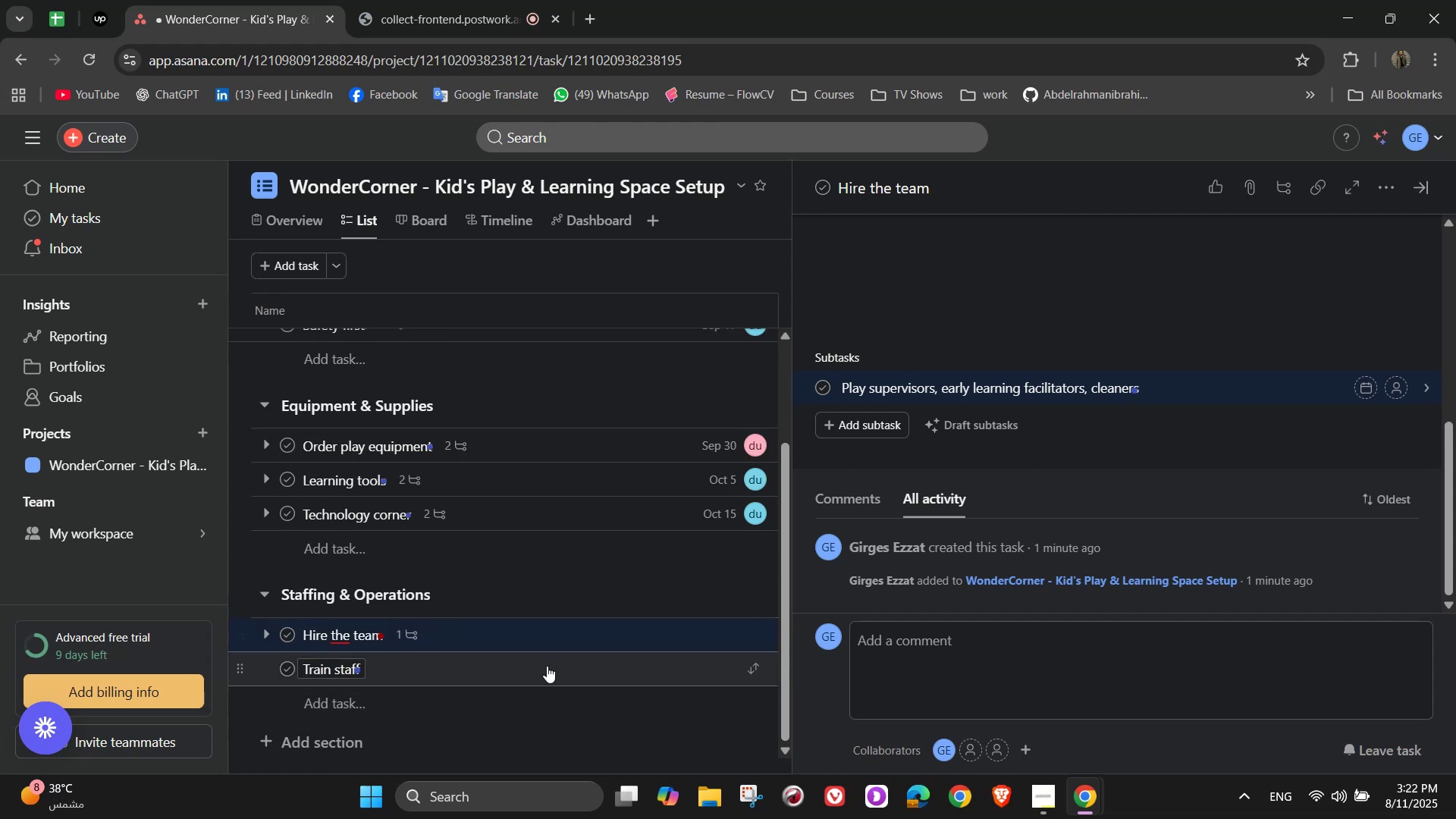 
left_click([547, 666])
 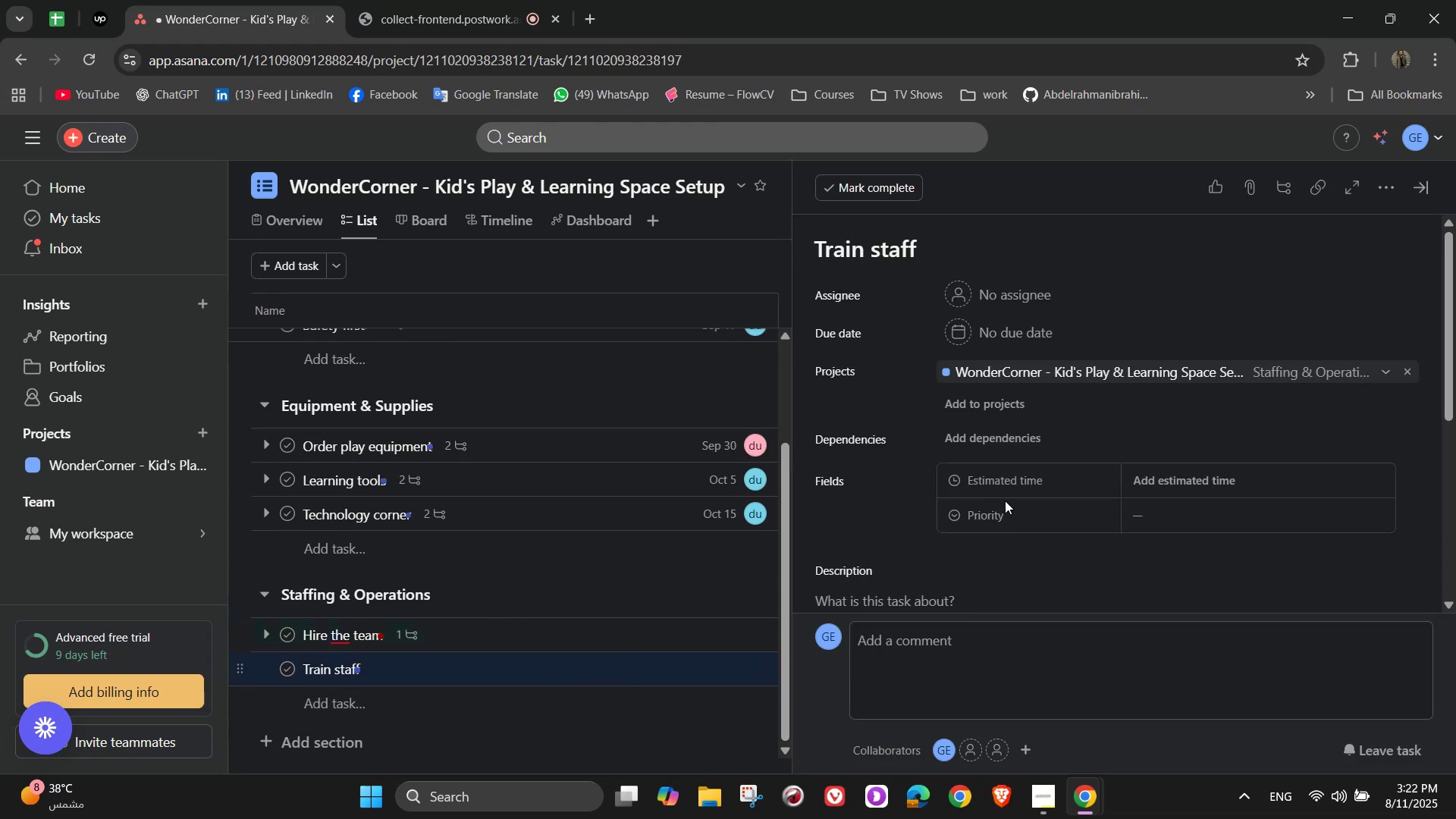 
scroll: coordinate [854, 526], scroll_direction: down, amount: 4.0
 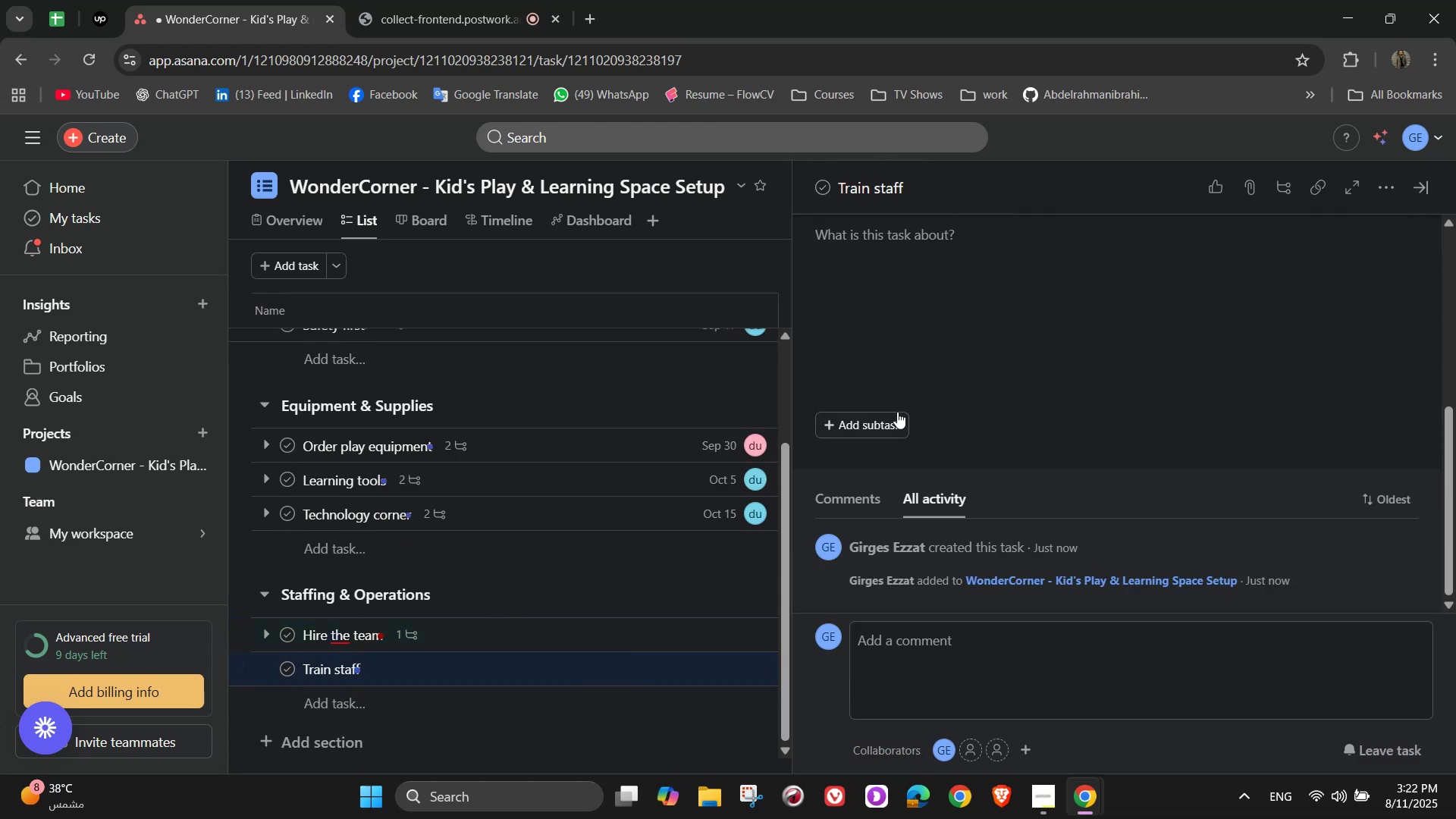 
left_click([897, 412])
 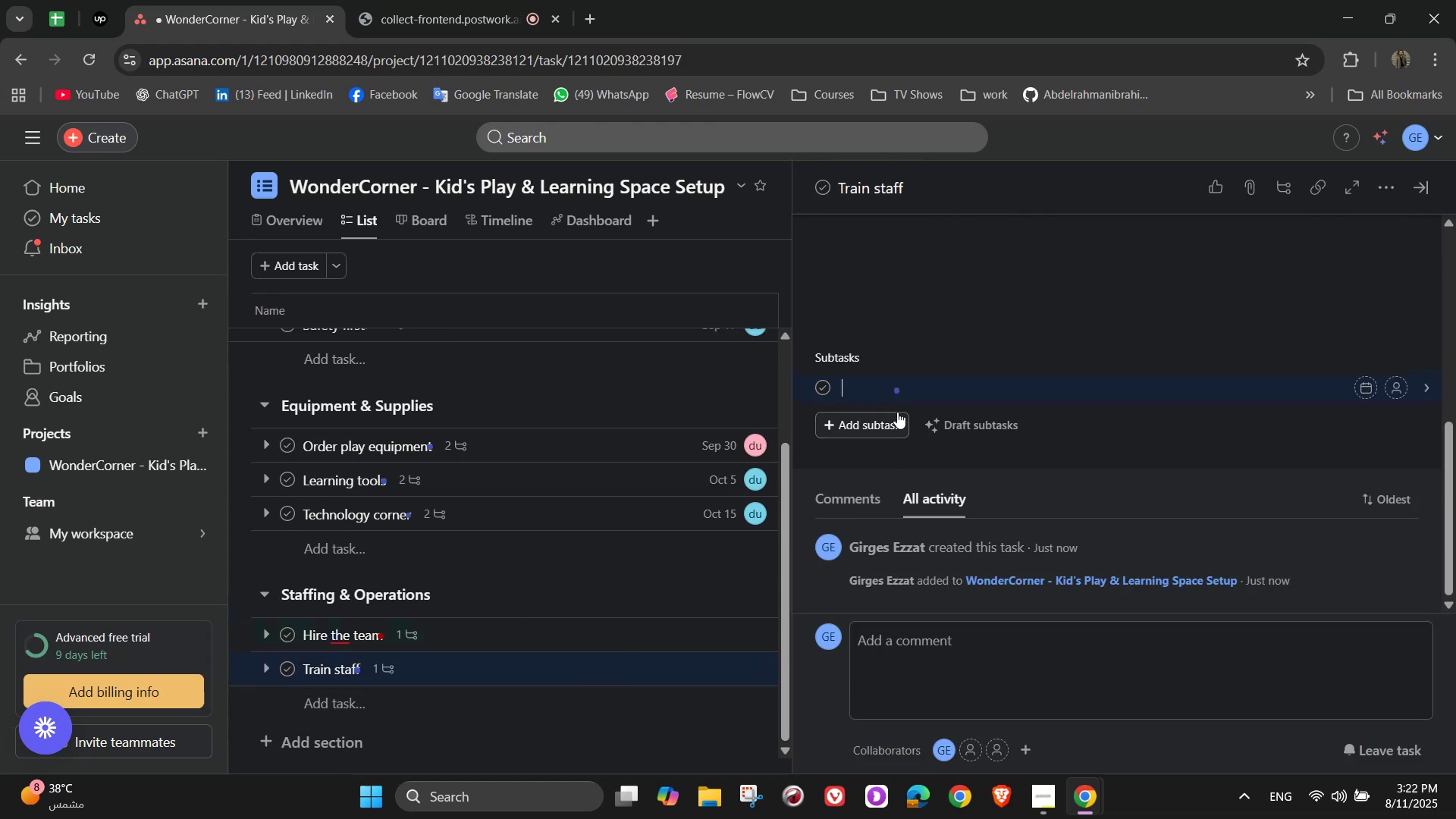 
type(Safety protocols and first aid)
 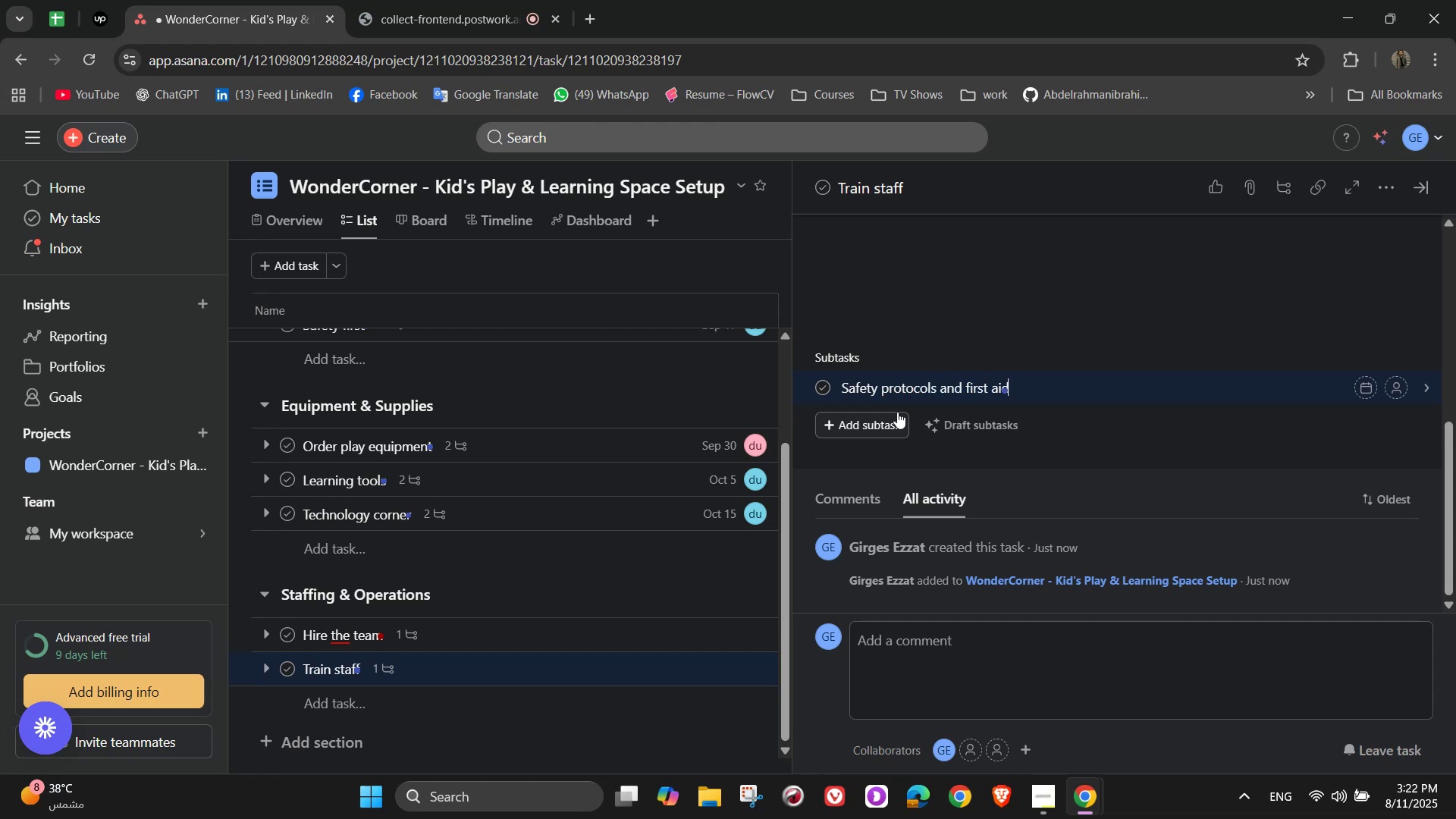 
key(Enter)
 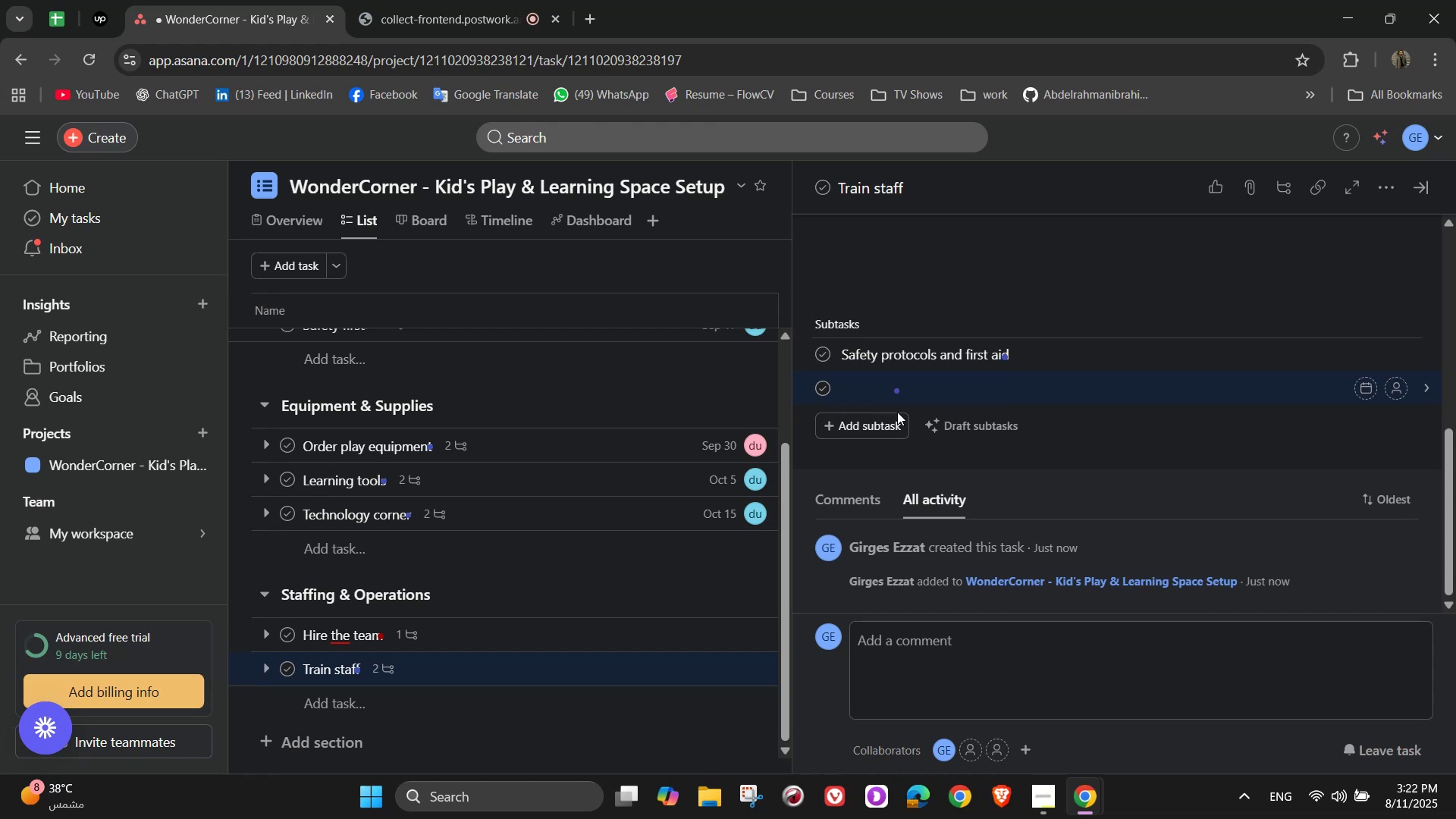 
type(Child engagement )
 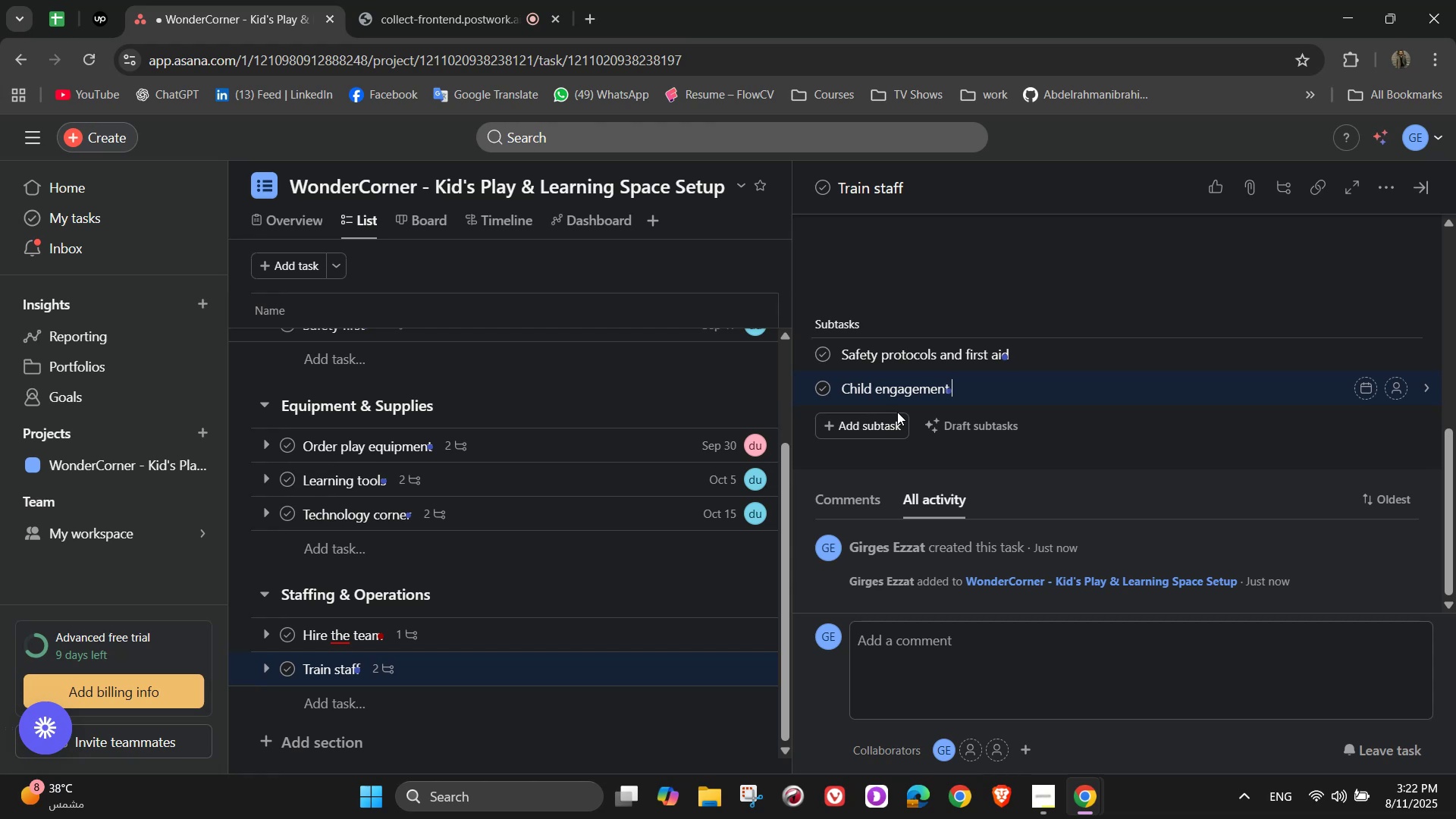 
type(techniques)
 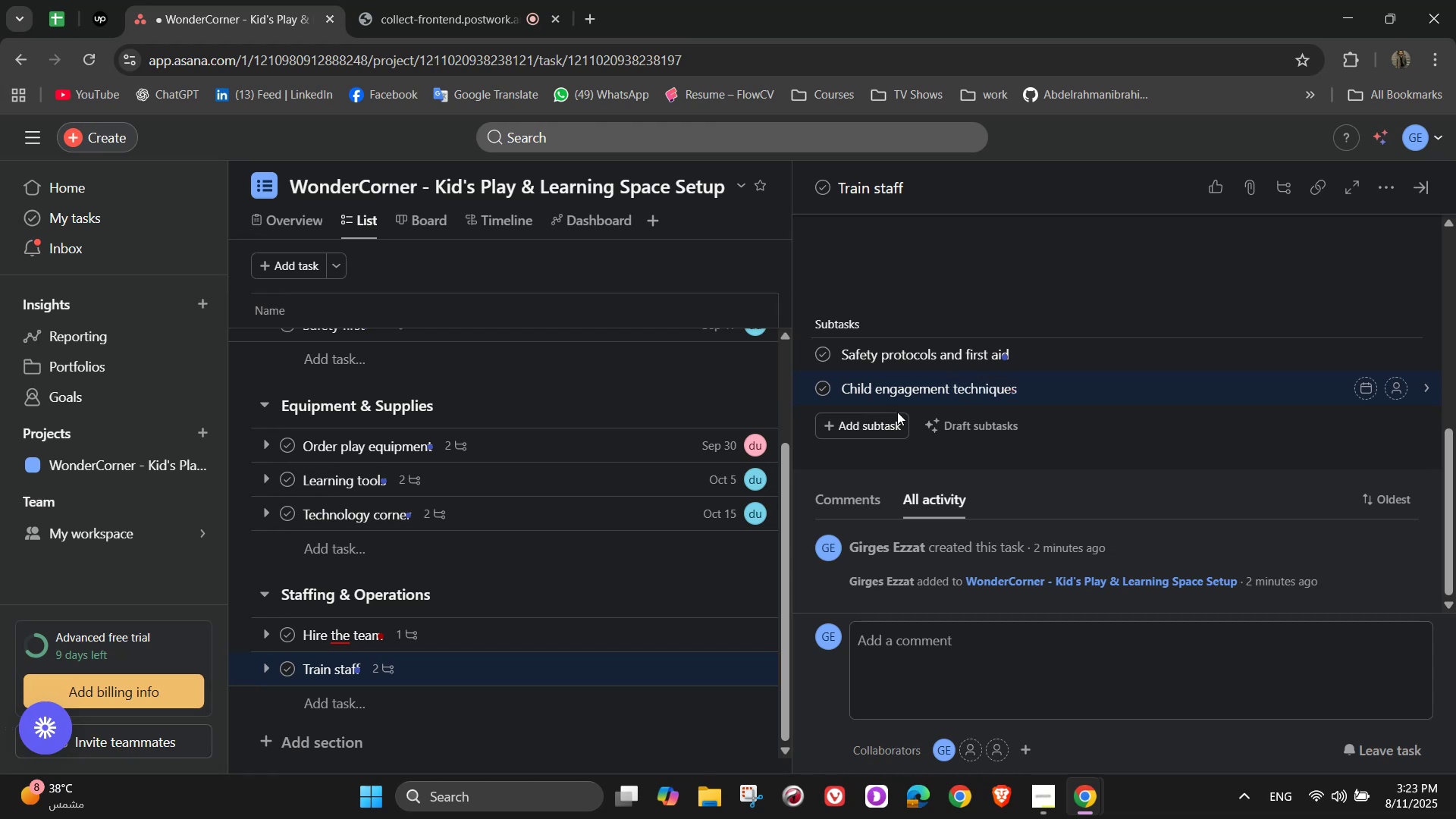 
key(Enter)
 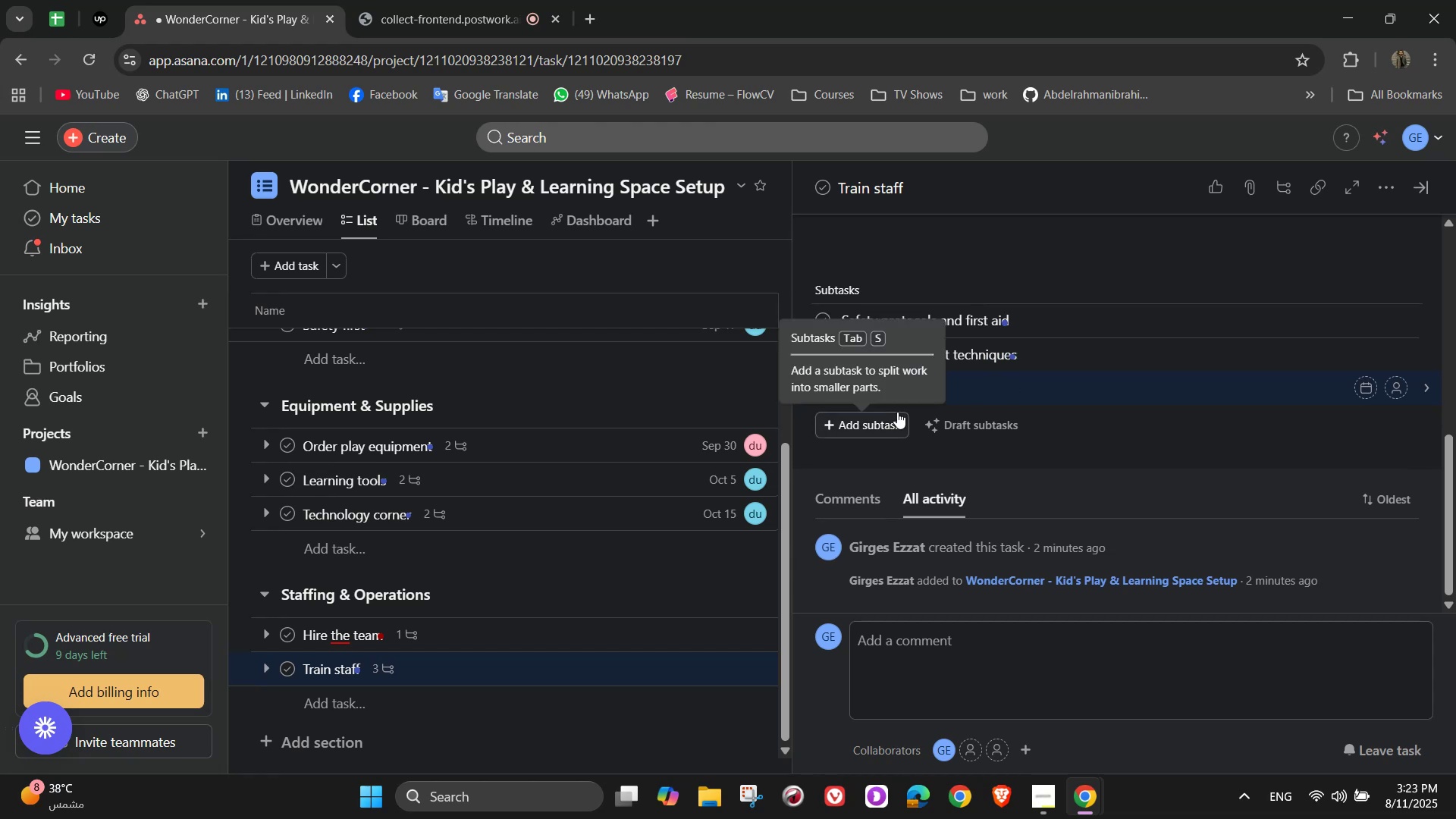 
type(Engage,)
key(Backspace)
type(ment maintenance)
 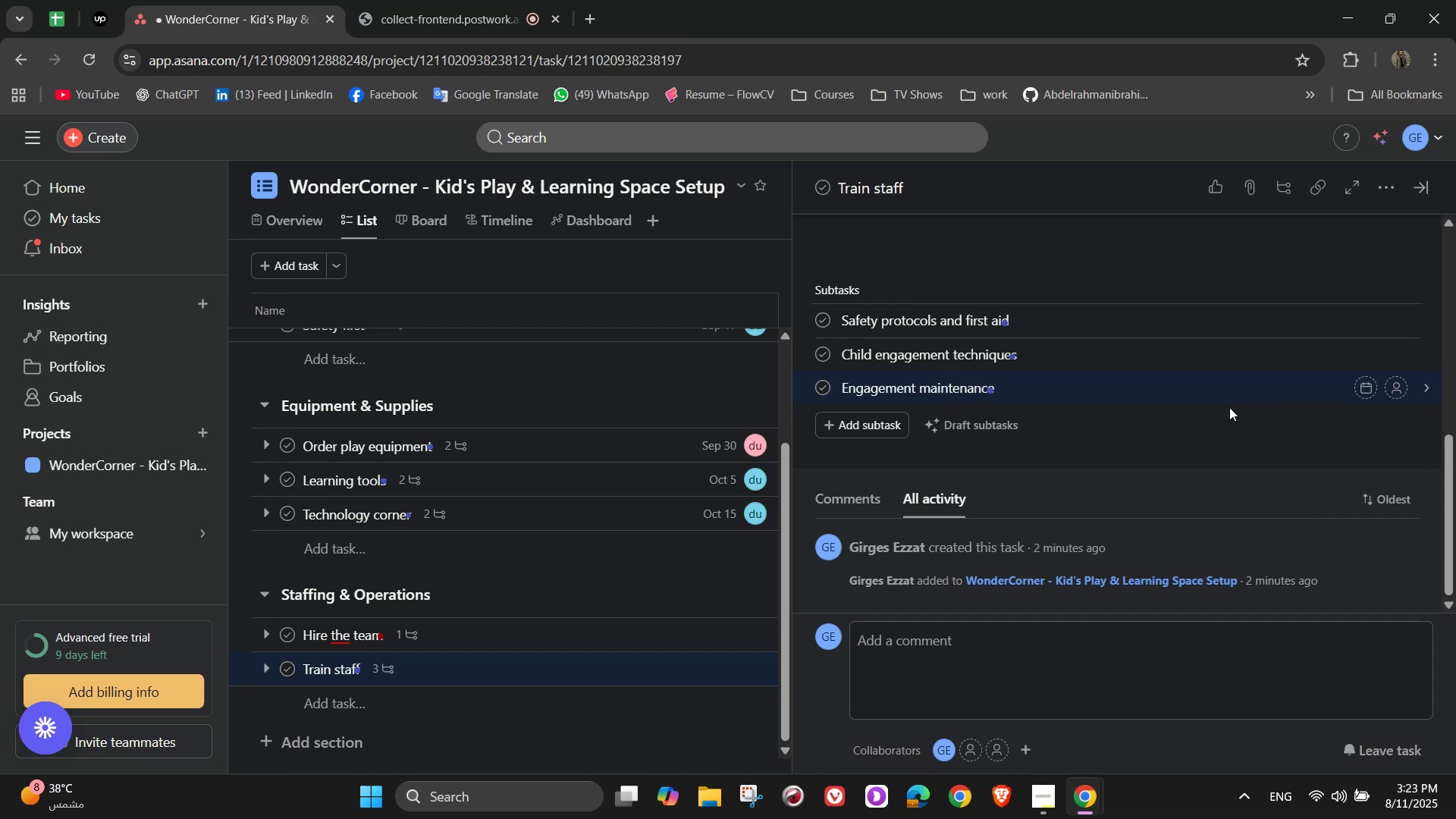 
left_click([1140, 469])
 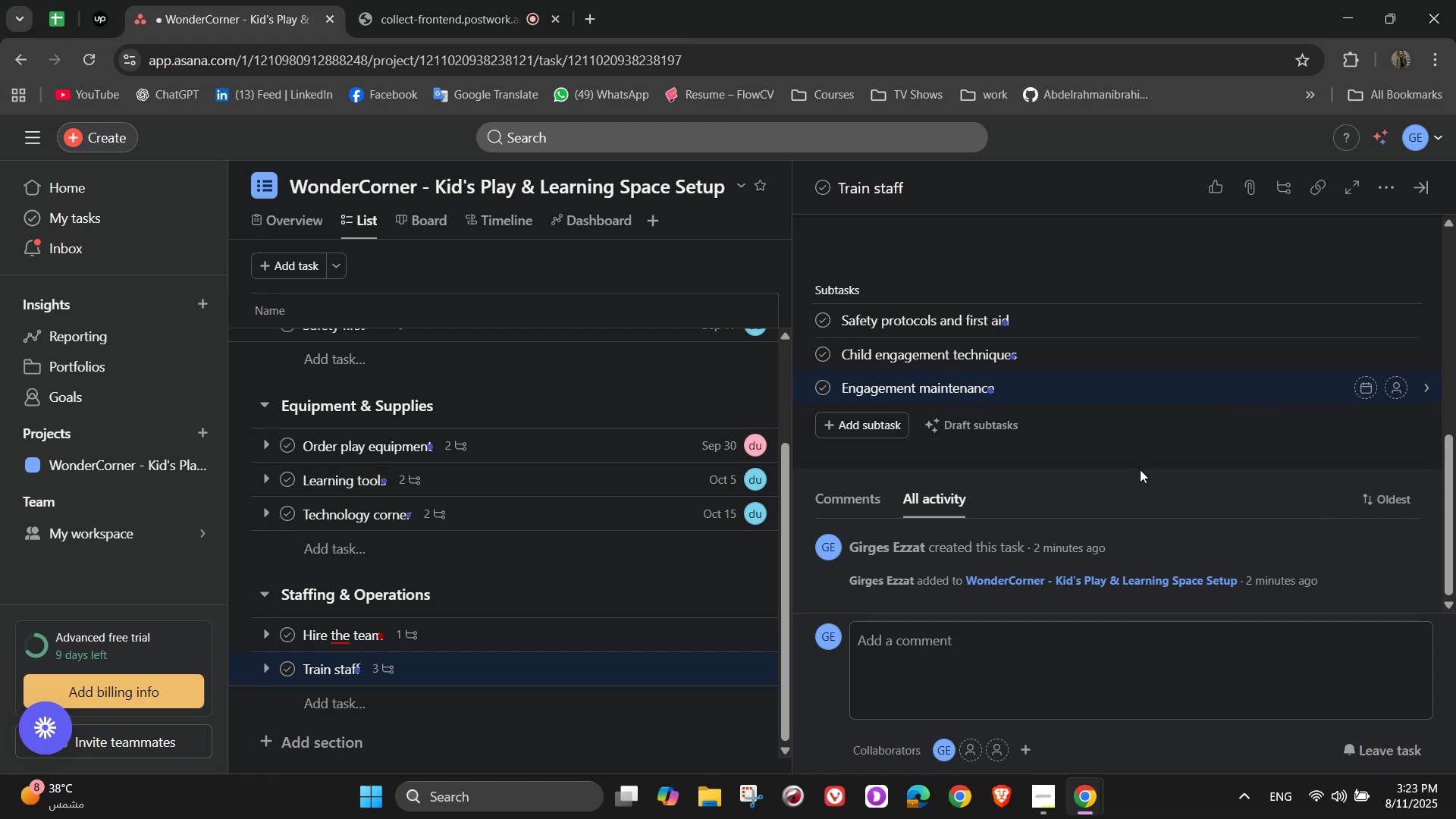 
scroll: coordinate [1140, 469], scroll_direction: down, amount: 3.0
 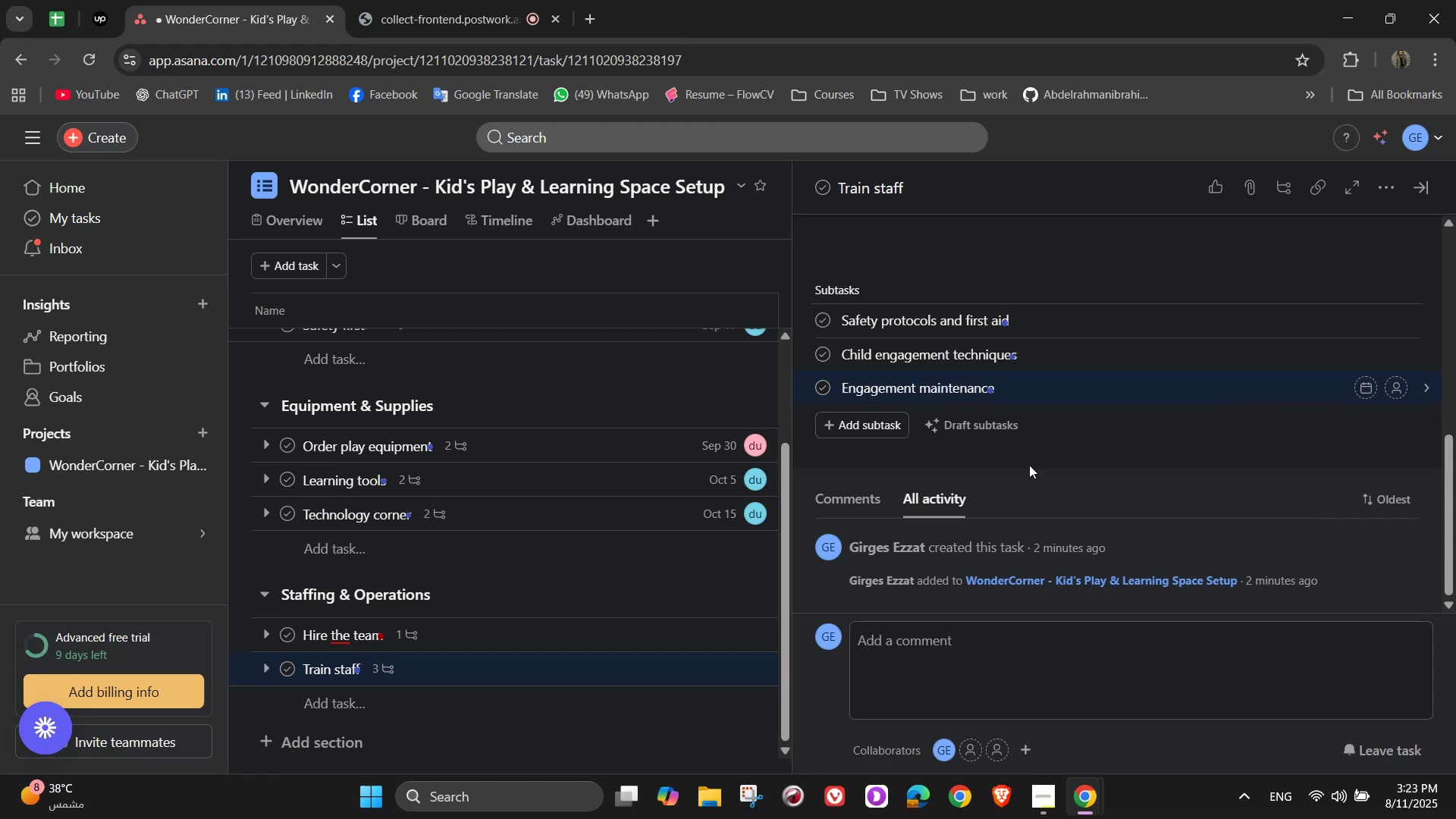 
scroll: coordinate [1288, 334], scroll_direction: up, amount: 5.0
 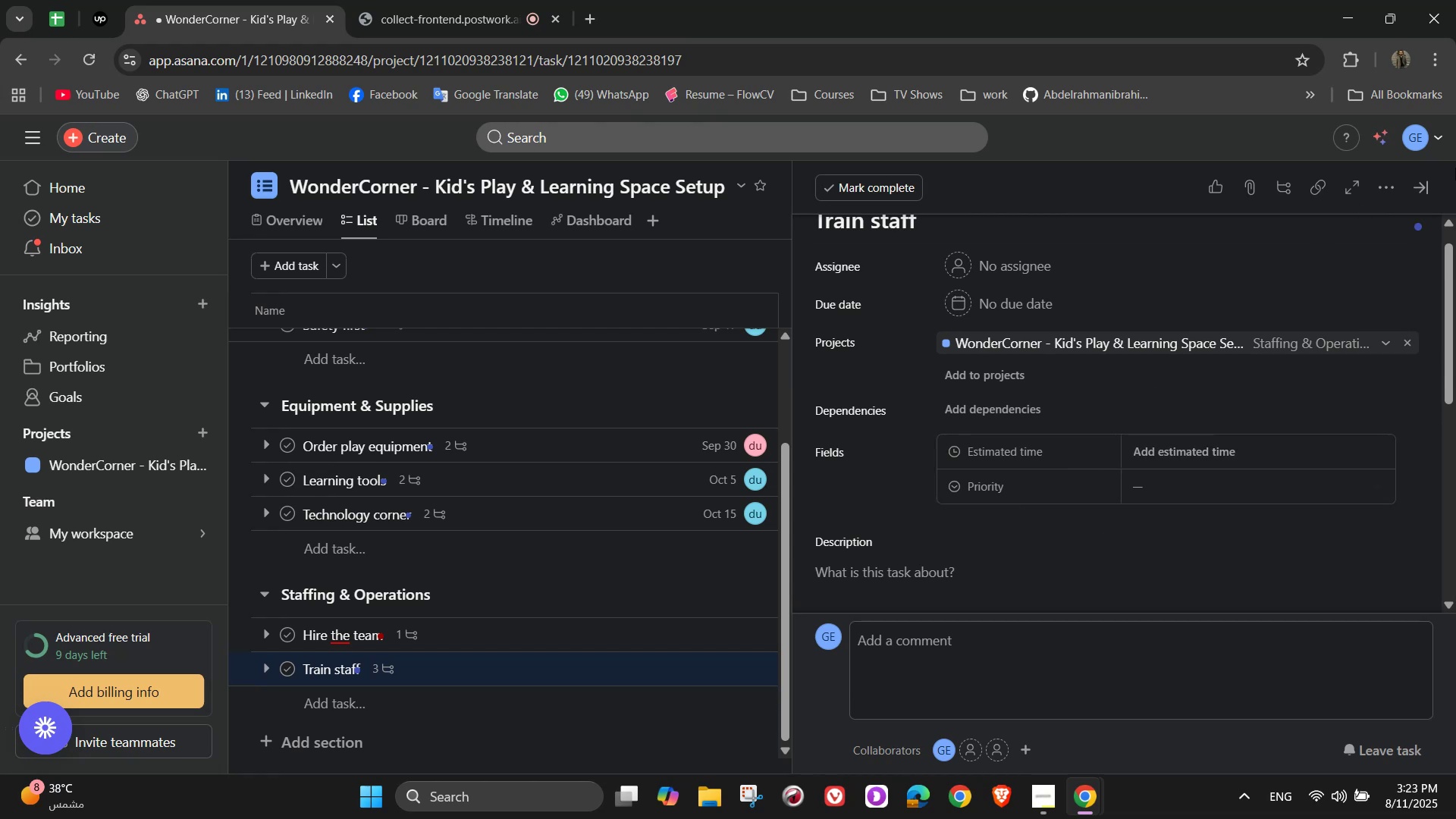 
left_click([557, 395])
 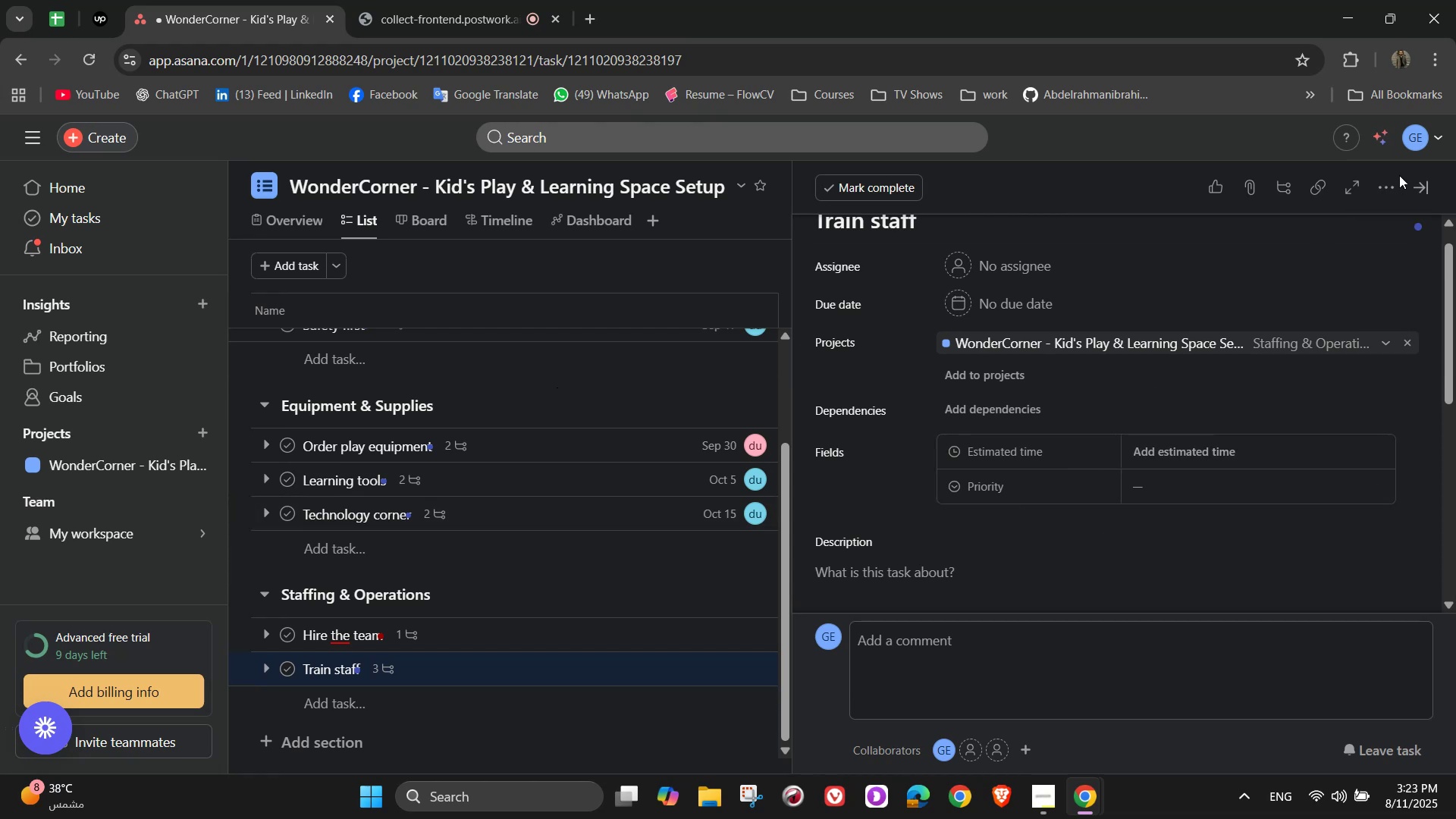 
left_click([1414, 186])
 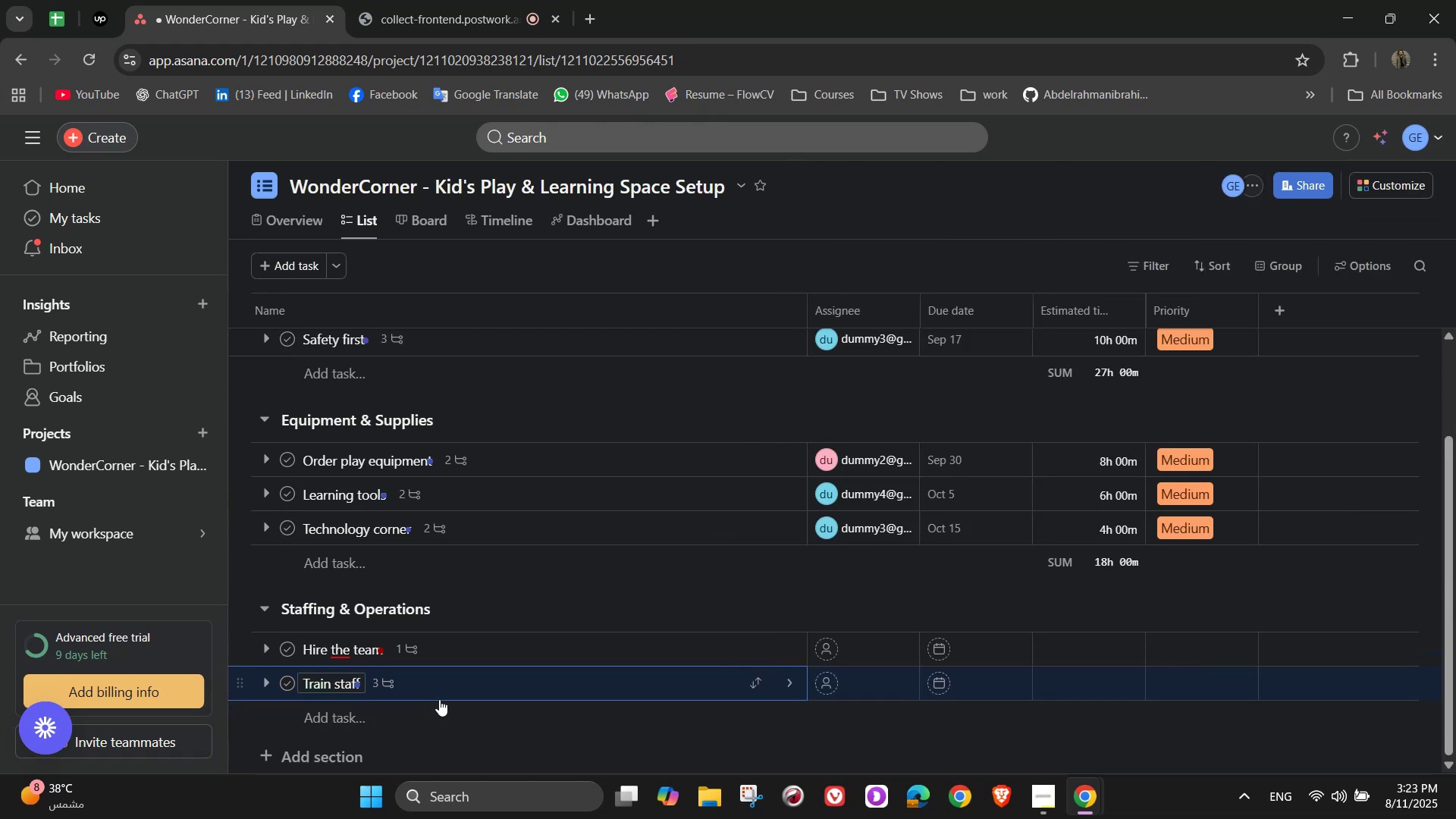 
scroll: coordinate [563, 637], scroll_direction: down, amount: 2.0
 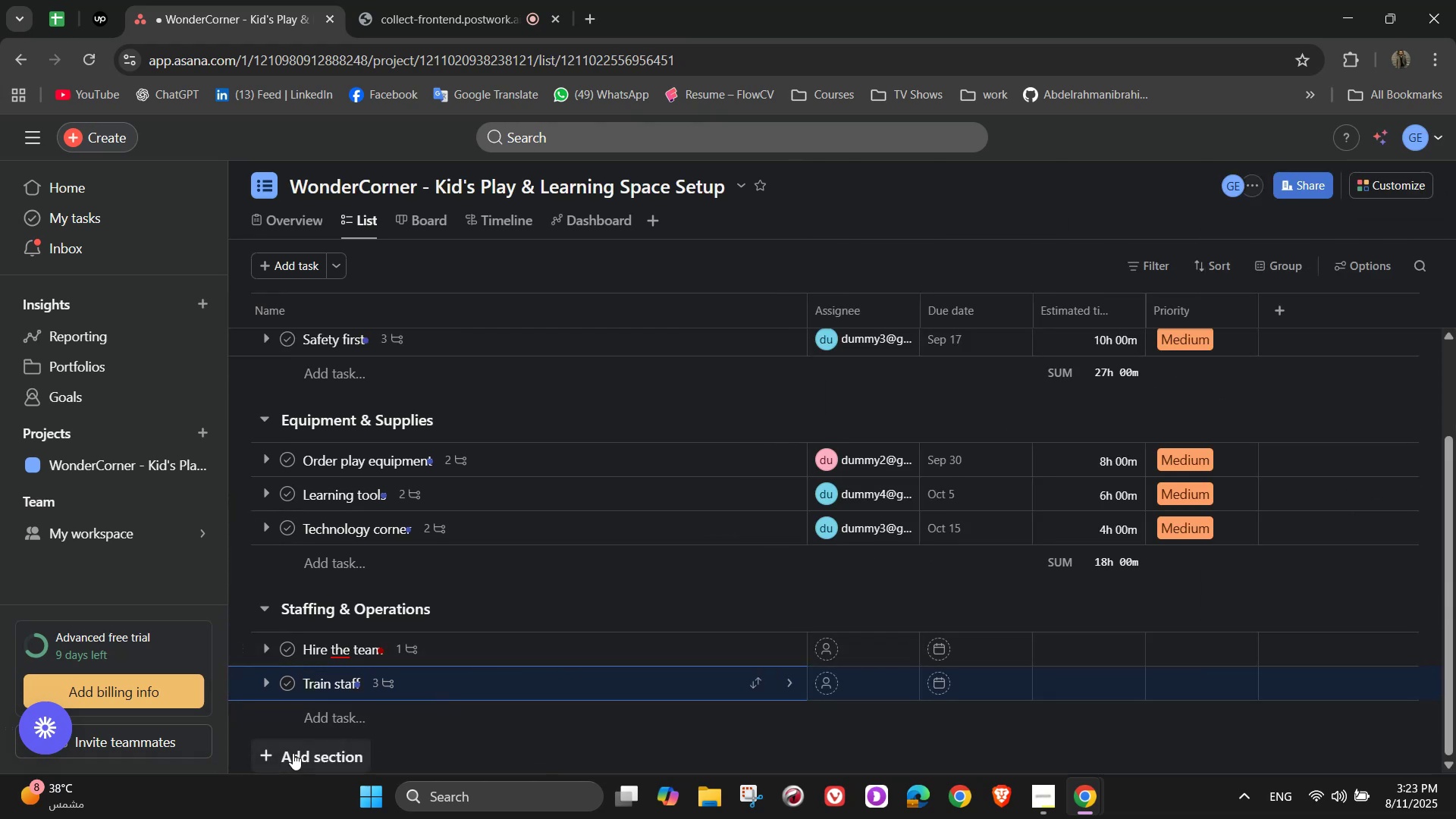 
left_click([293, 753])
 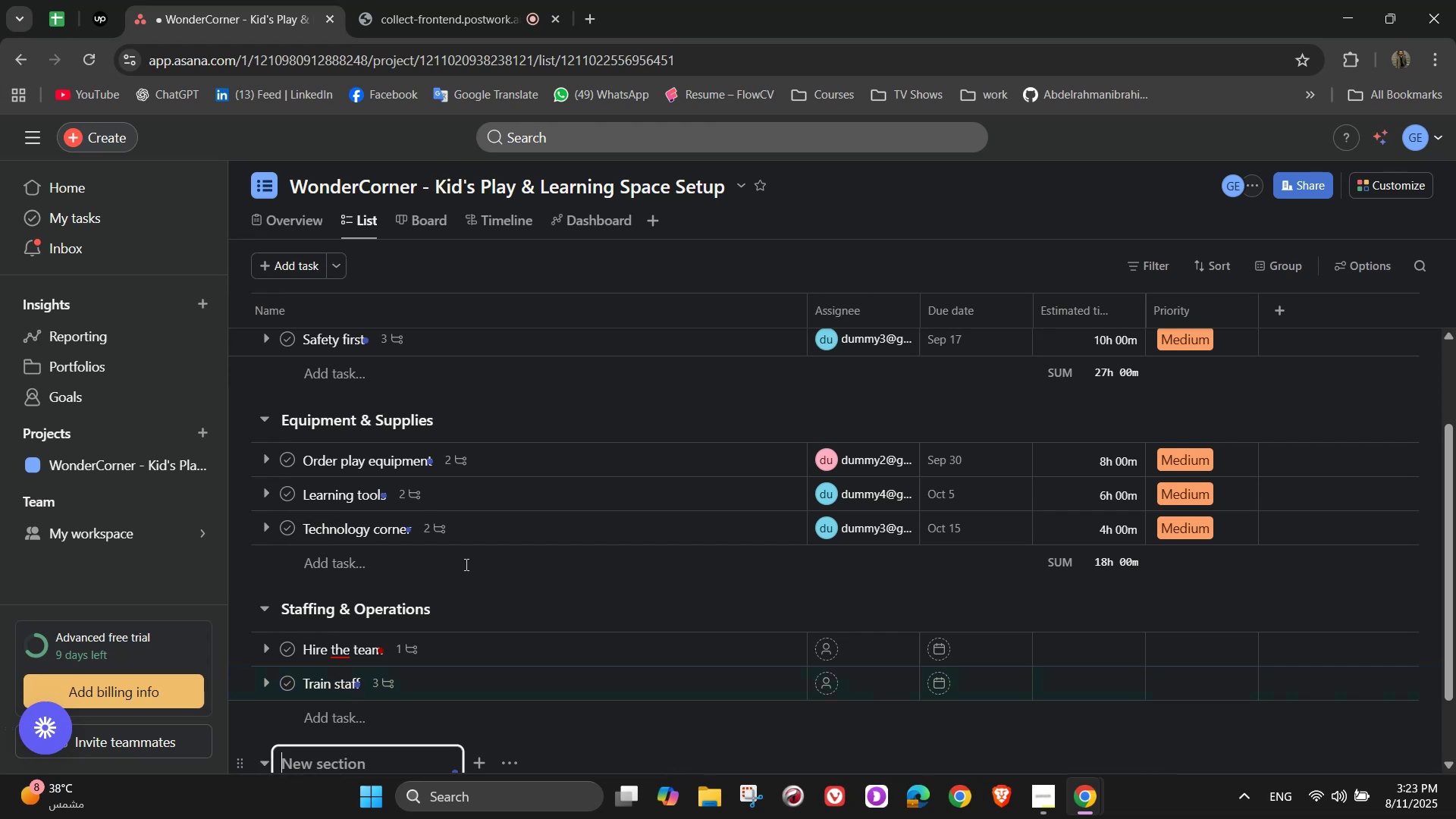 
scroll: coordinate [523, 519], scroll_direction: down, amount: 2.0
 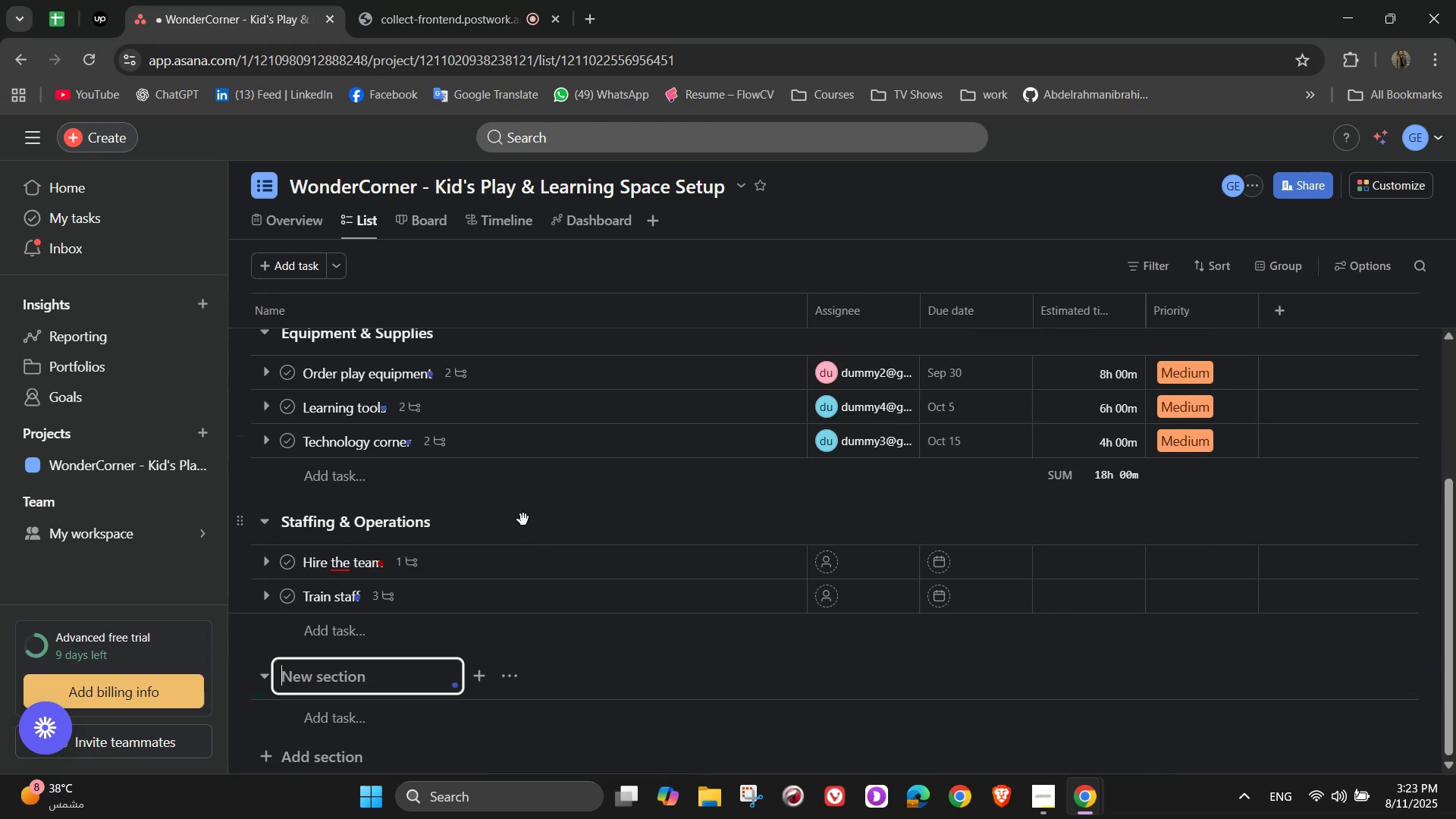 
wait(8.03)
 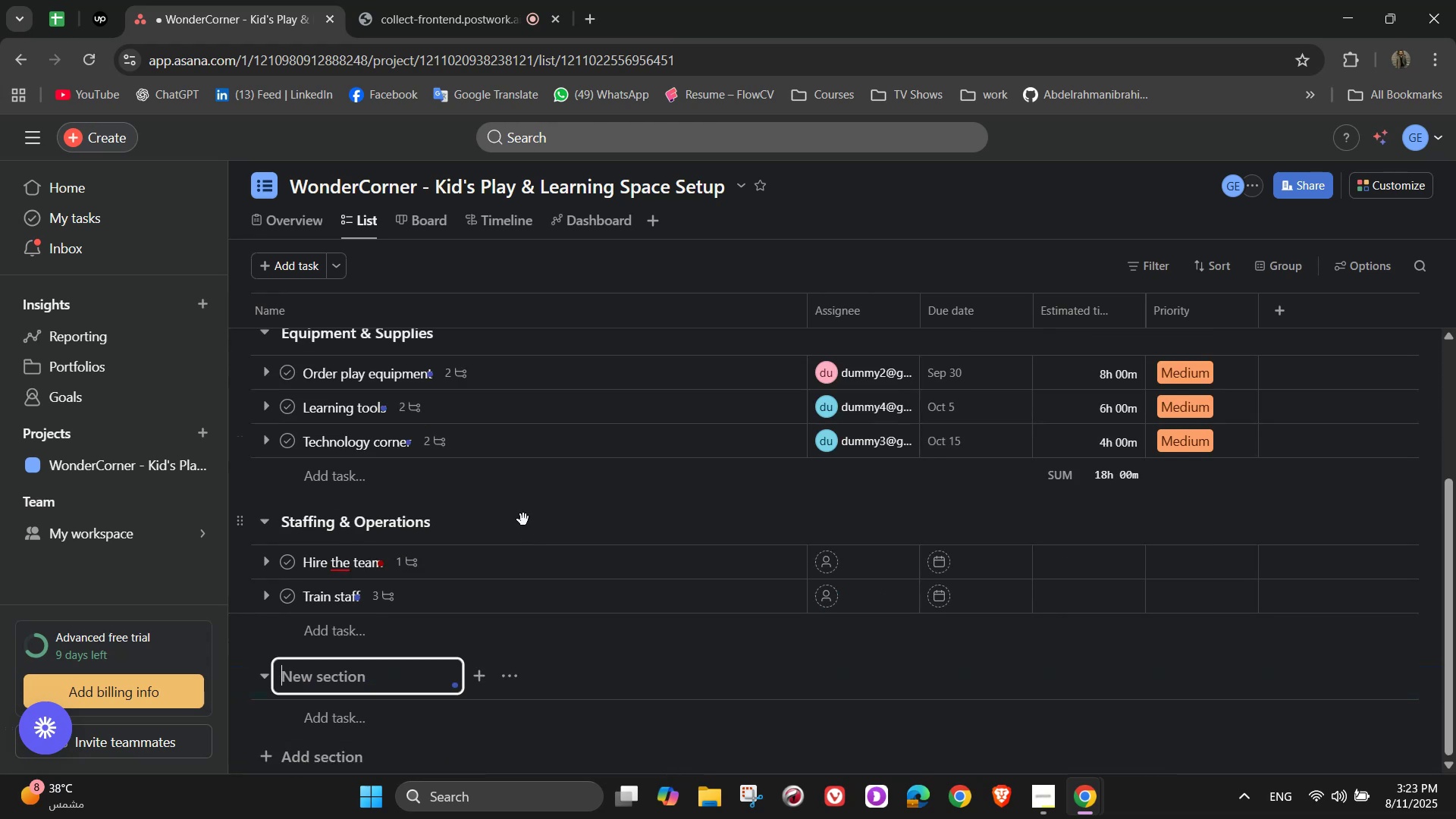 
type(Mare)
key(Backspace)
type(keting & Launch)
 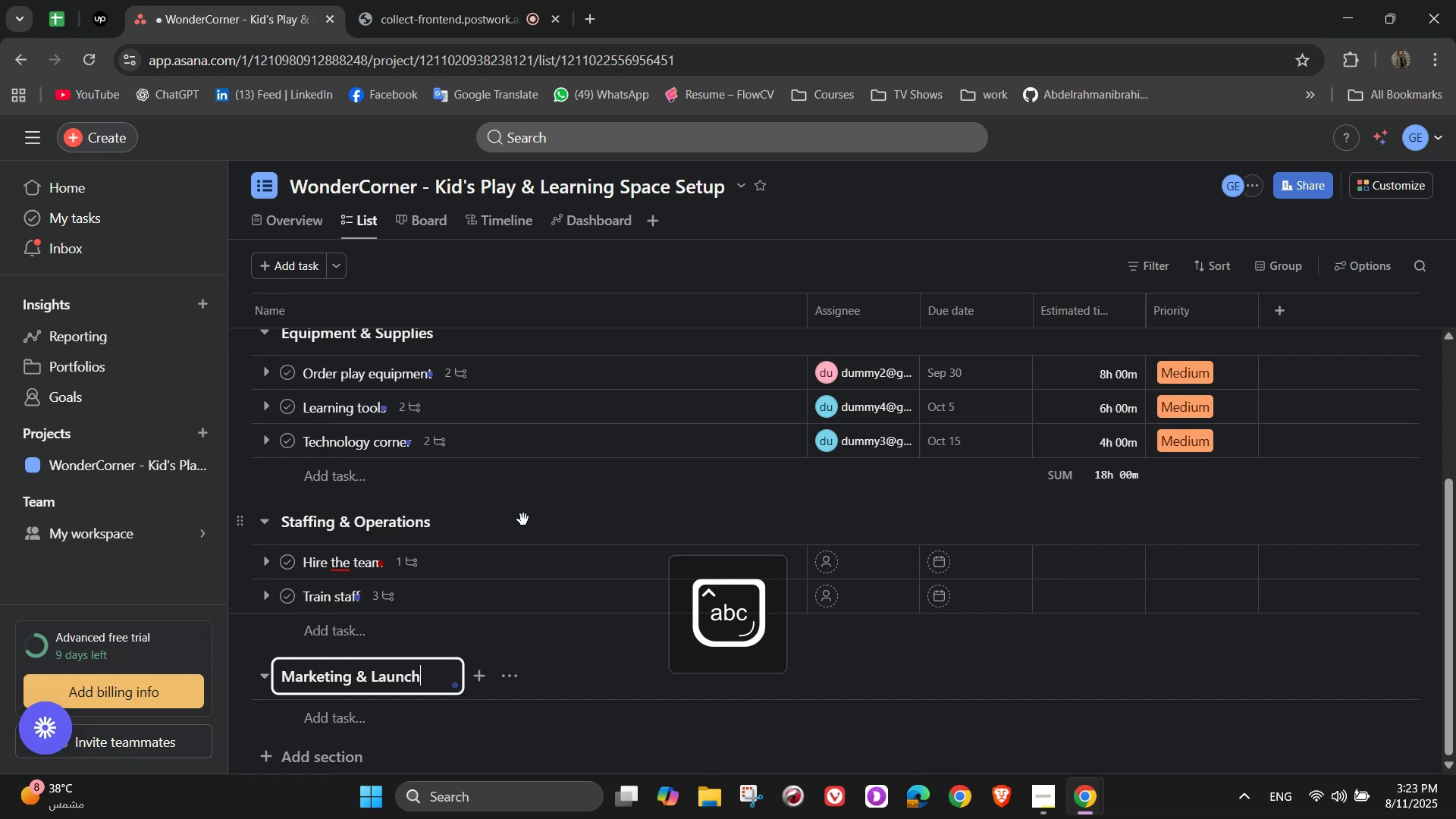 
left_click([348, 700])
 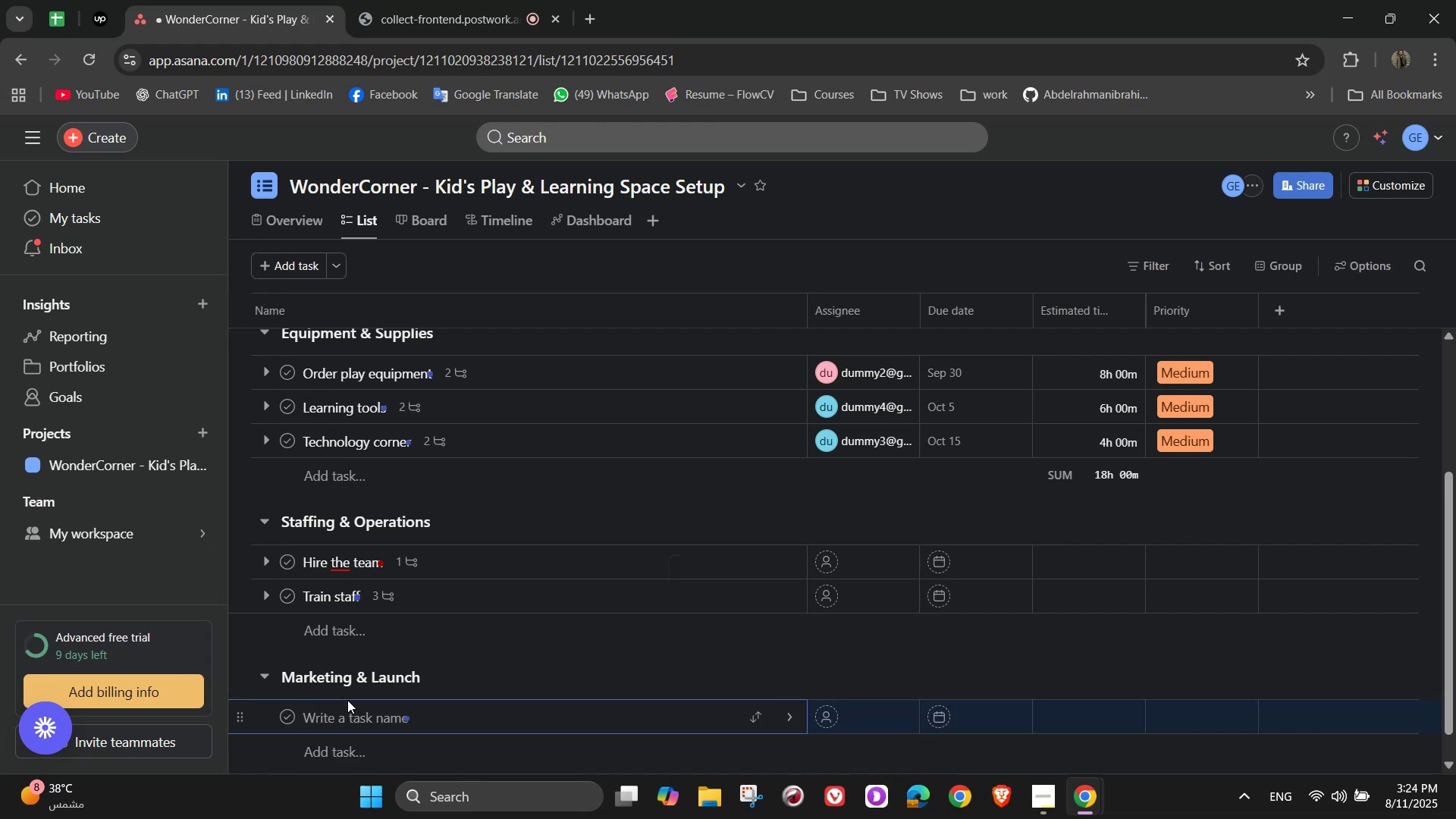 
type(Promotions)
 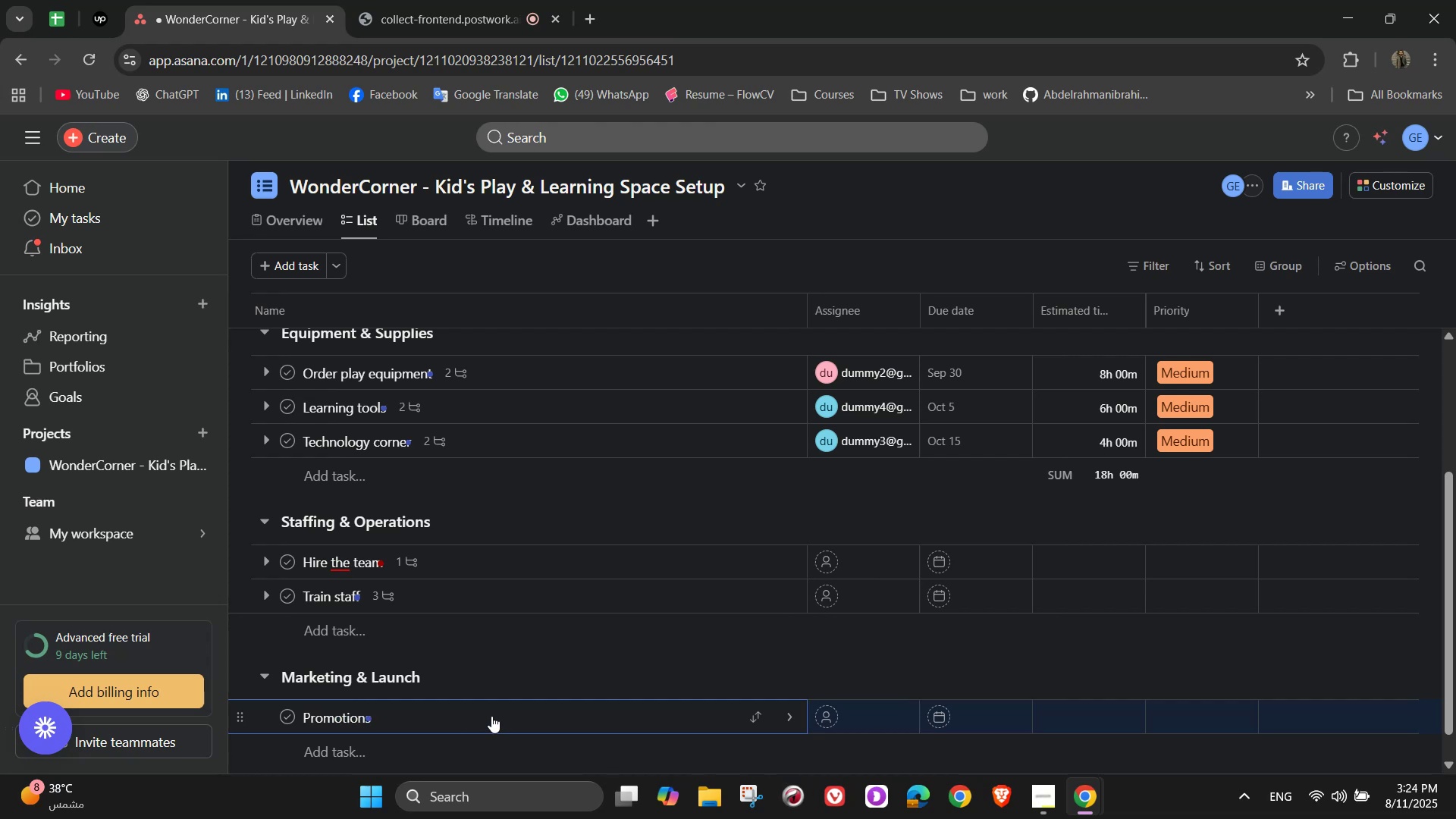 
left_click([518, 660])
 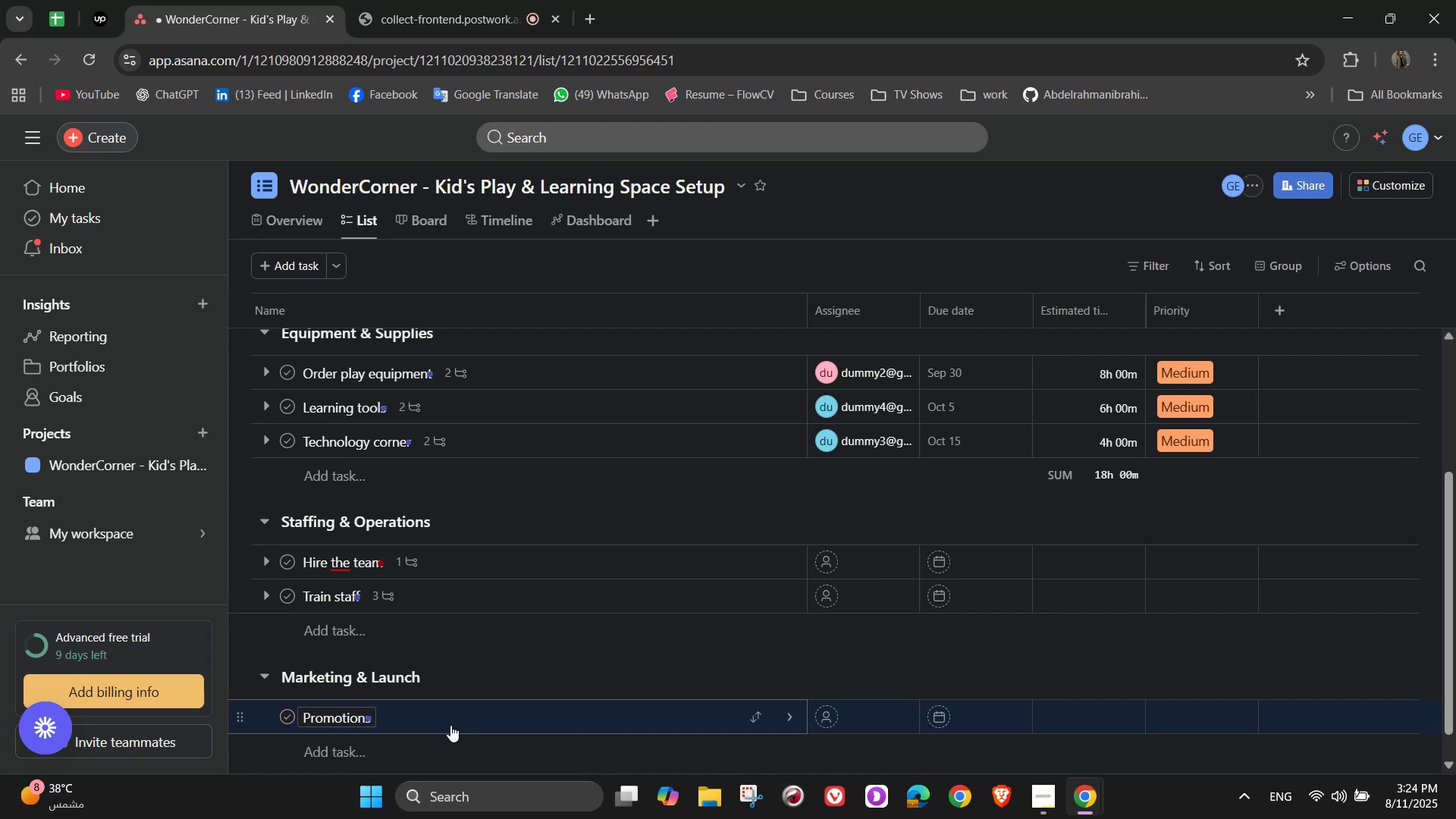 
left_click([450, 725])
 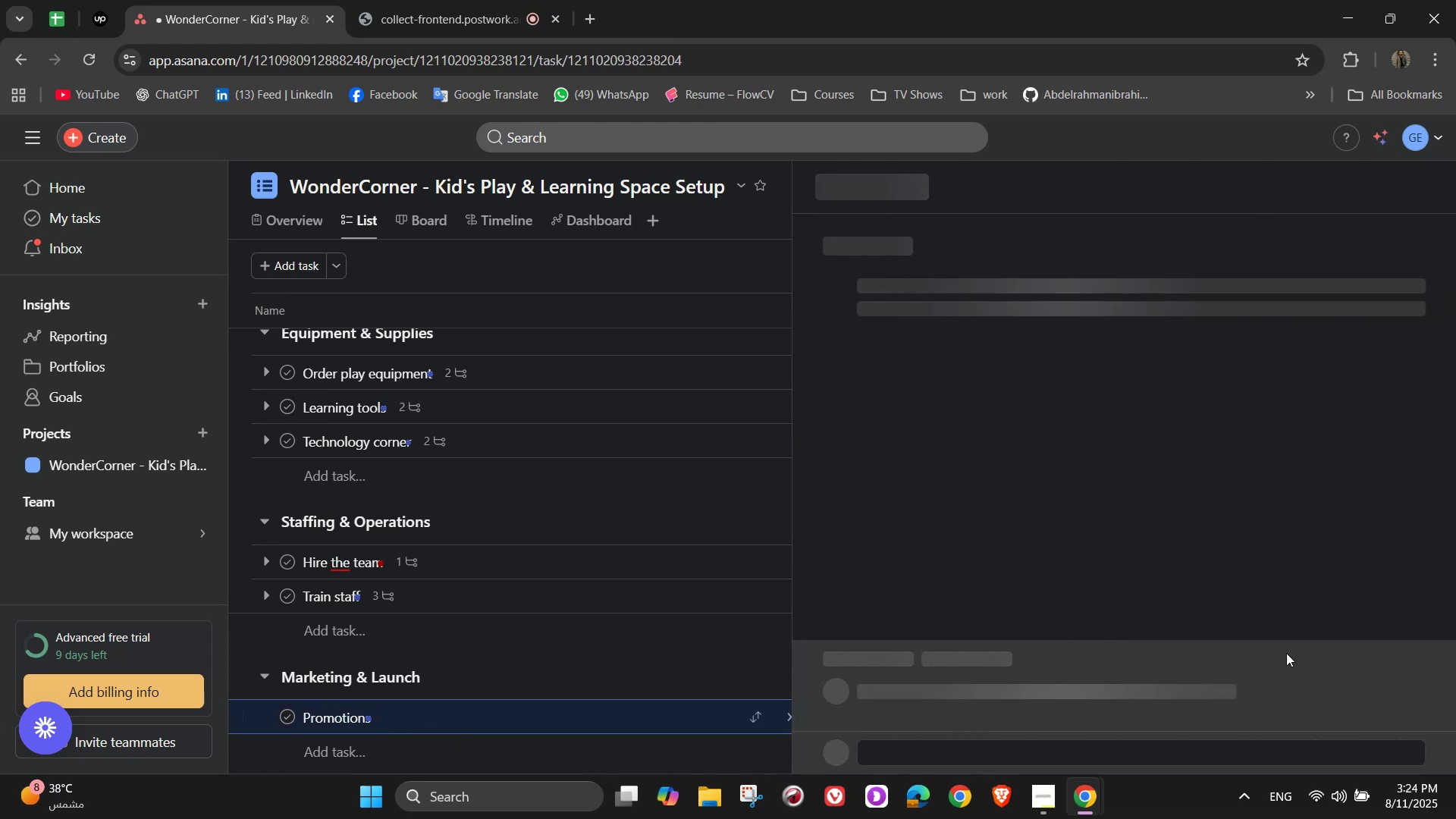 
scroll: coordinate [979, 527], scroll_direction: down, amount: 6.0
 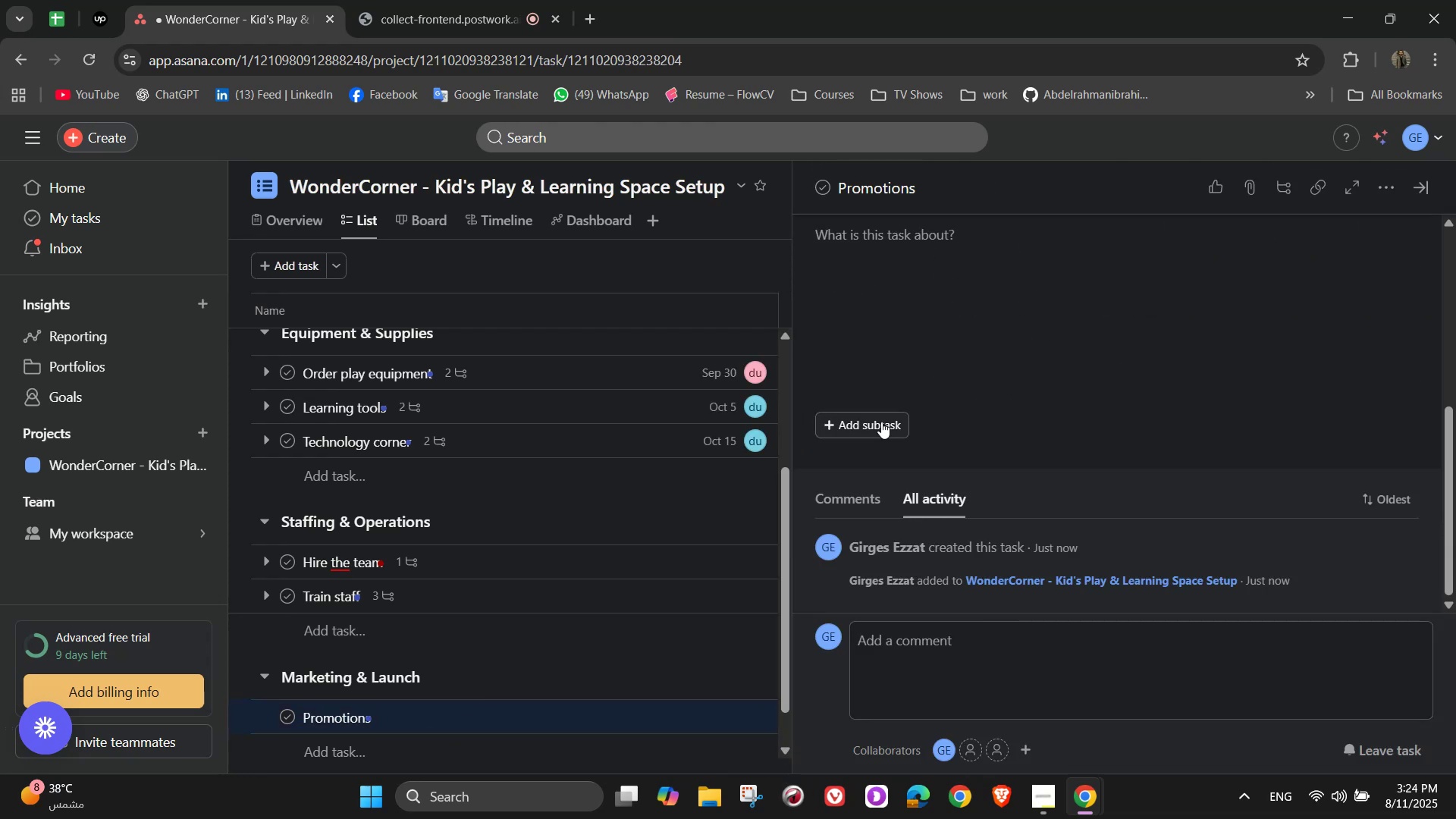 
left_click([881, 422])
 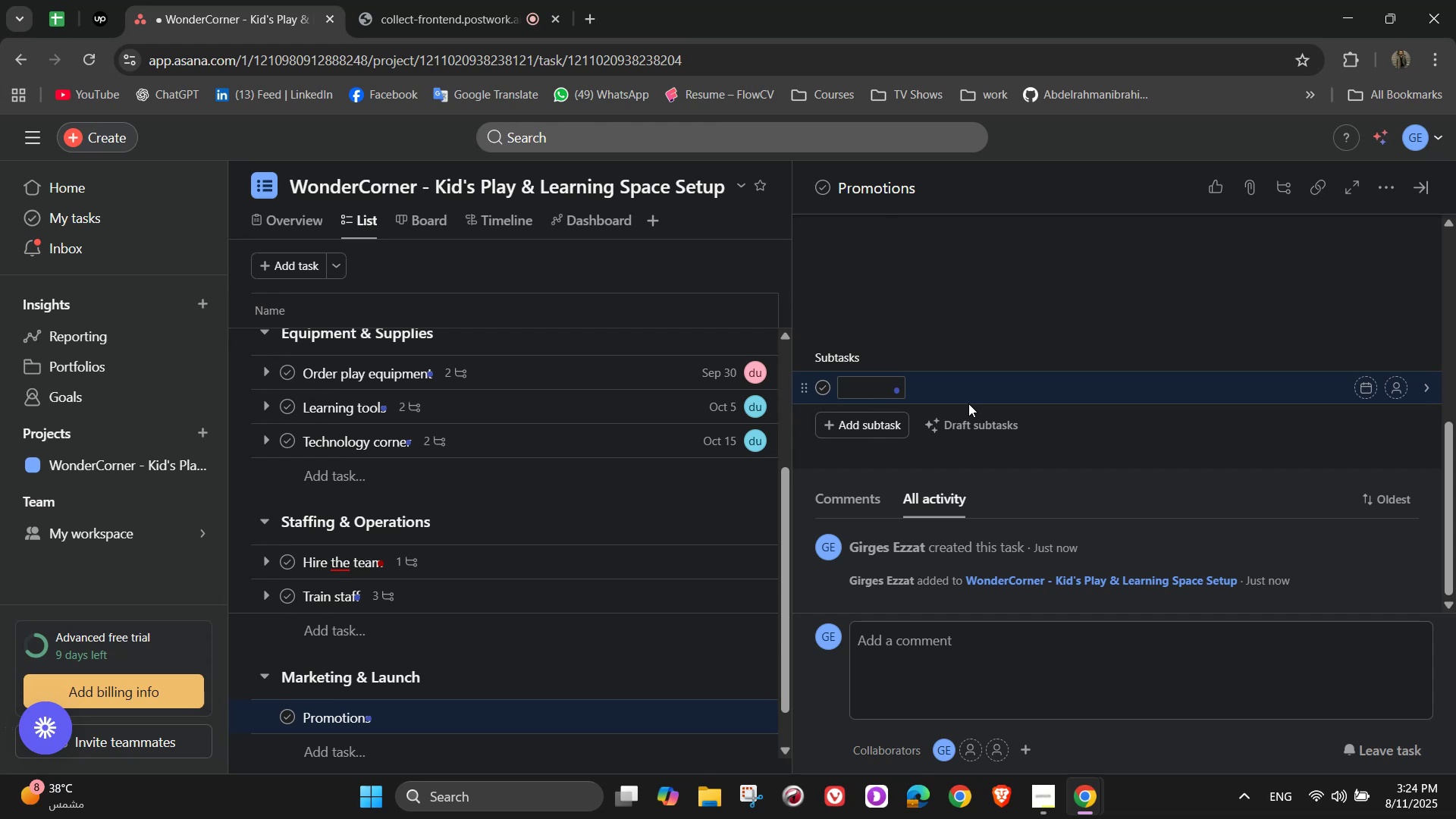 
type(Socila )
key(Backspace)
key(Backspace)
key(Backspace)
type(al media teasers and countdowns)
 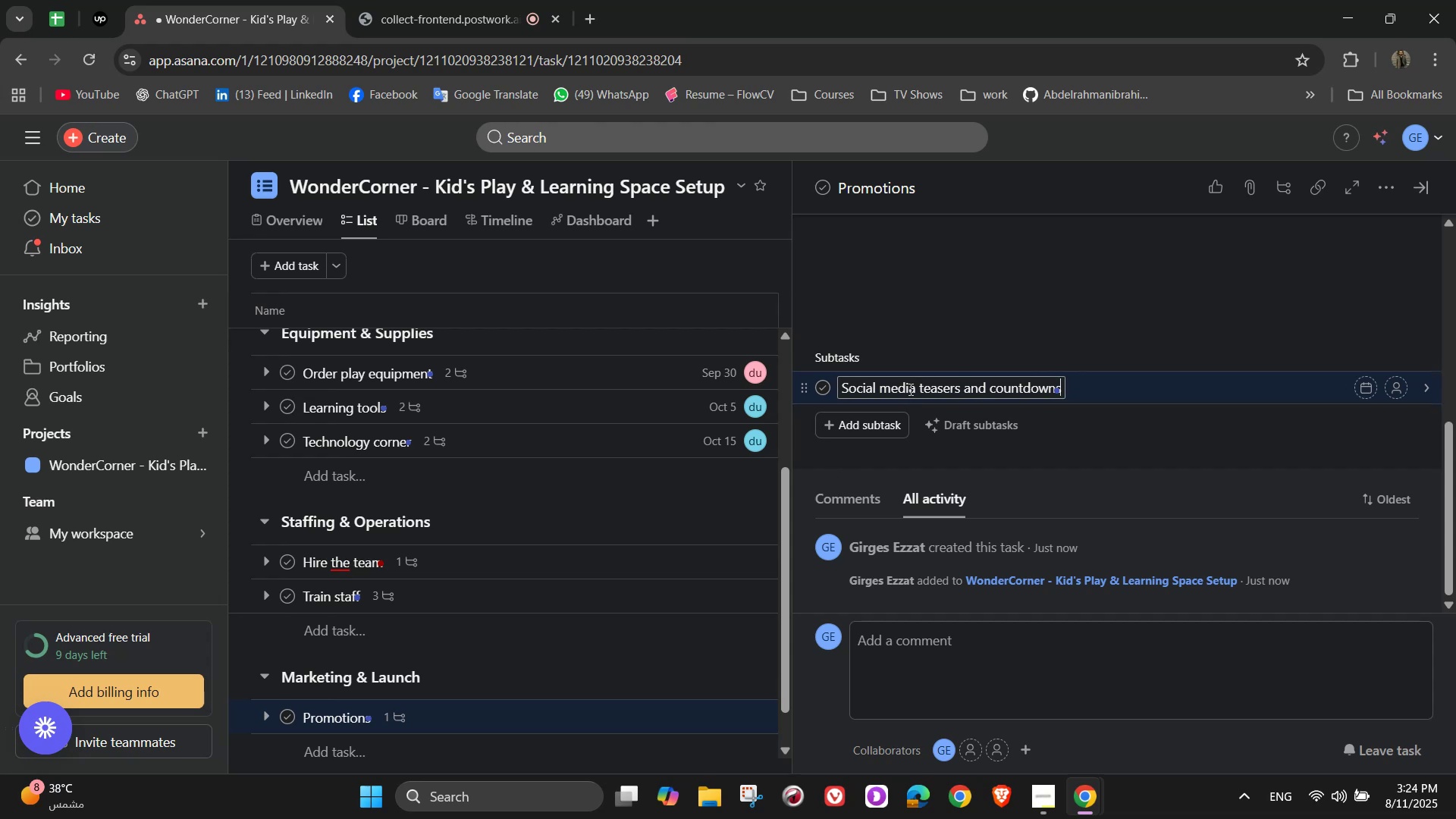 
left_click([848, 428])
 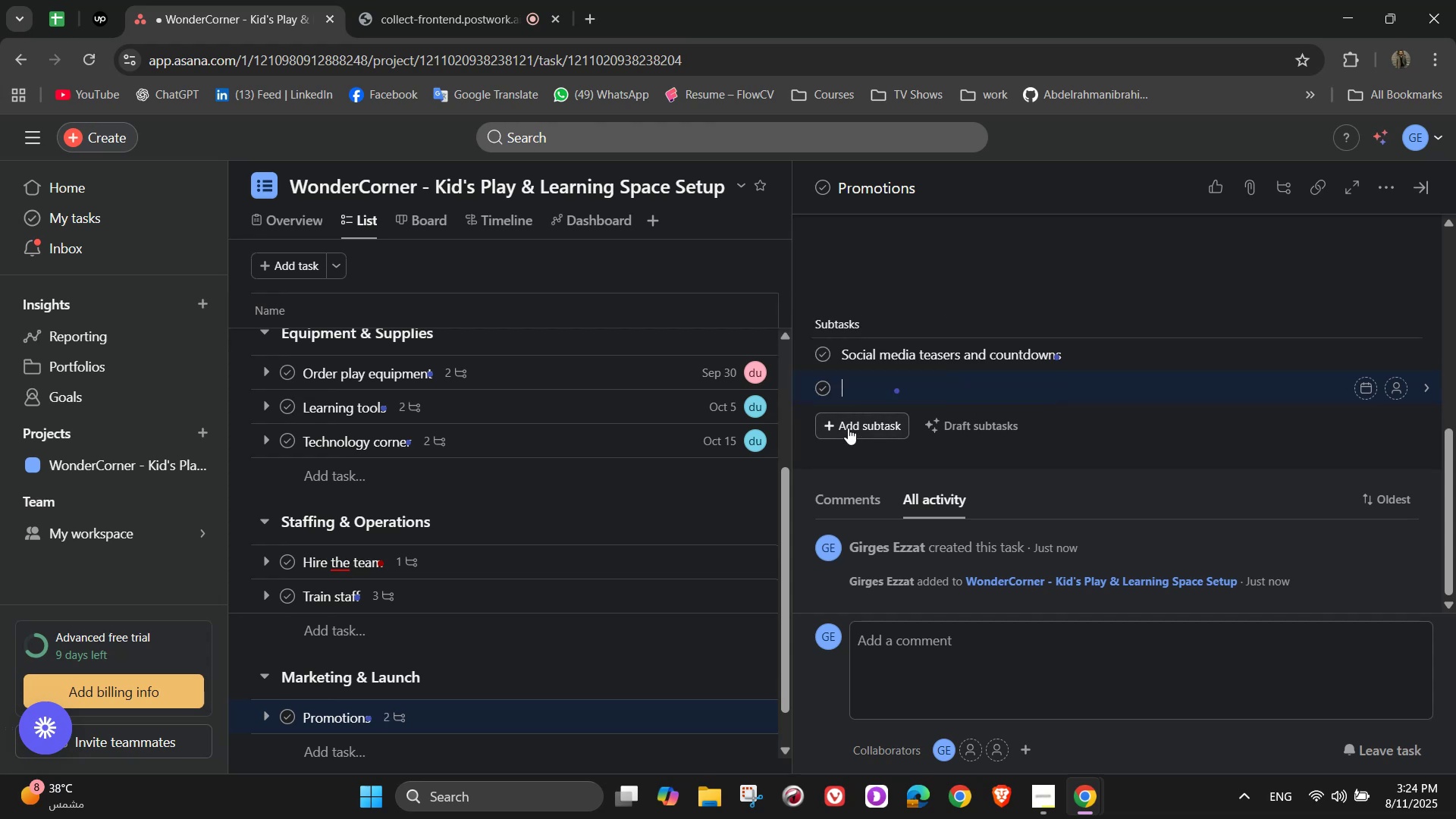 
type(Flyers in schools and pediatric clinic)
 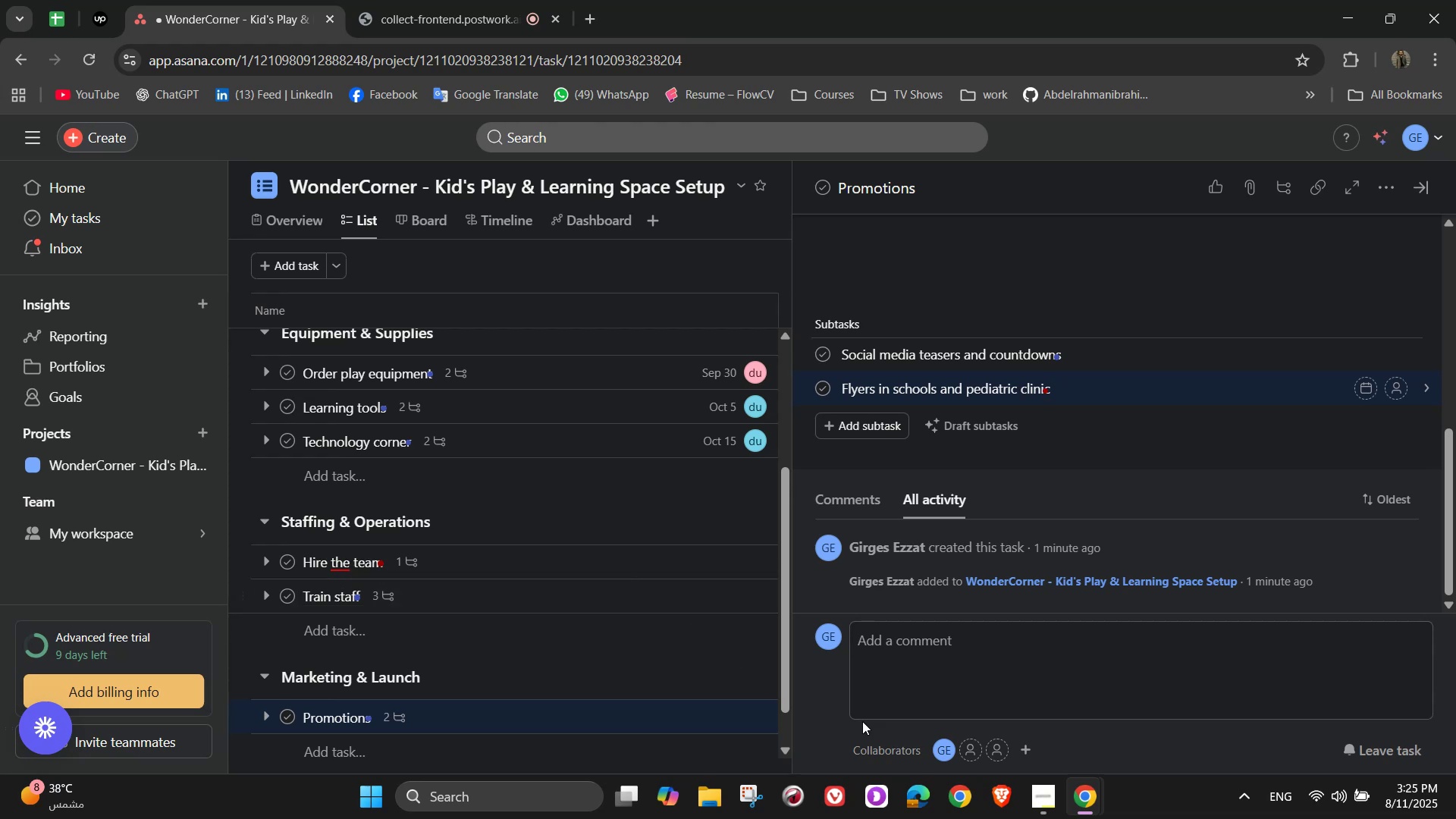 
wait(18.73)
 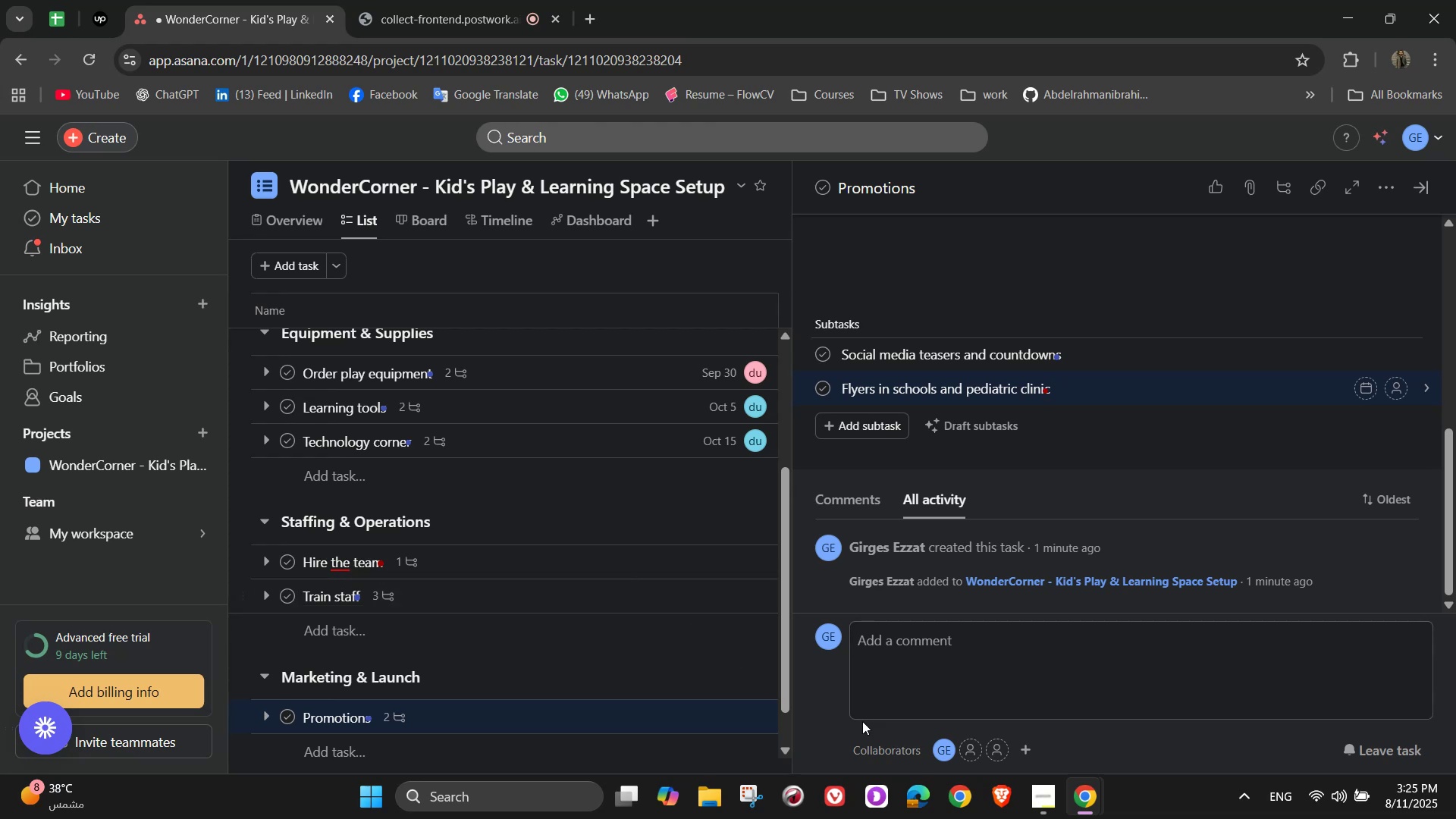 
scroll: coordinate [546, 661], scroll_direction: down, amount: 1.0
 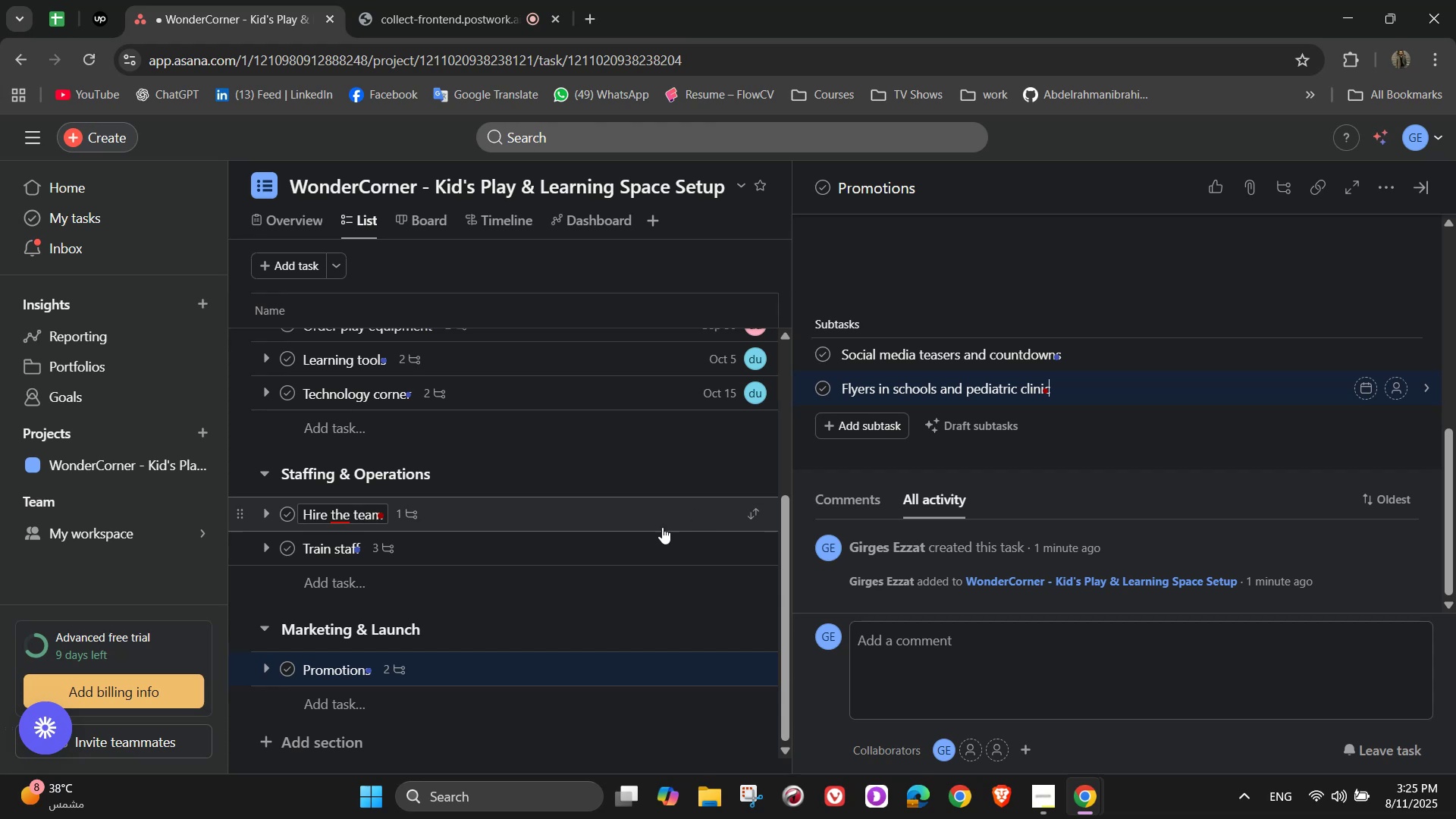 
left_click([342, 705])
 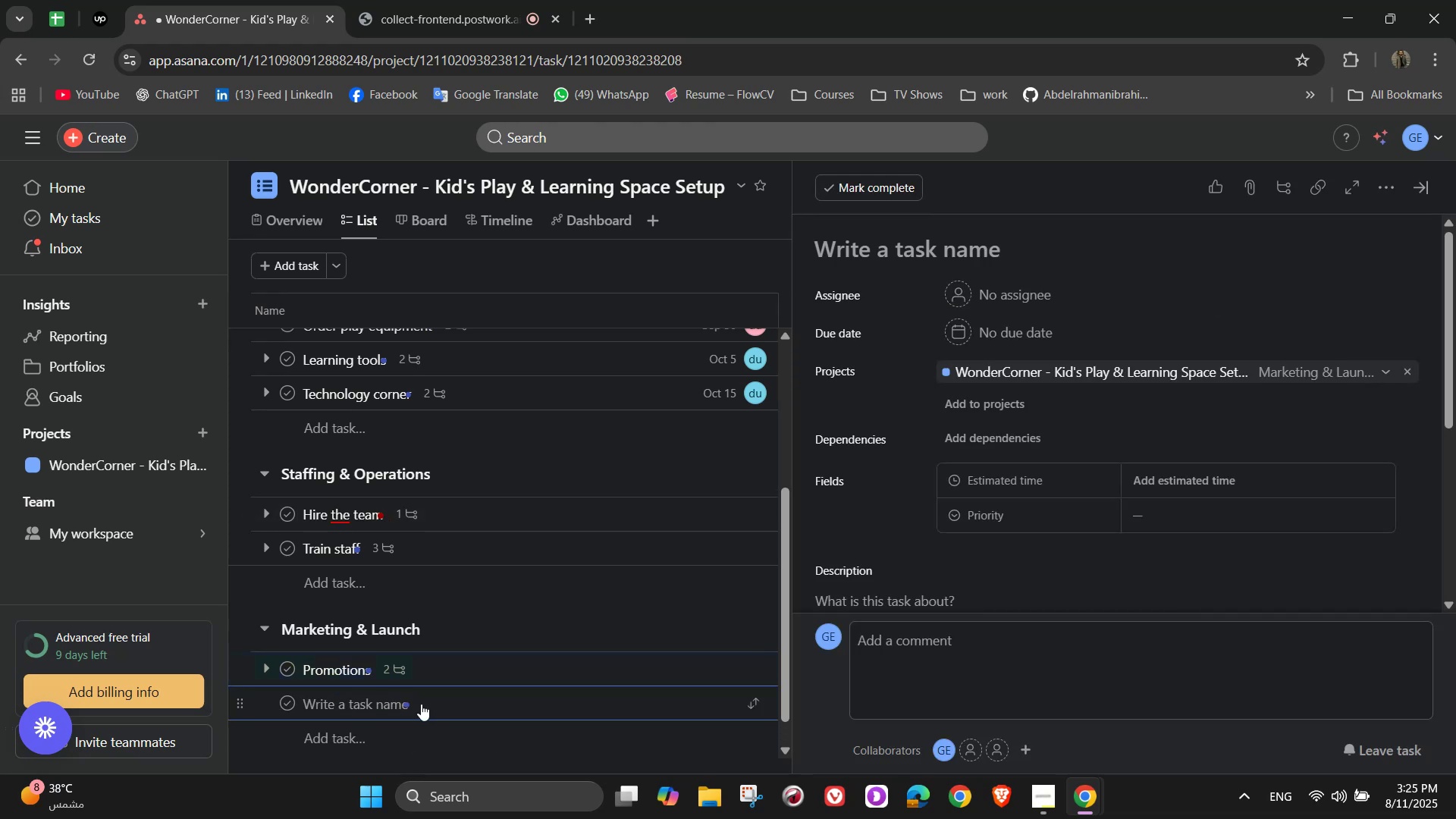 
scroll: coordinate [1313, 416], scroll_direction: down, amount: 2.0
 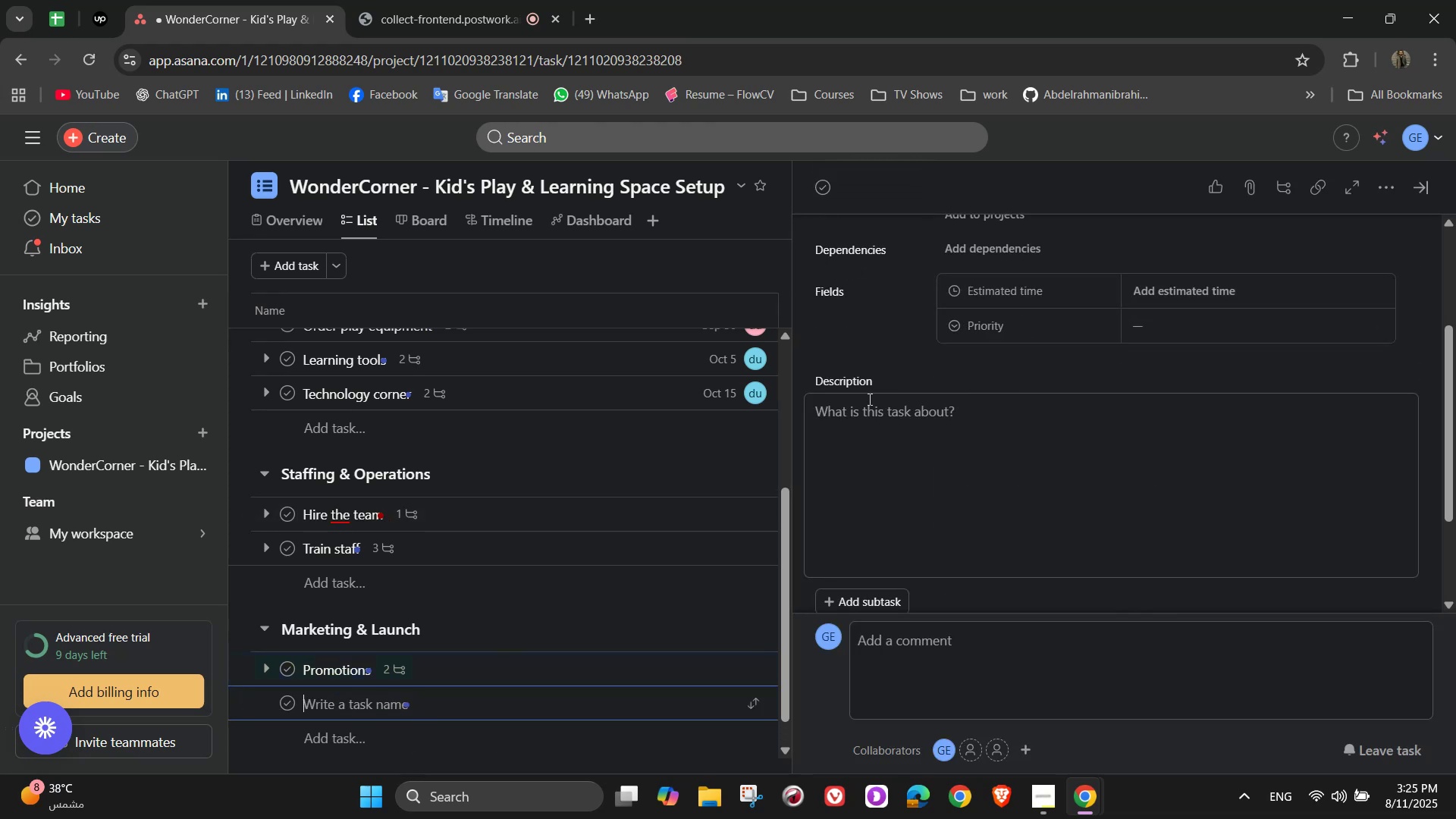 
wait(7.33)
 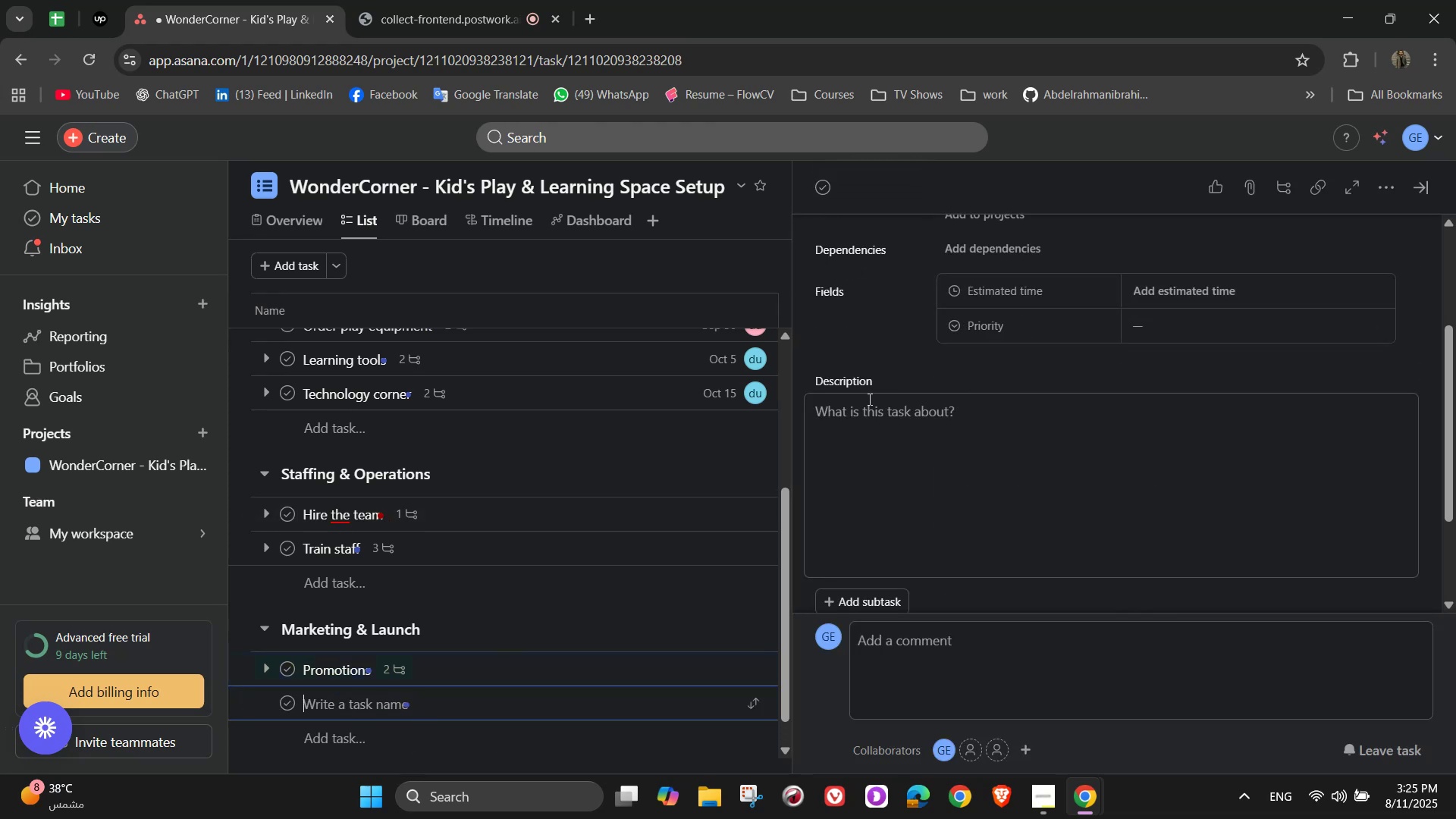 
type(Grand opening )
 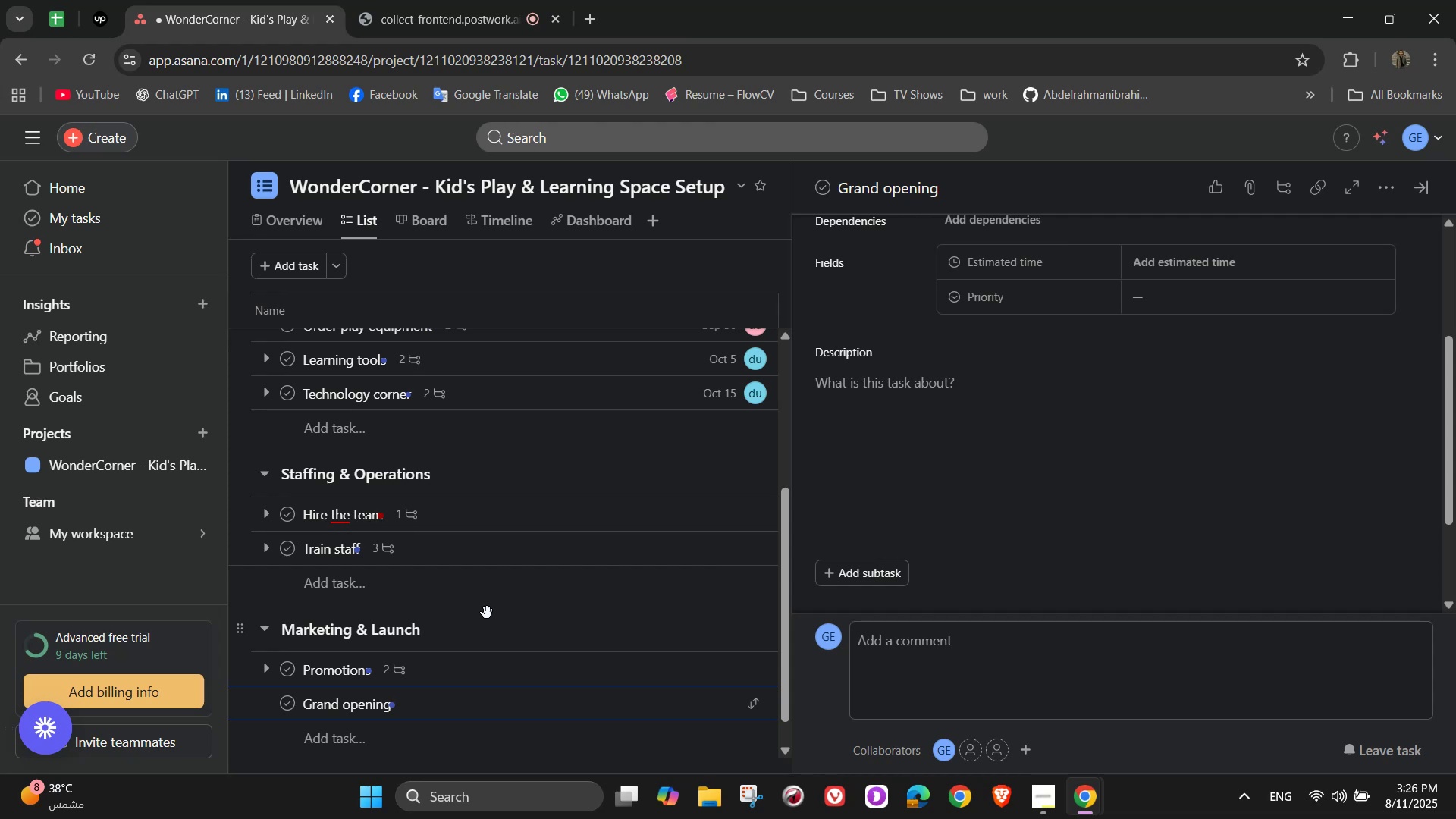 
wait(18.64)
 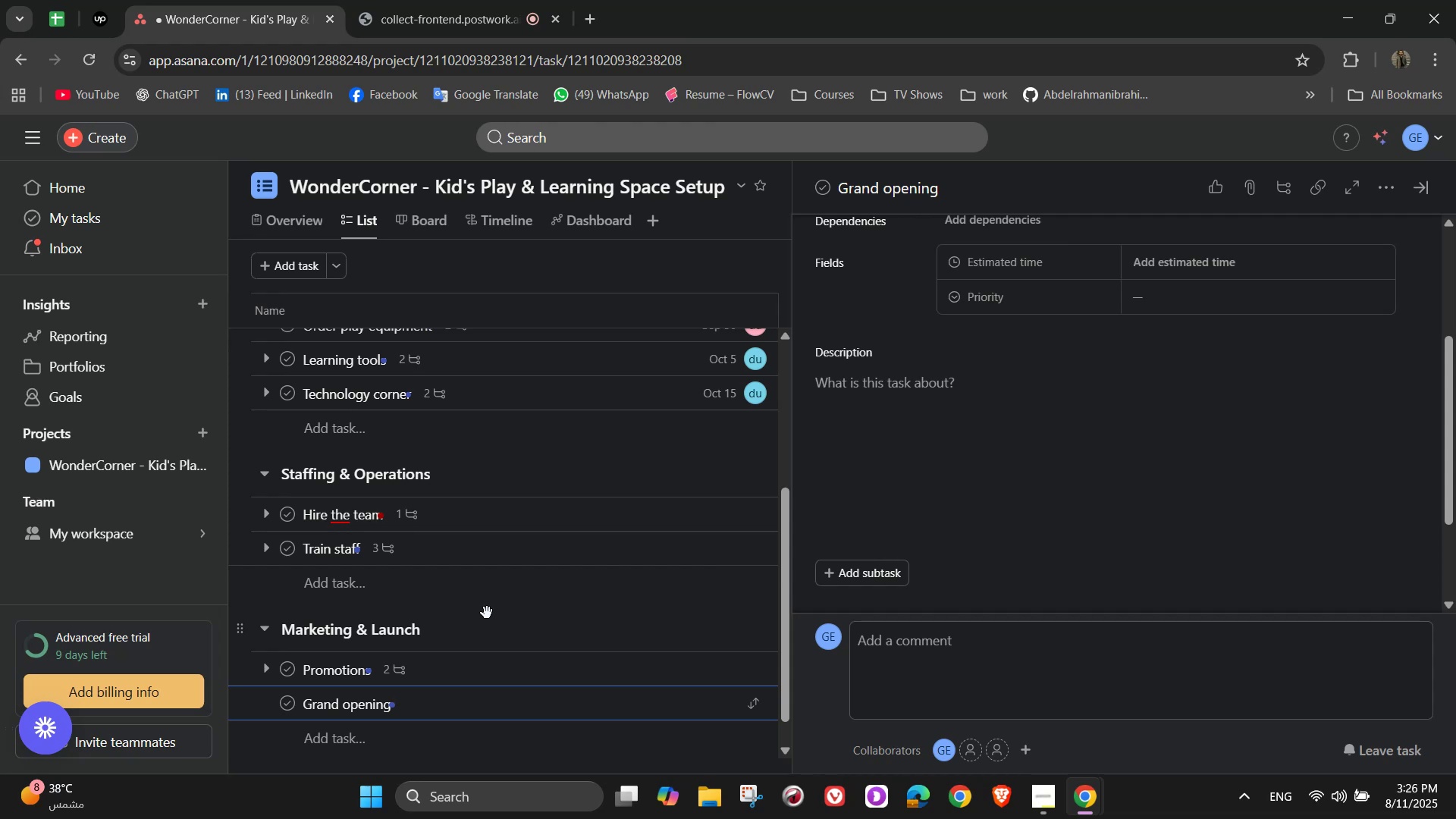 
left_click_drag(start_coordinate=[789, 687], to_coordinate=[968, 641])
 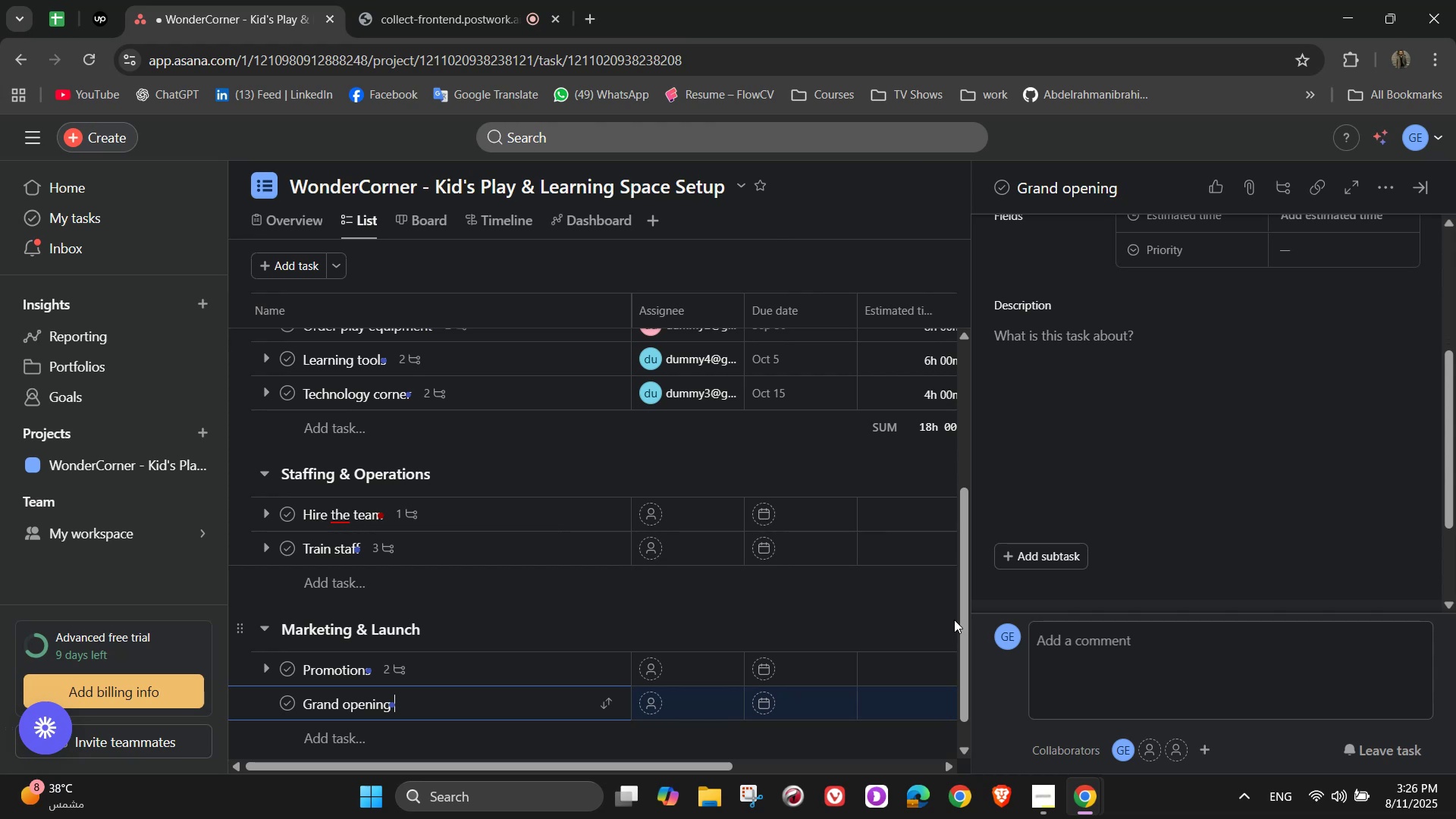 
left_click_drag(start_coordinate=[968, 584], to_coordinate=[868, 610])
 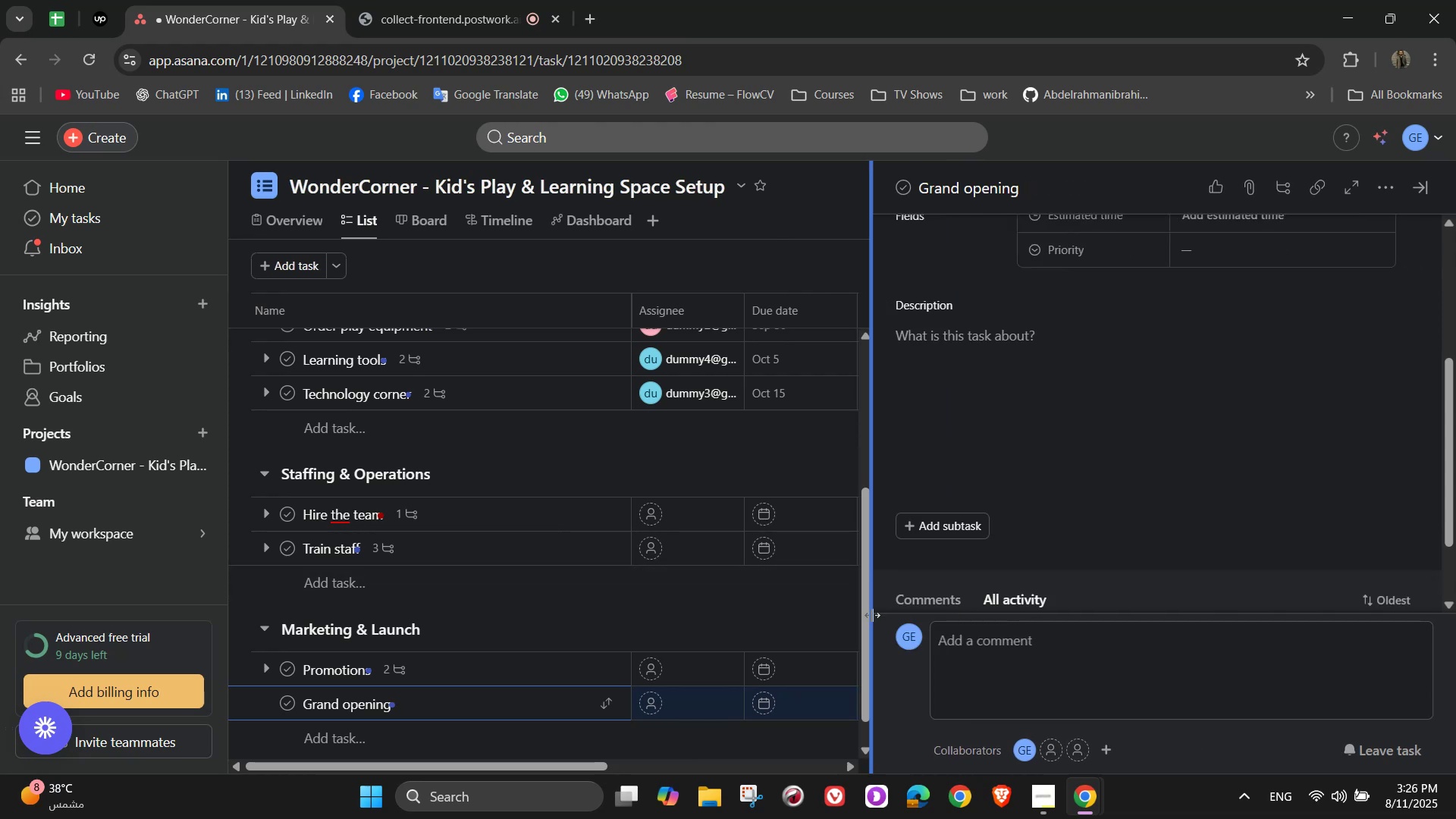 
scroll: coordinate [714, 466], scroll_direction: up, amount: 11.0
 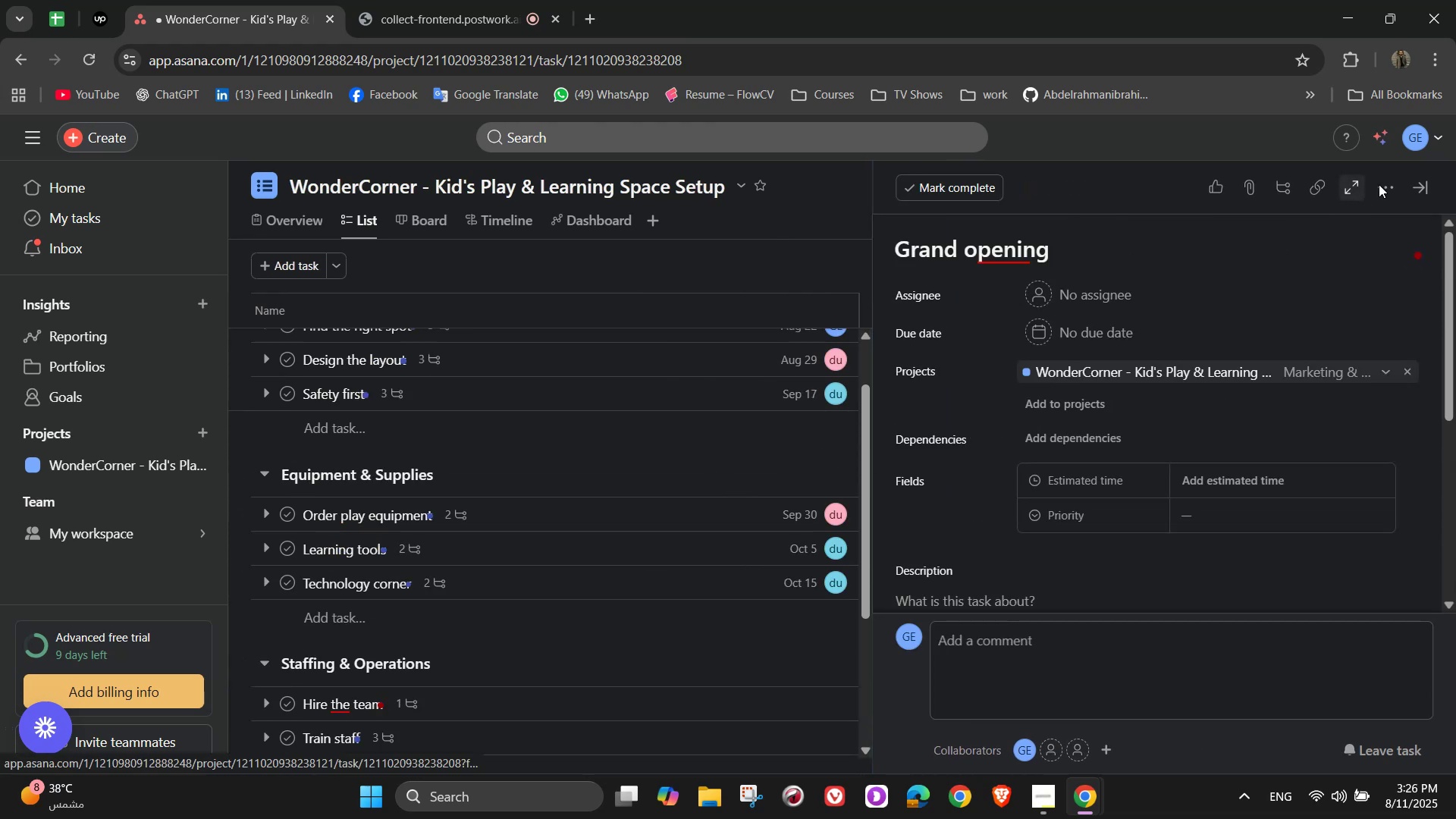 
left_click([1389, 184])
 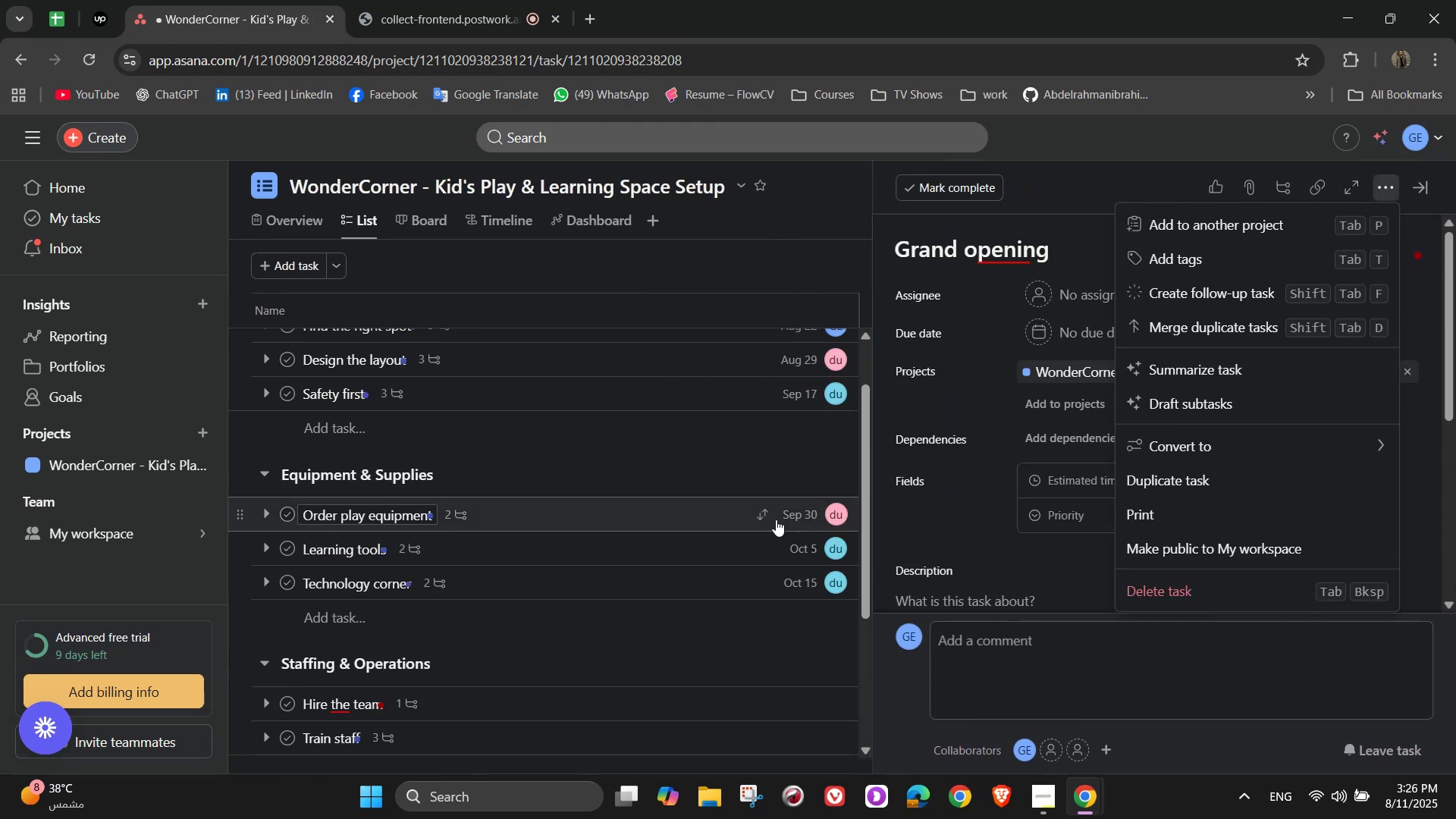 
left_click([757, 458])
 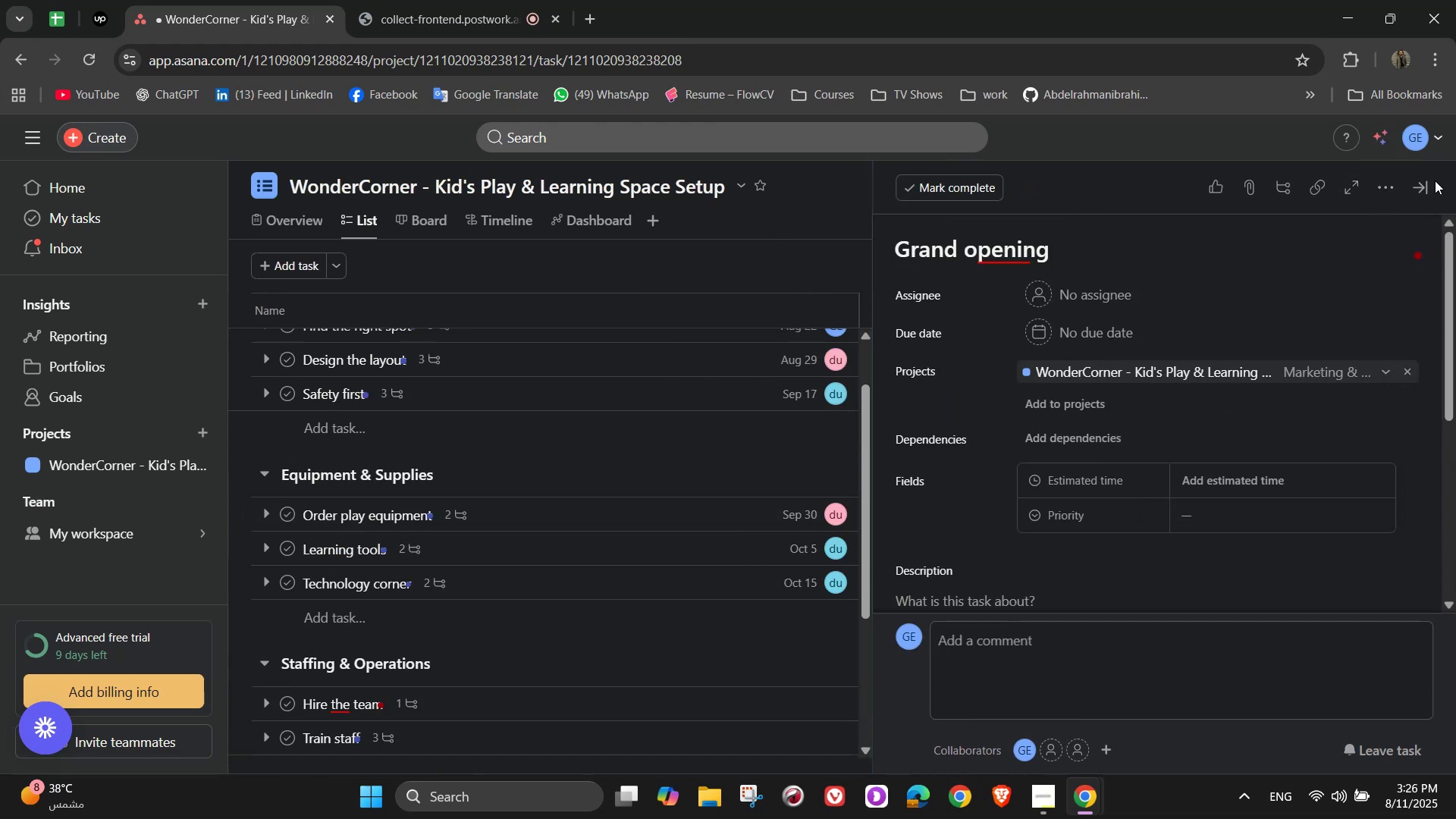 
left_click([1426, 183])
 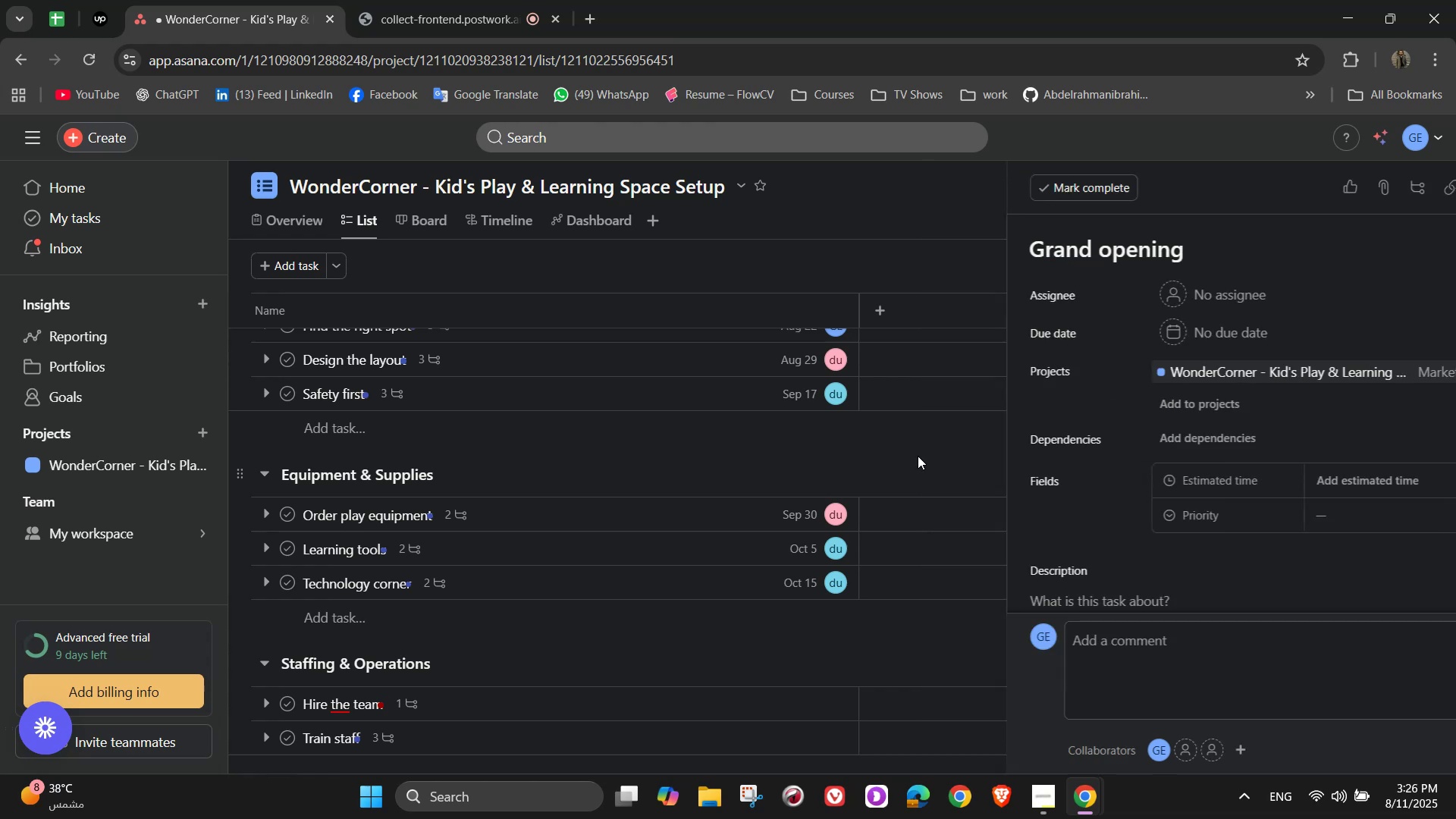 
scroll: coordinate [914, 504], scroll_direction: up, amount: 3.0
 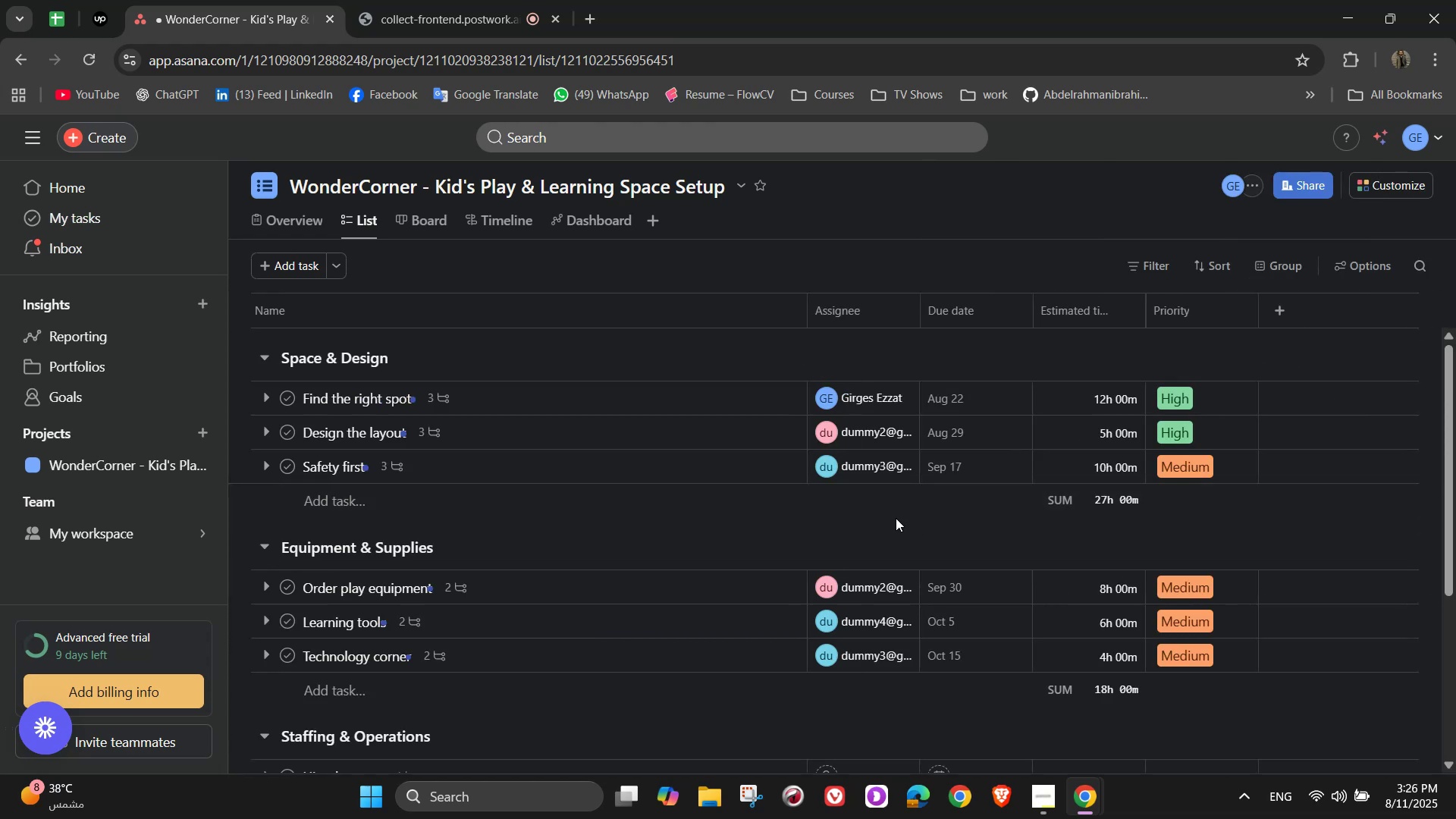 
scroll: coordinate [965, 566], scroll_direction: down, amount: 2.0
 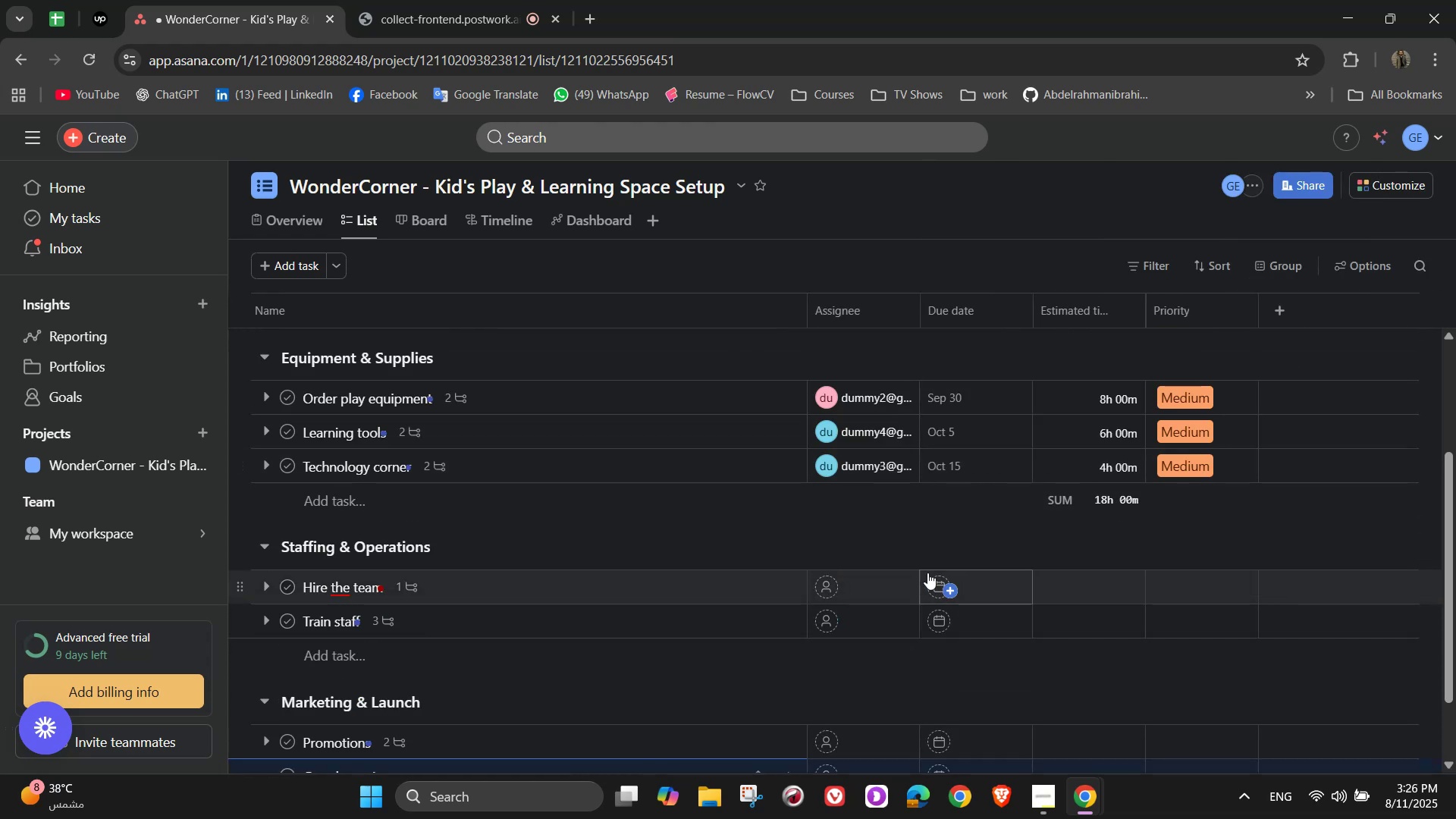 
mouse_move([693, 589])
 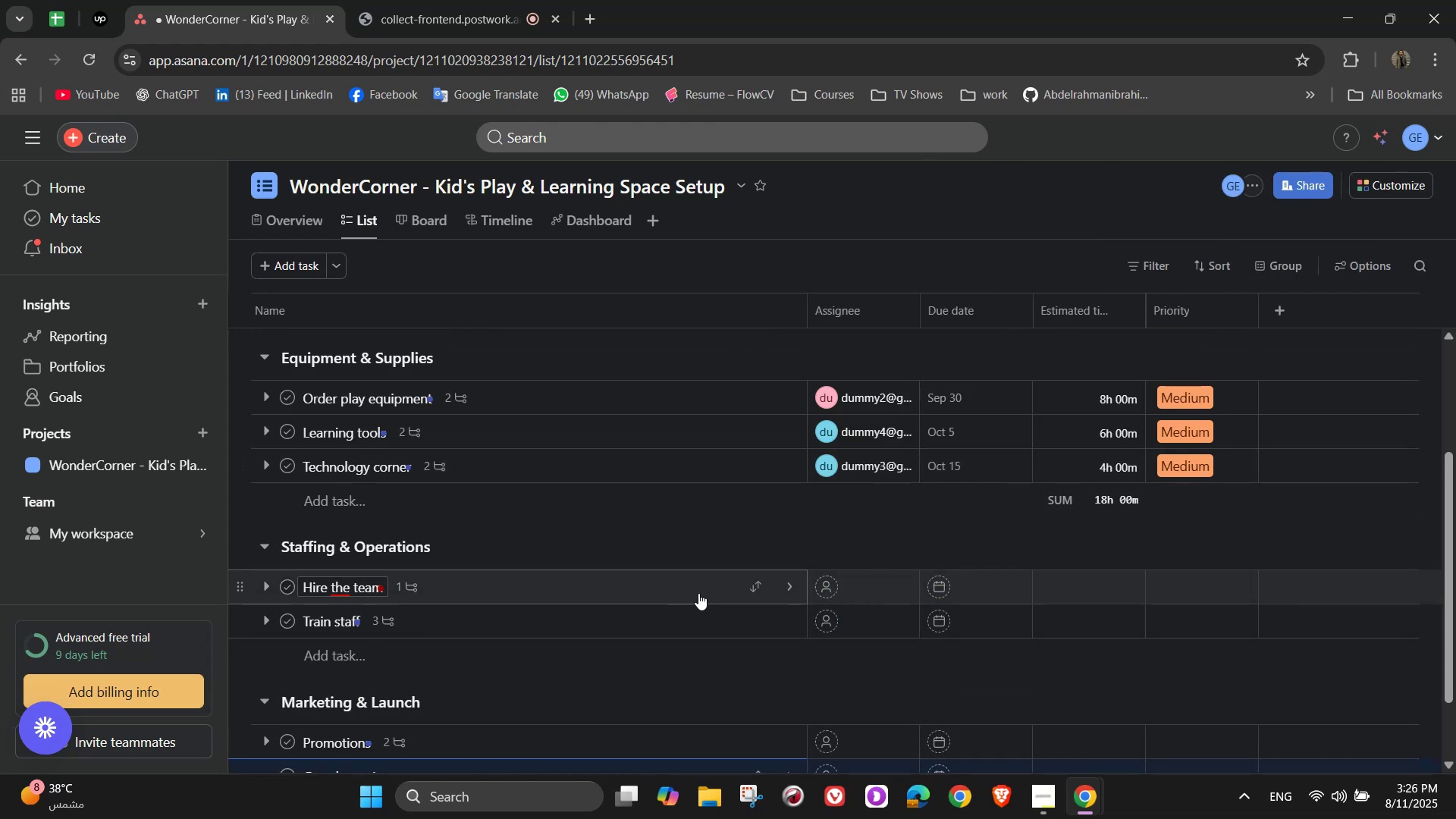 
scroll: coordinate [590, 617], scroll_direction: down, amount: 5.0
 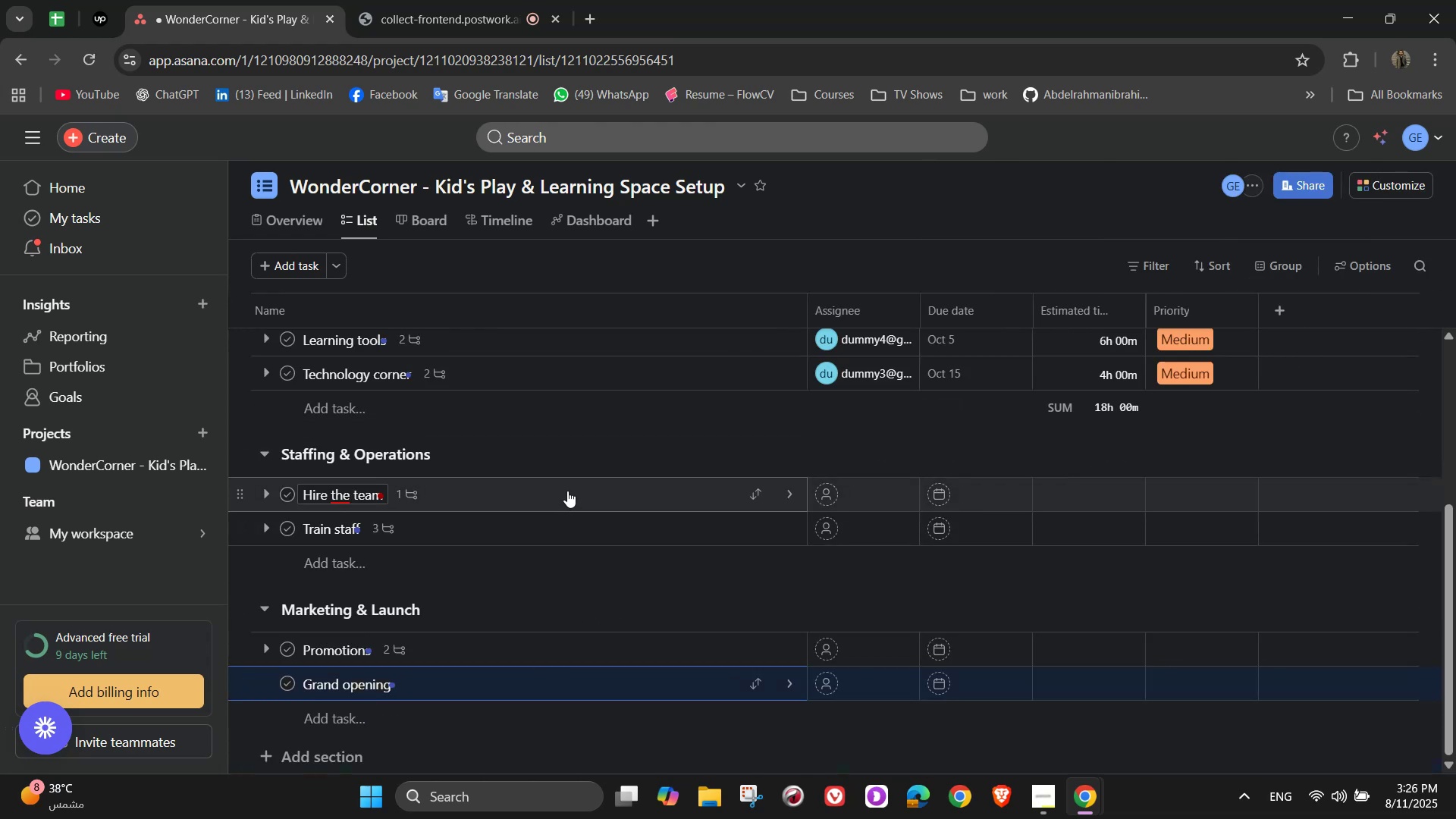 
scroll: coordinate [786, 563], scroll_direction: up, amount: 2.0
 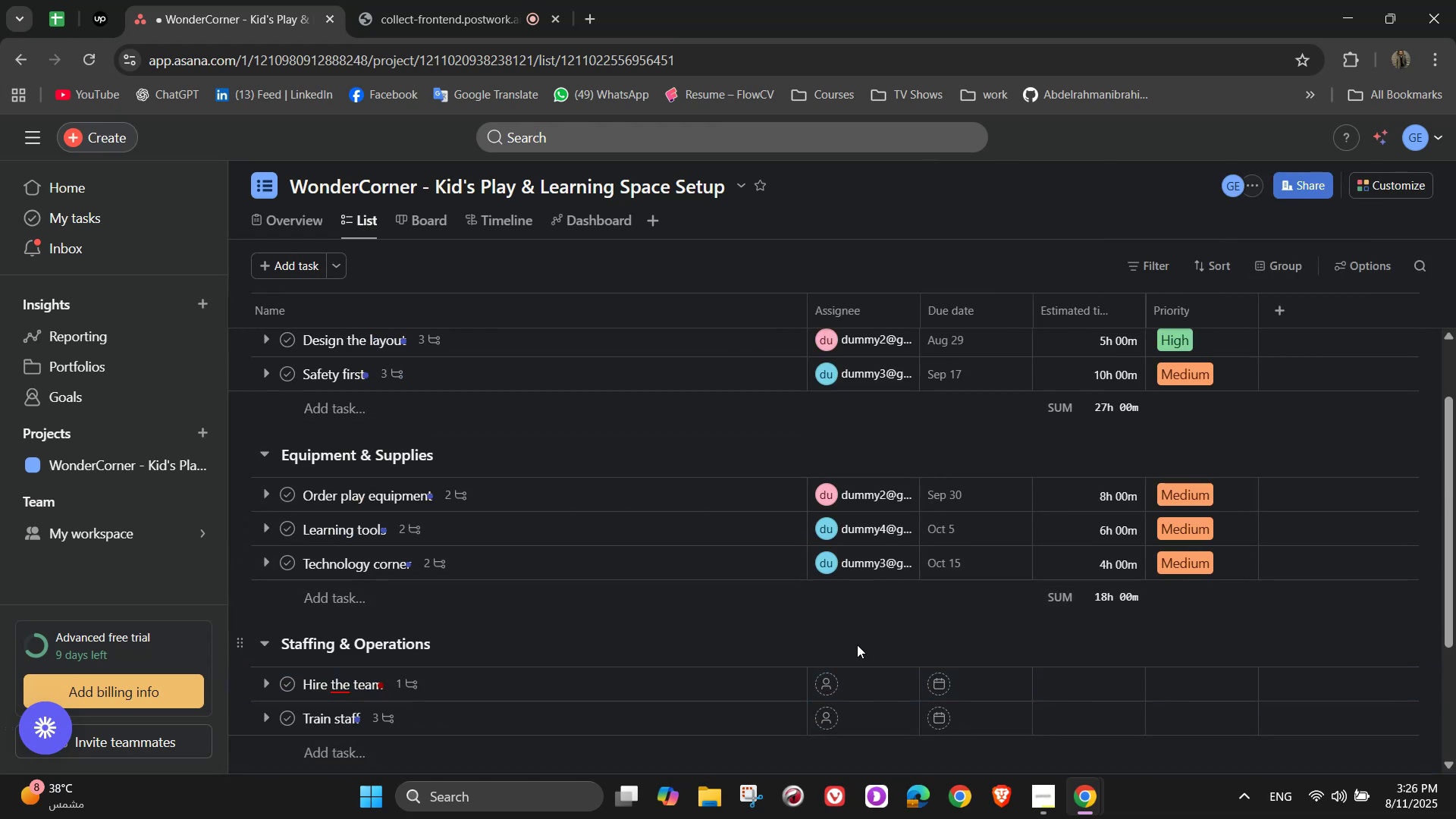 
wait(8.74)
 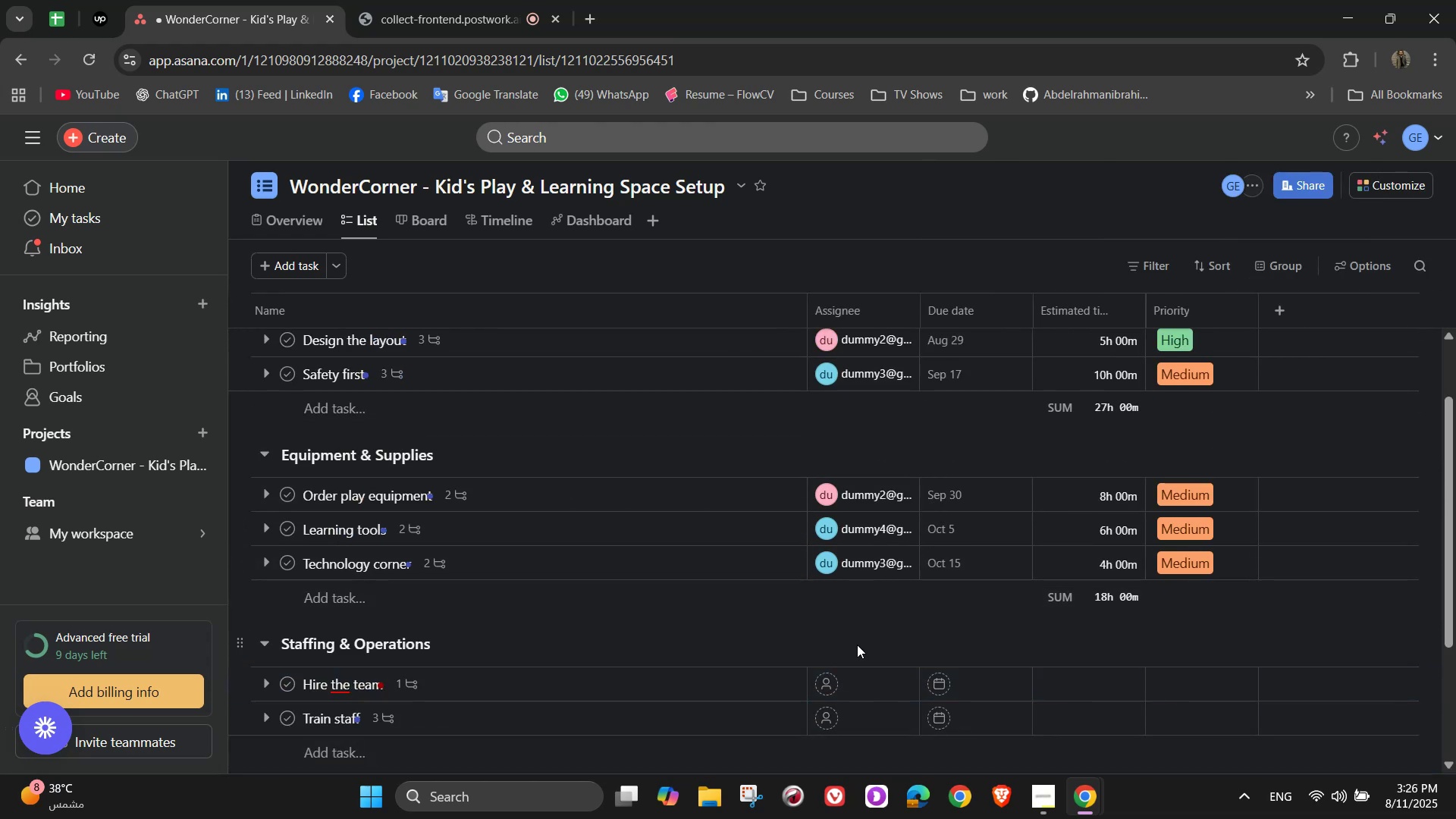 
left_click([576, 569])
 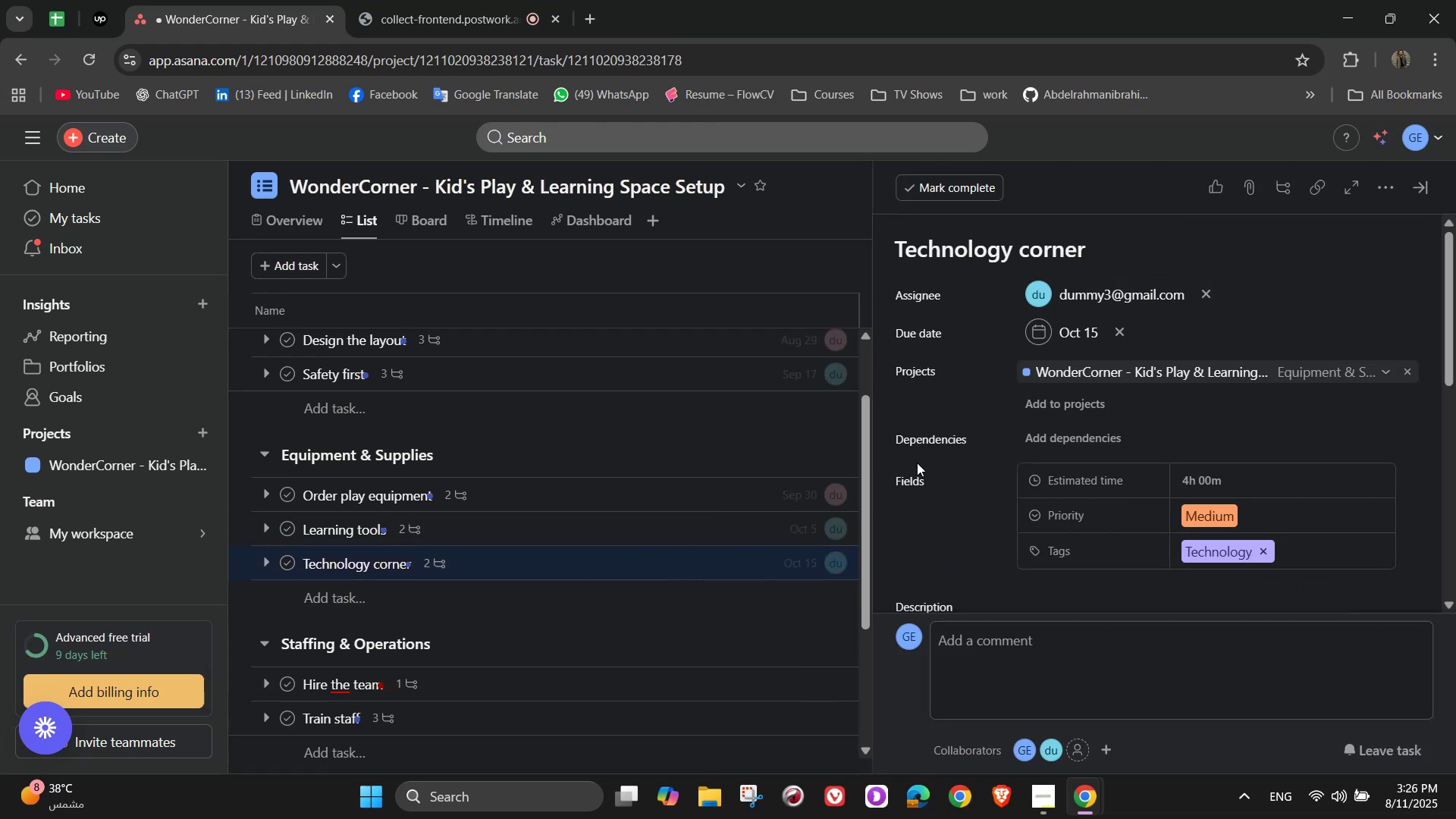 
scroll: coordinate [1046, 475], scroll_direction: down, amount: 6.0
 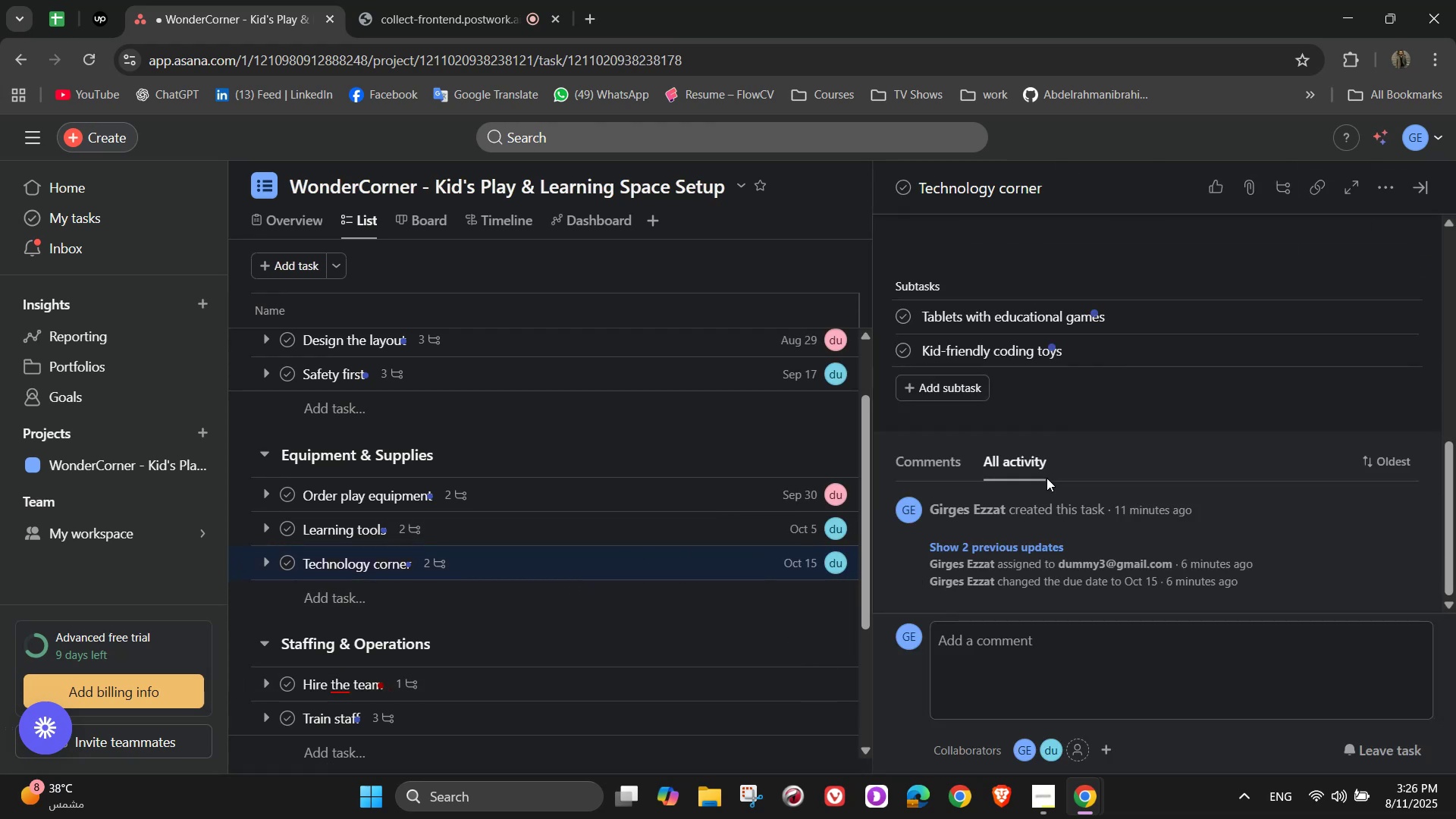 
scroll: coordinate [1061, 475], scroll_direction: up, amount: 6.0
 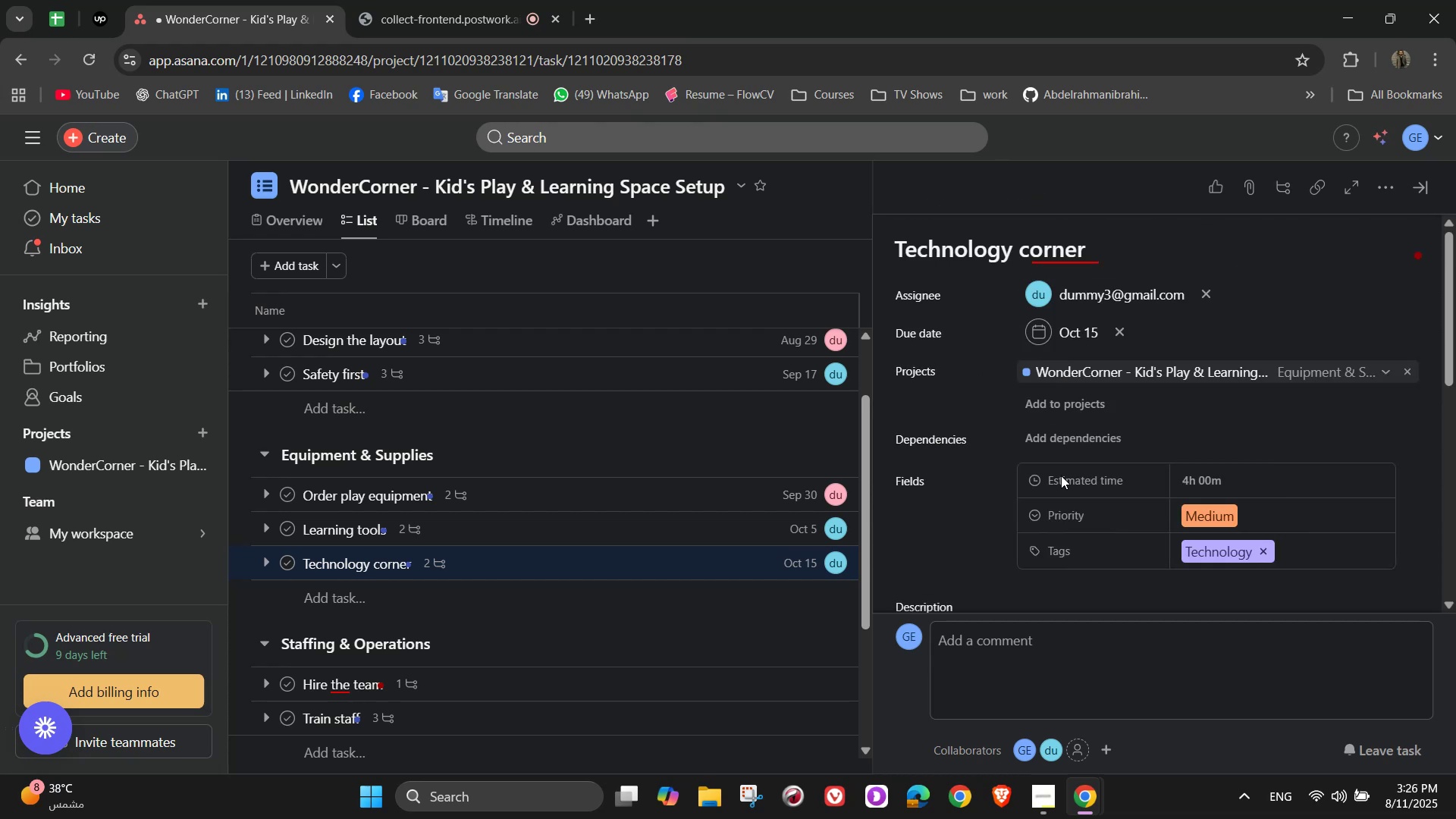 
scroll: coordinate [1062, 489], scroll_direction: down, amount: 5.0
 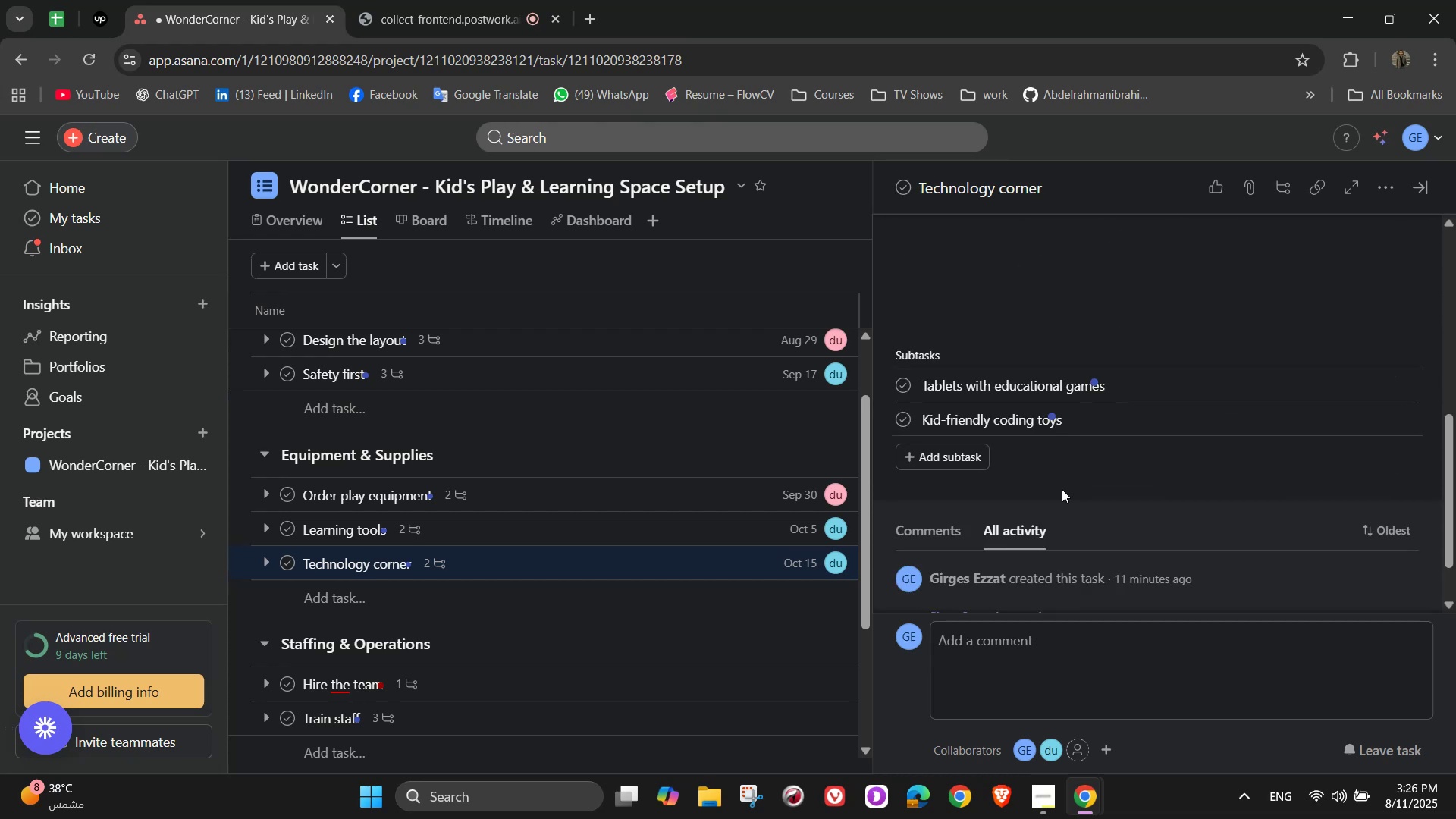 
scroll: coordinate [1258, 397], scroll_direction: up, amount: 4.0
 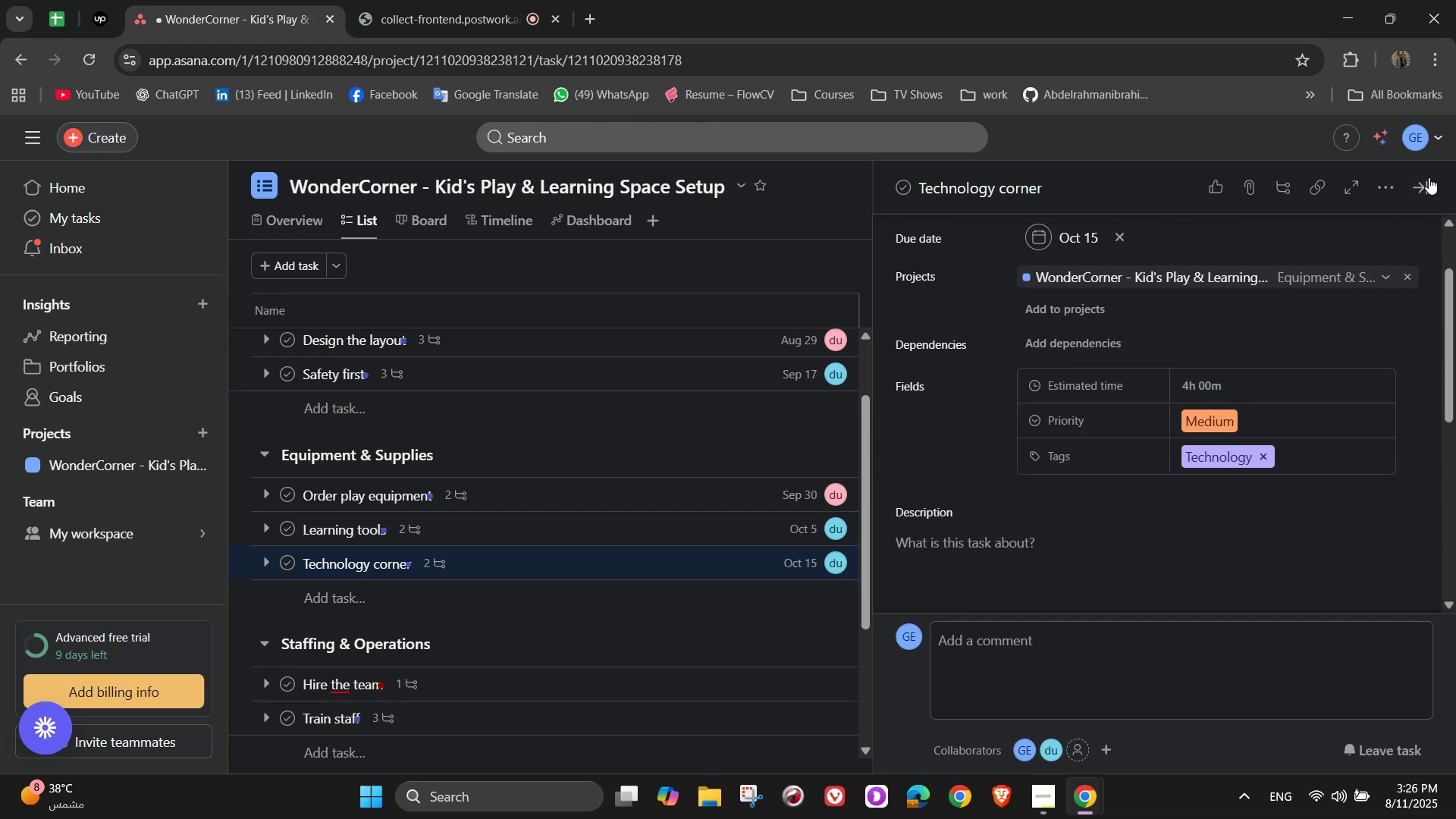 
left_click([1427, 177])
 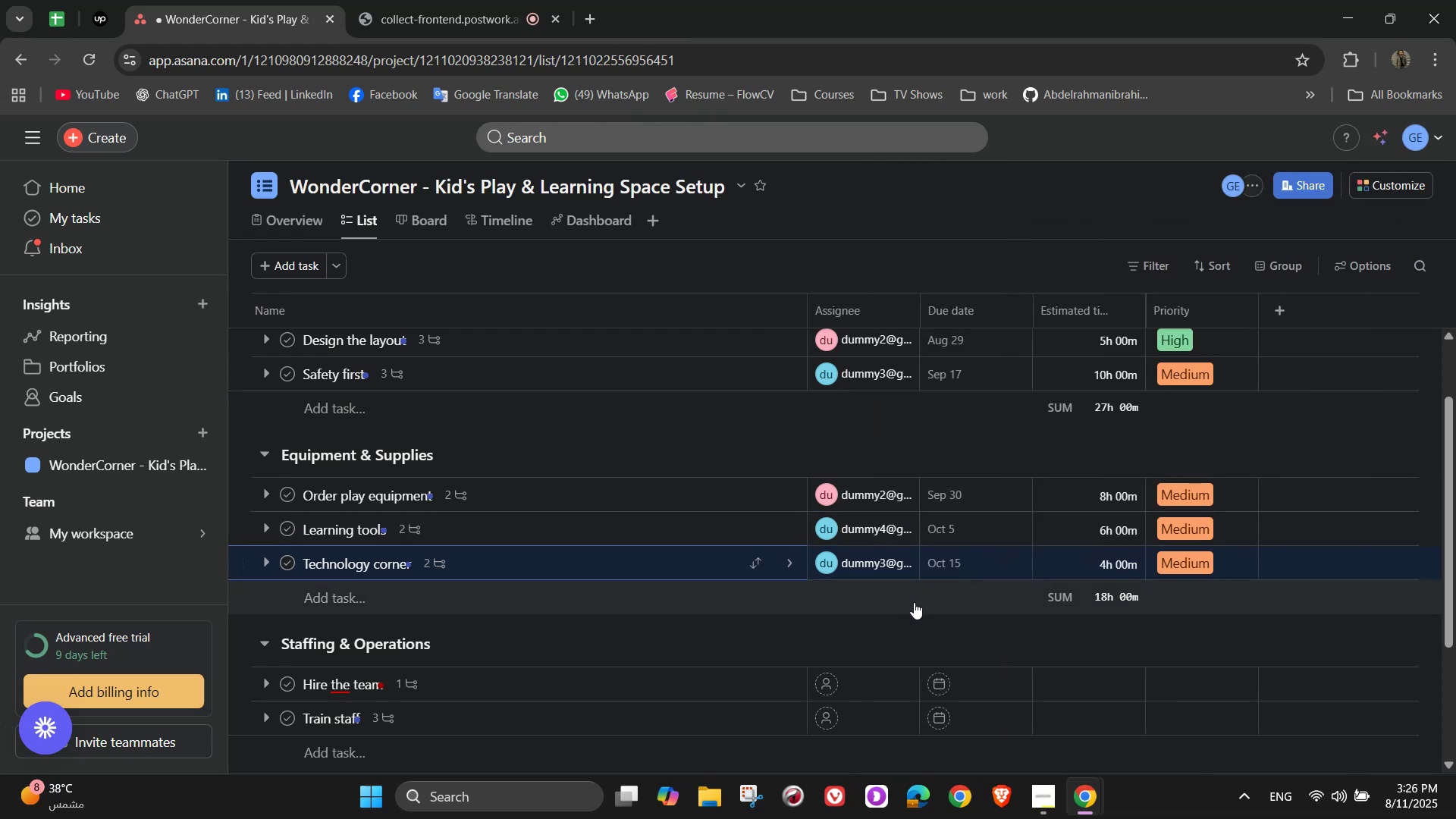 
mouse_move([934, 566])
 